 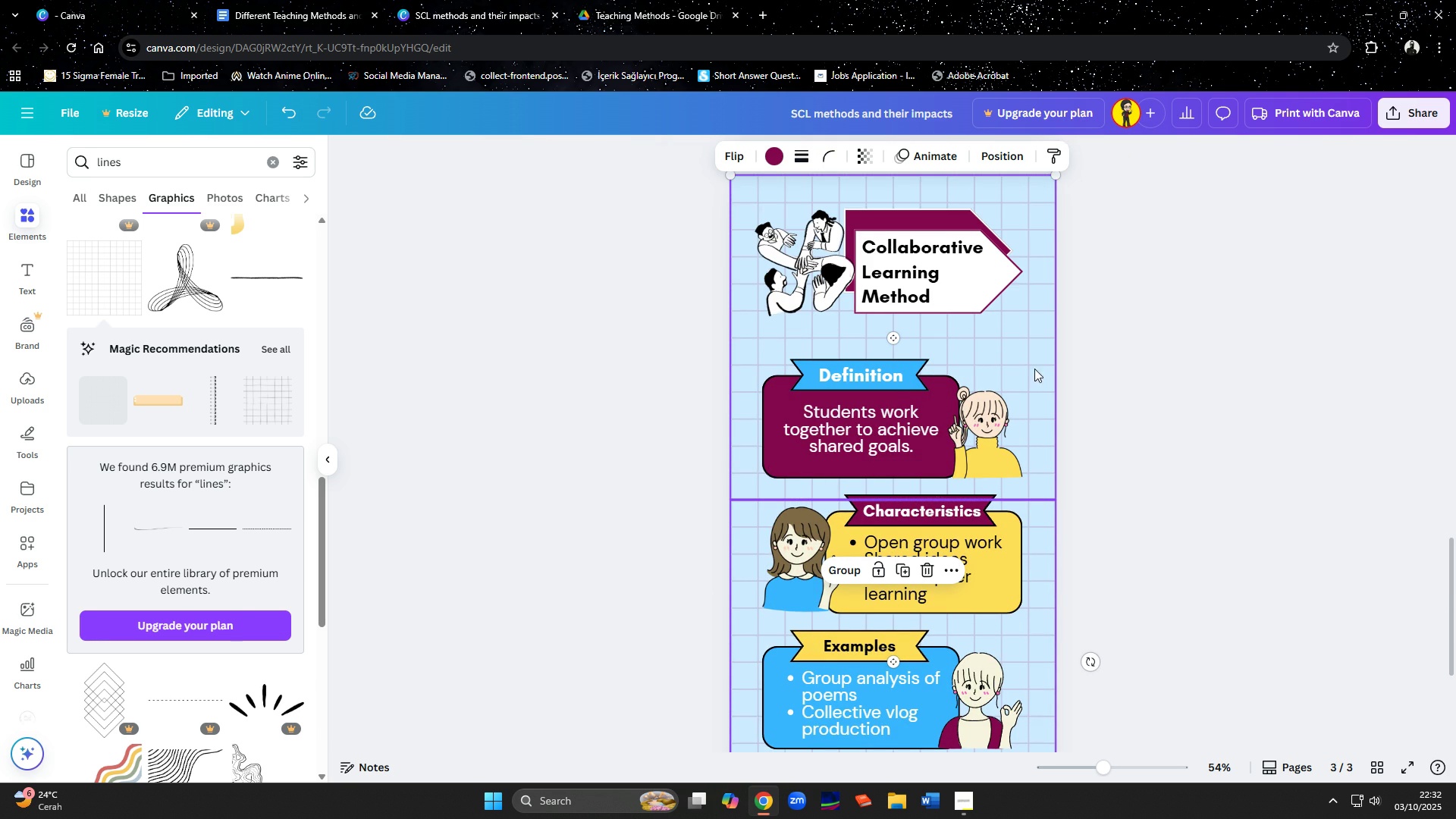 
left_click([771, 156])
 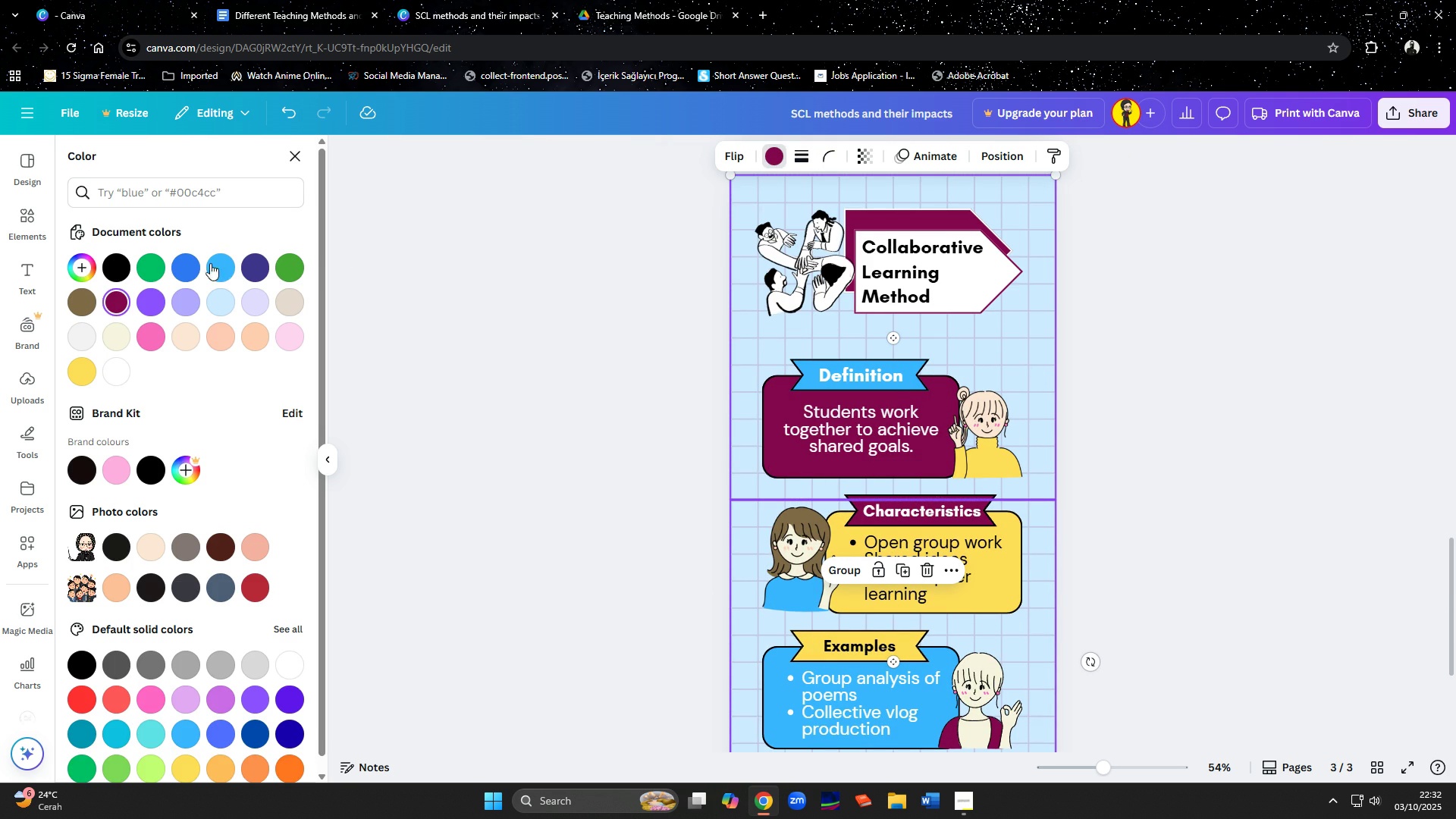 
left_click([192, 264])
 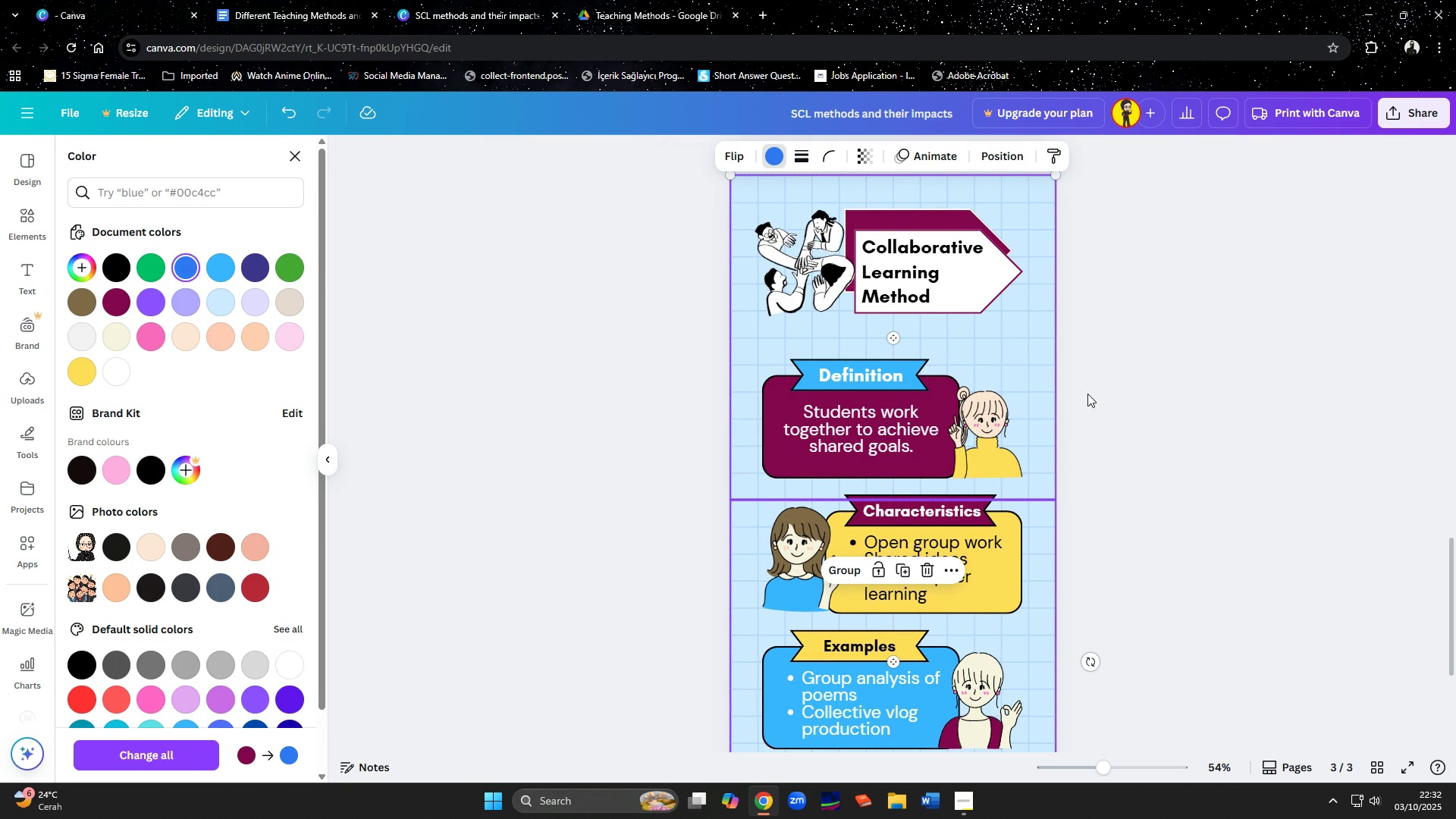 
left_click([1135, 399])
 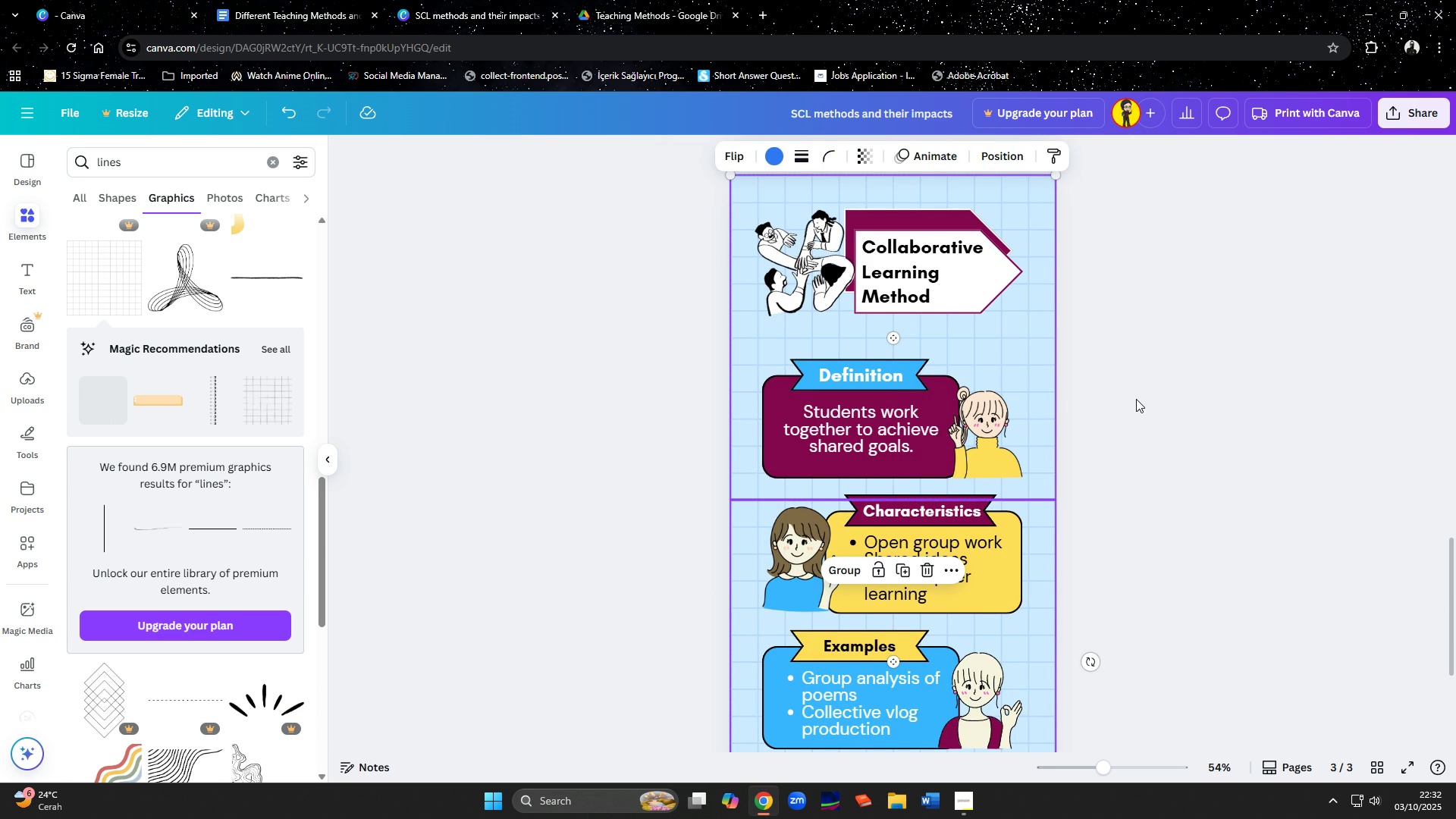 
left_click([1136, 398])
 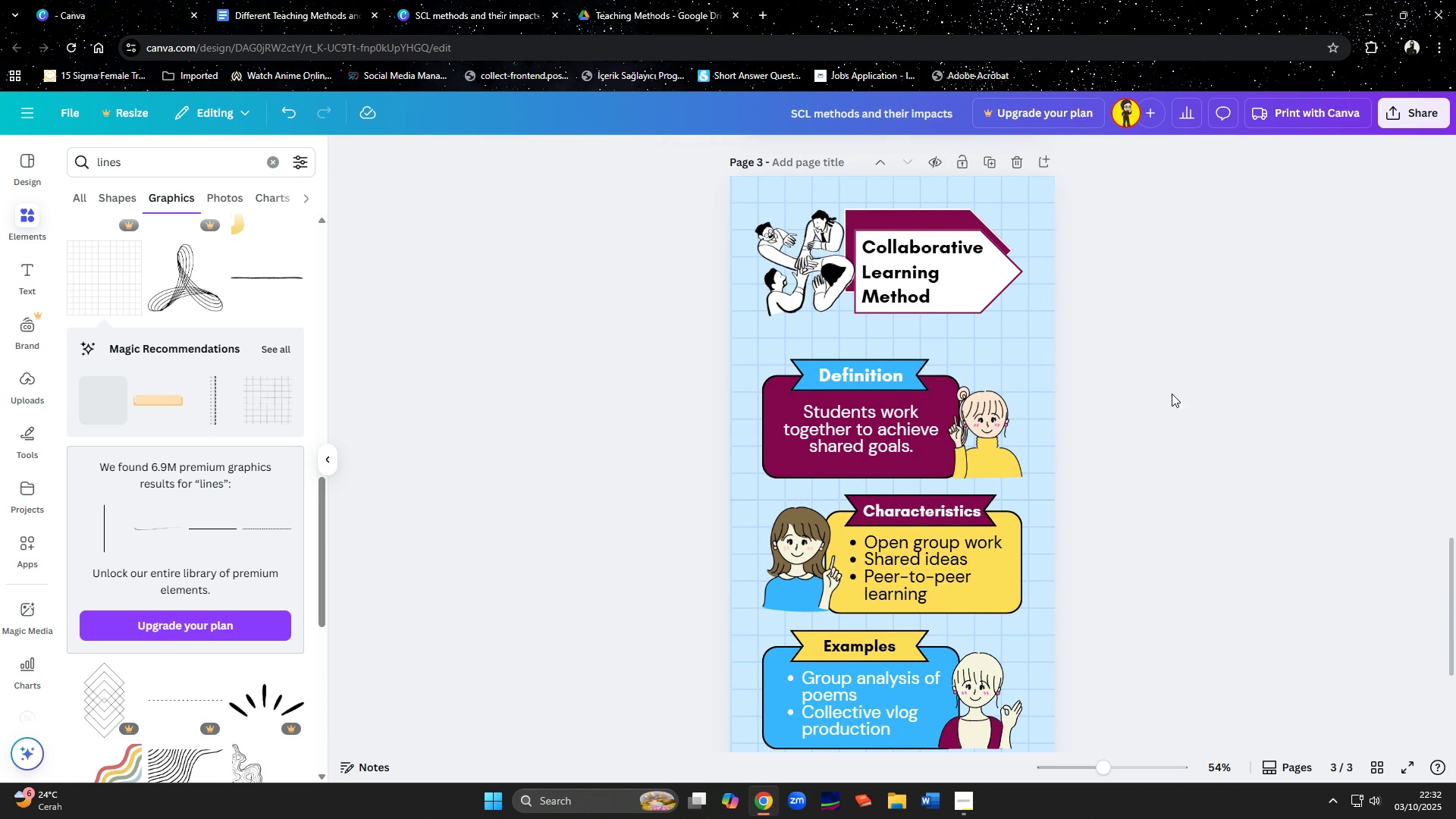 
scroll: coordinate [1178, 393], scroll_direction: down, amount: 3.0
 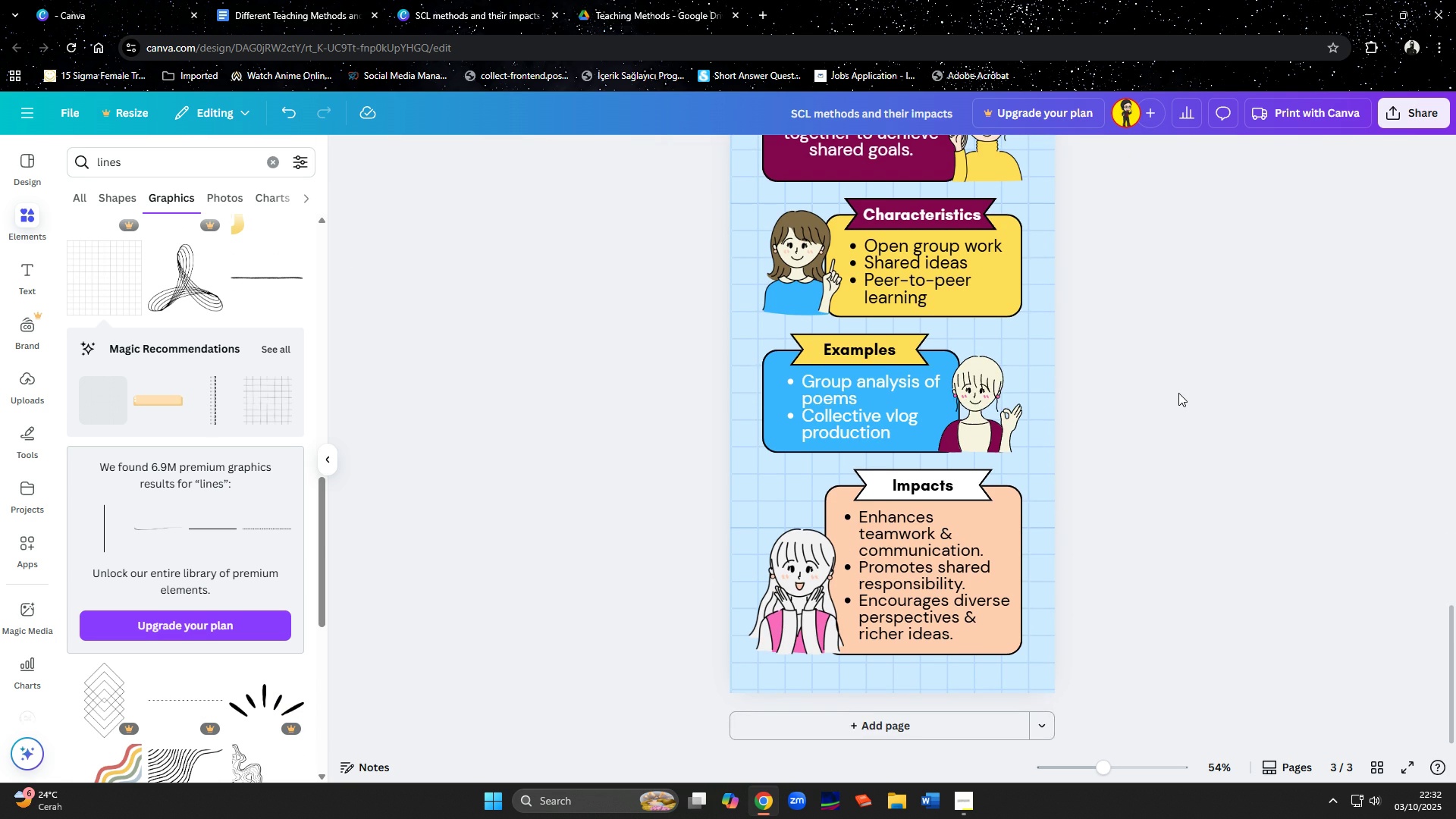 
scroll: coordinate [1178, 393], scroll_direction: up, amount: 5.0
 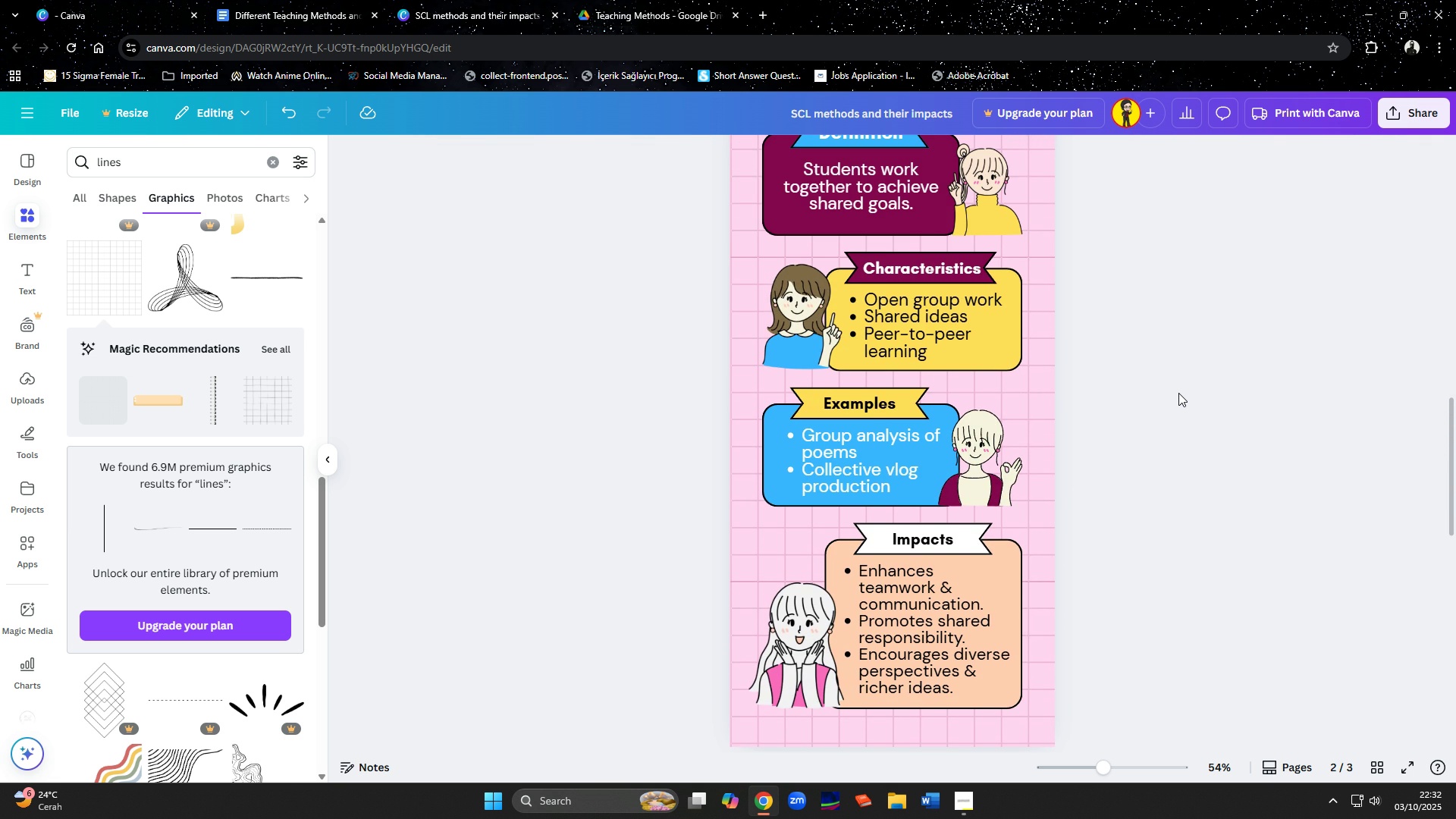 
scroll: coordinate [1204, 406], scroll_direction: down, amount: 12.0
 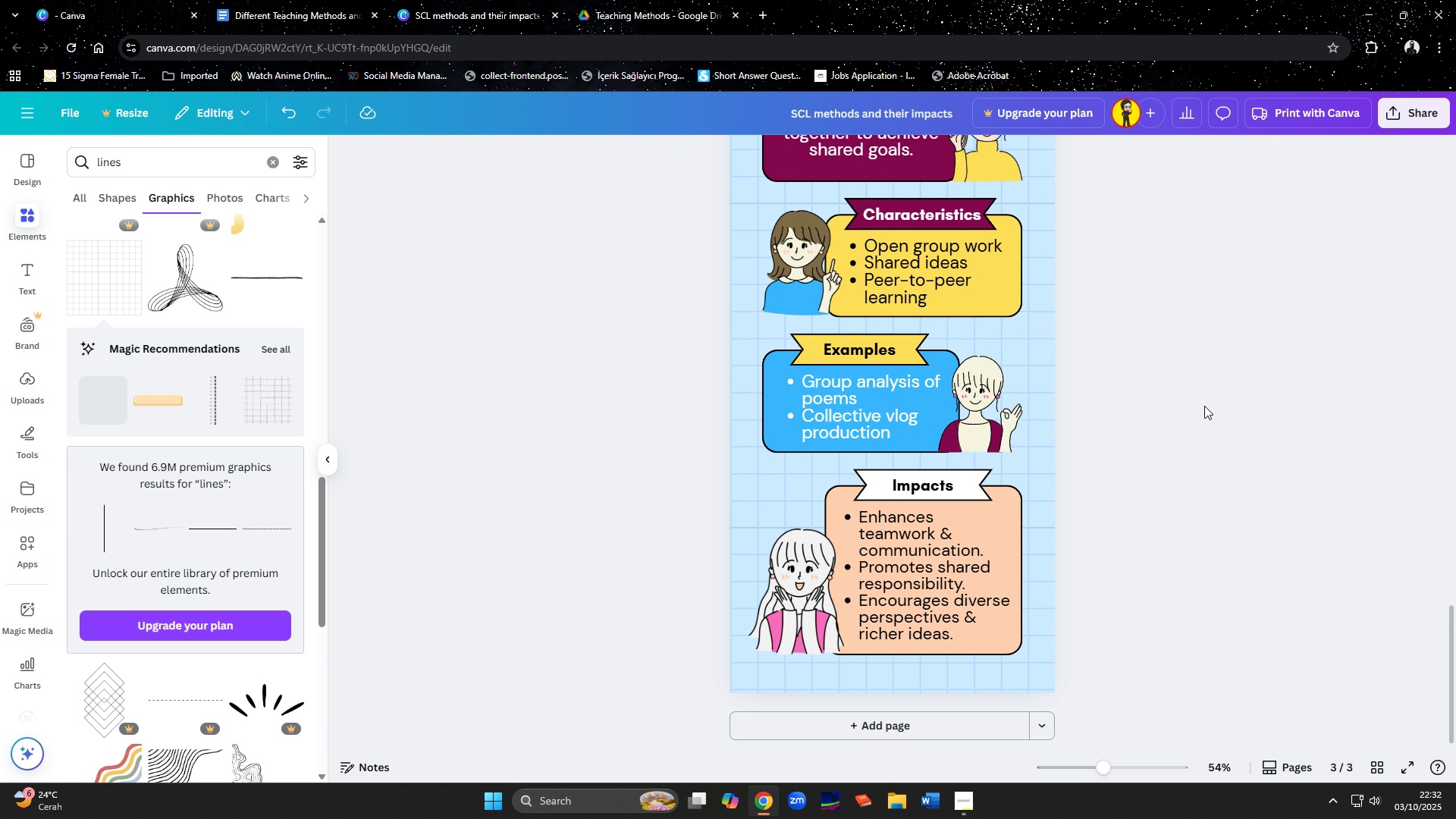 
scroll: coordinate [1204, 406], scroll_direction: up, amount: 3.0
 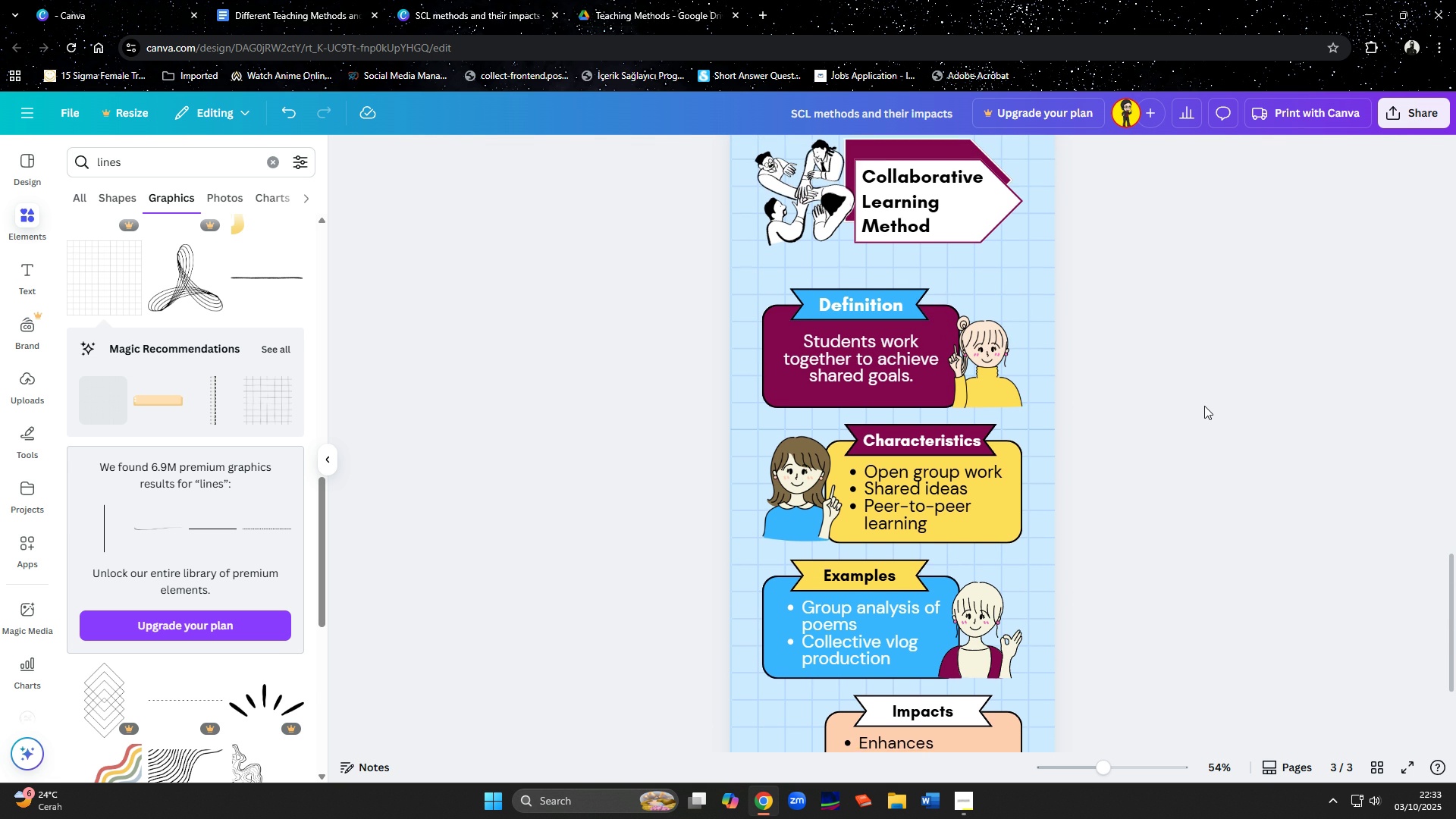 
scroll: coordinate [1204, 406], scroll_direction: down, amount: 1.0
 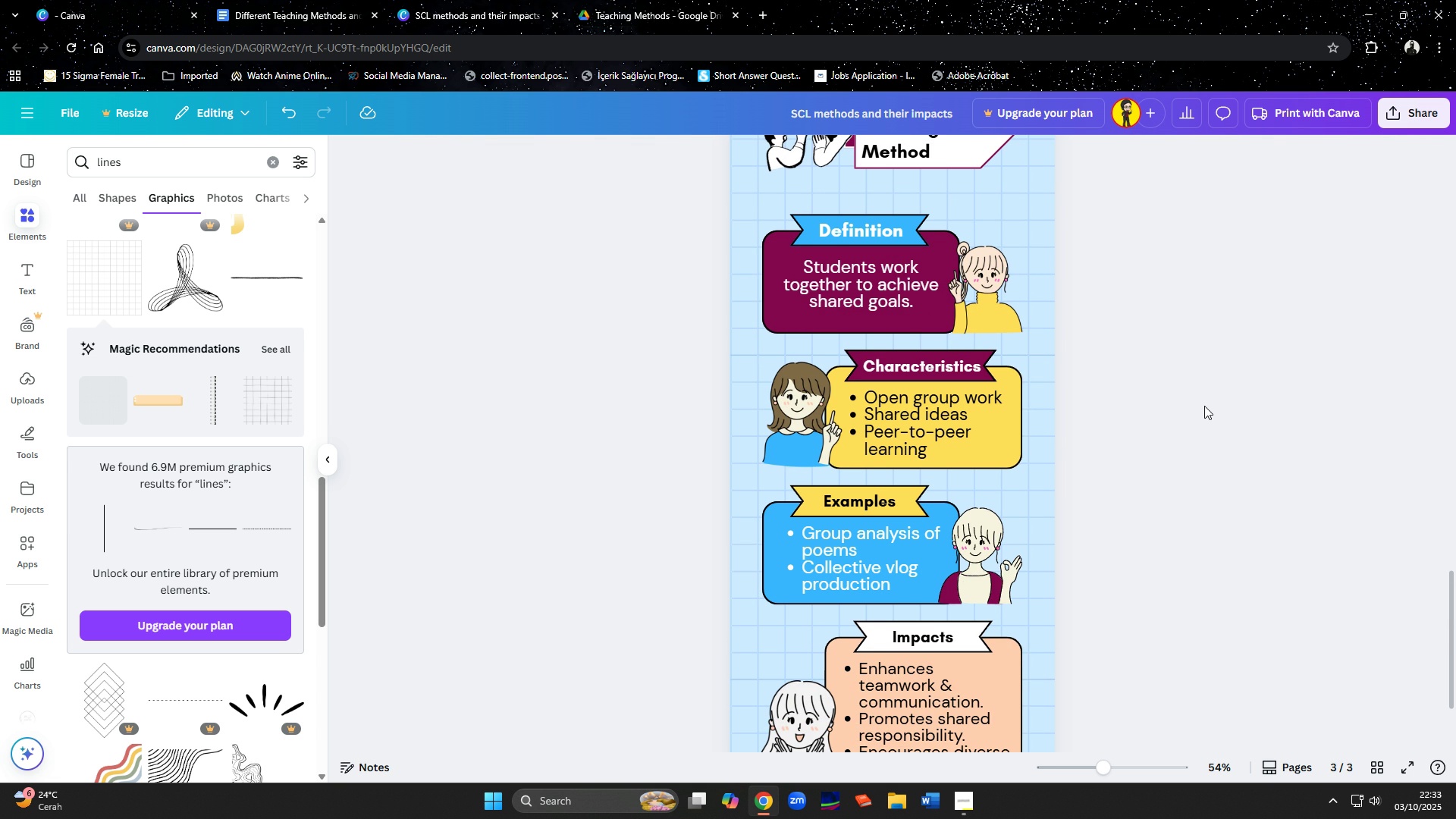 
scroll: coordinate [1204, 406], scroll_direction: up, amount: 1.0
 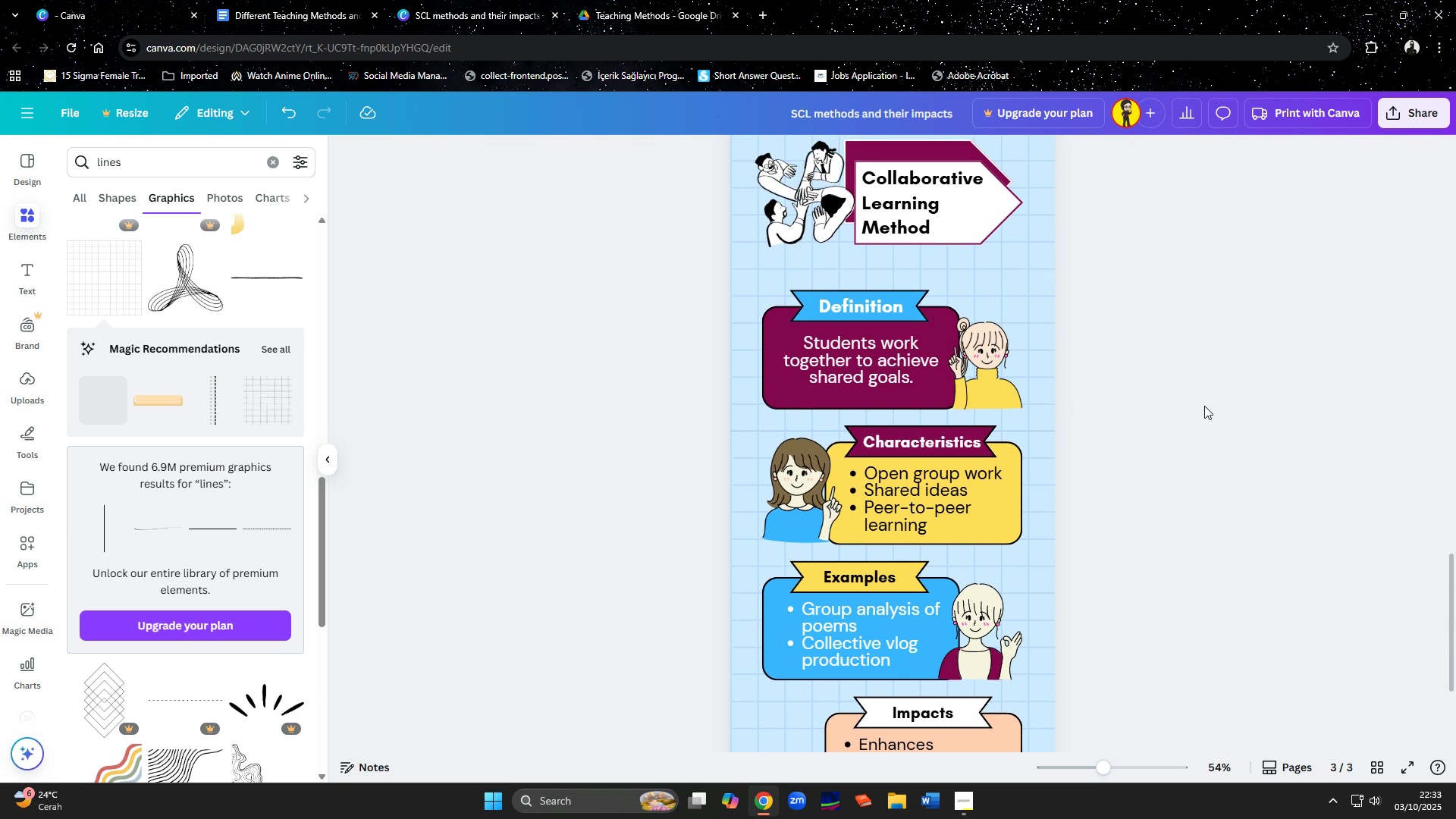 
scroll: coordinate [1204, 406], scroll_direction: down, amount: 1.0
 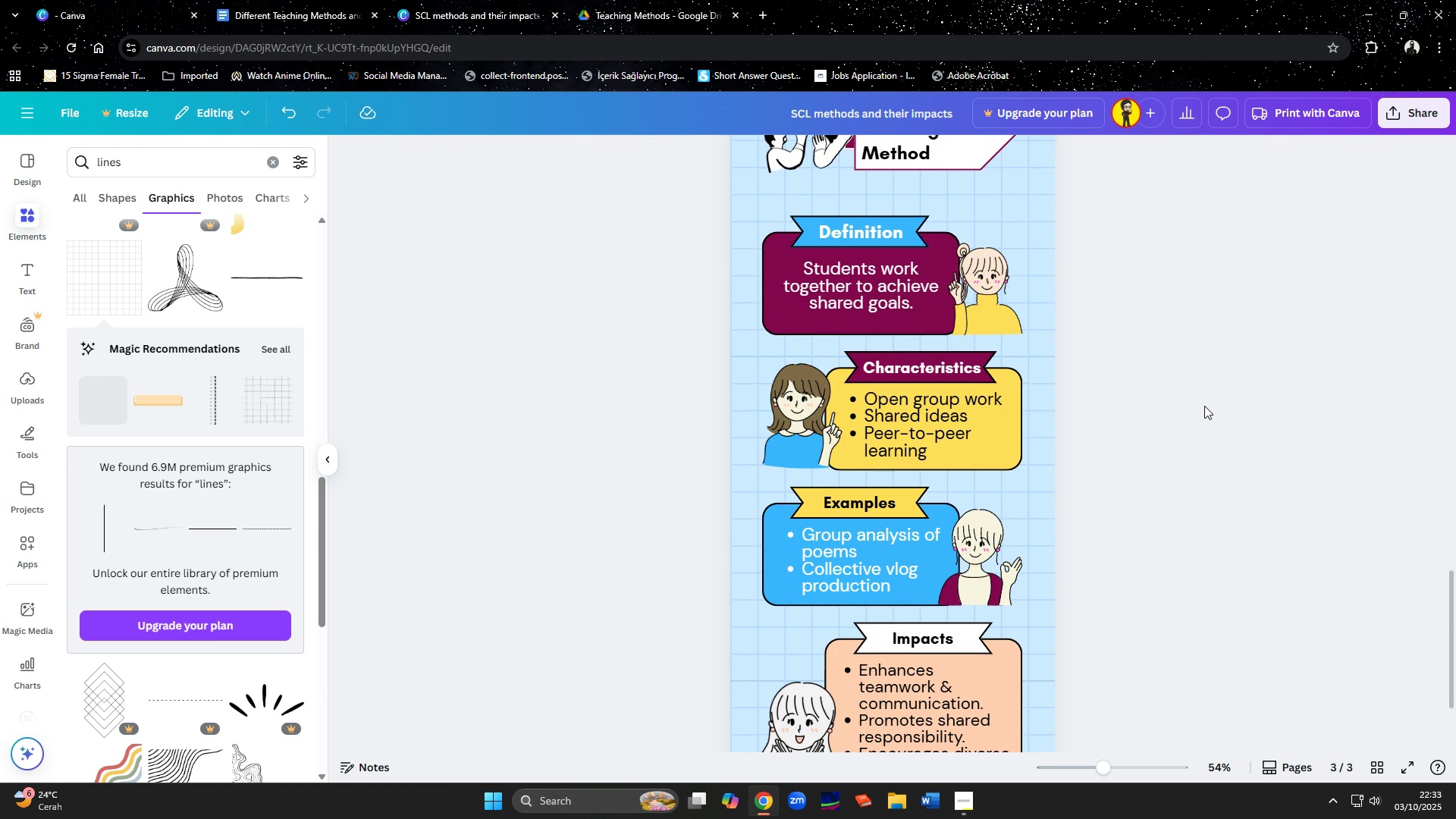 
scroll: coordinate [1204, 406], scroll_direction: up, amount: 3.0
 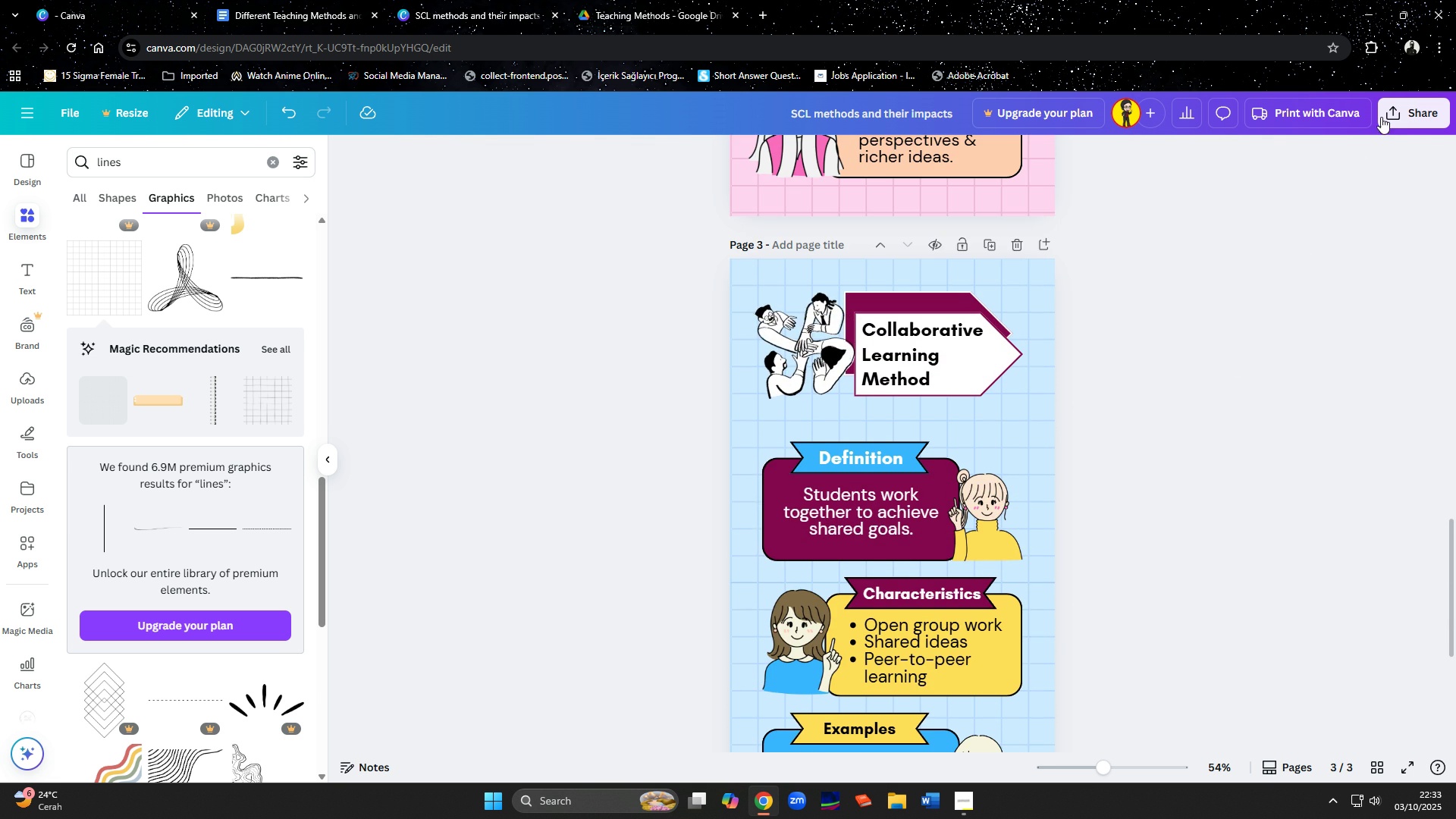 
left_click([1385, 115])
 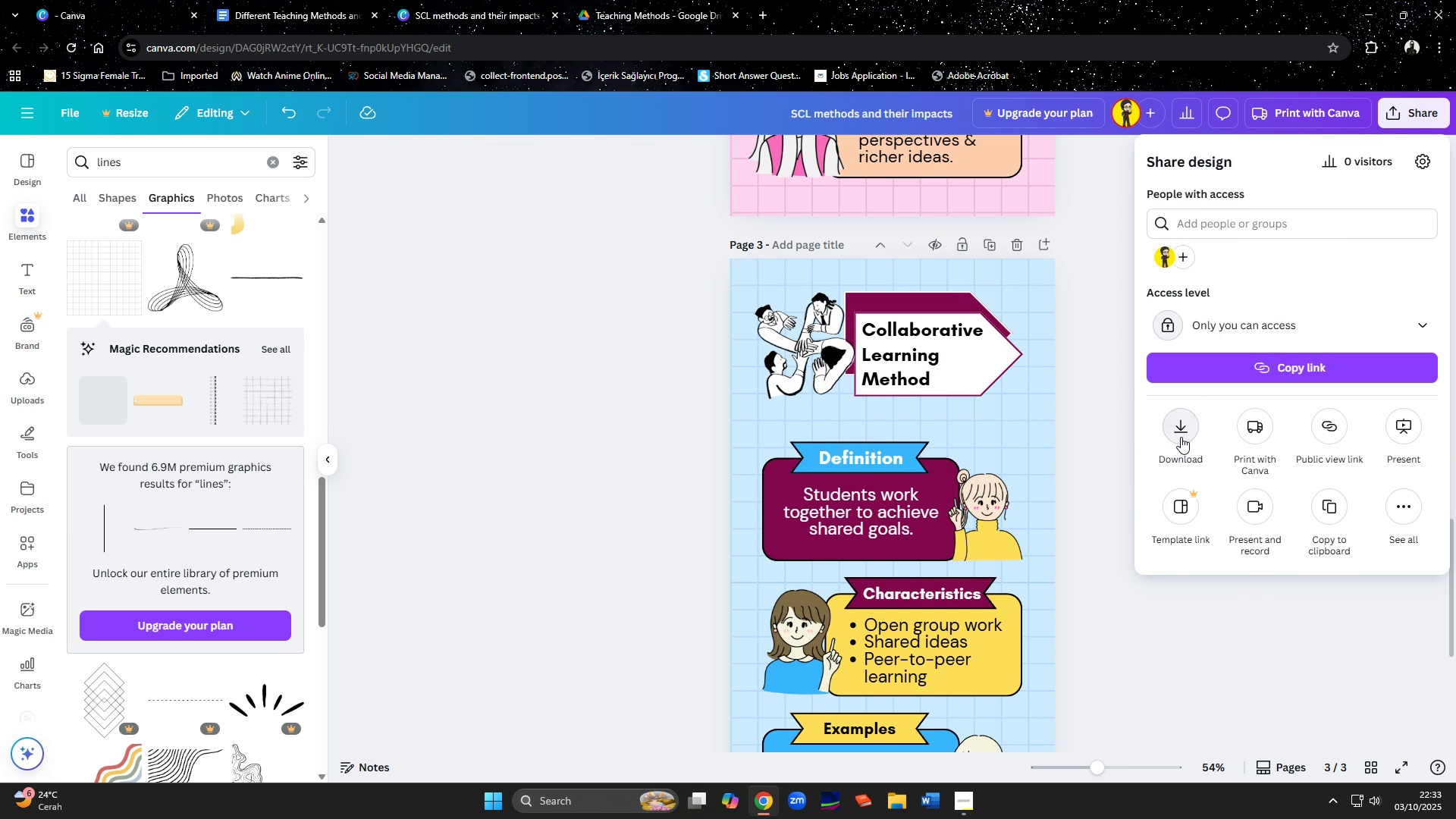 
left_click([1181, 437])
 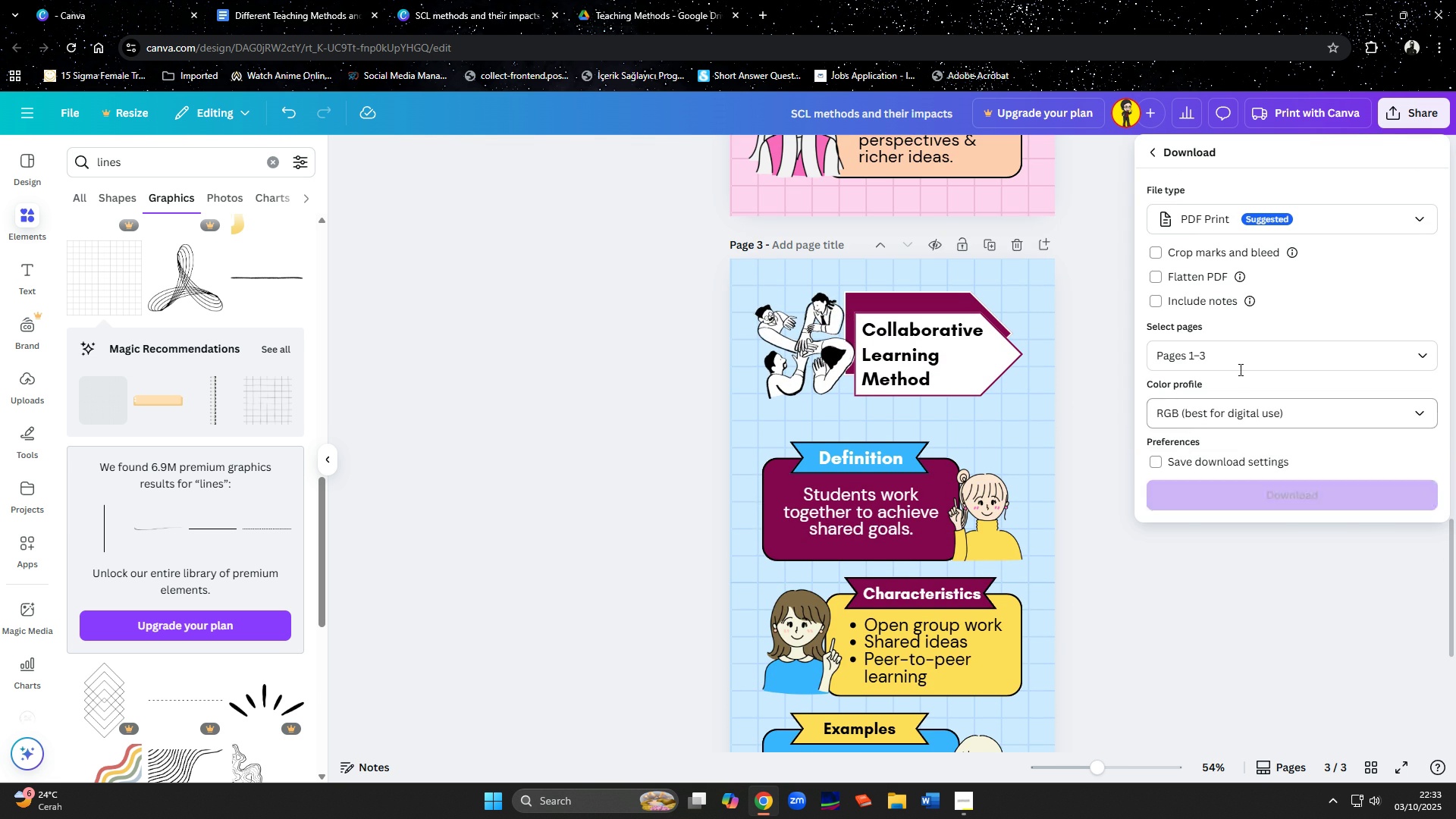 
left_click([1240, 363])
 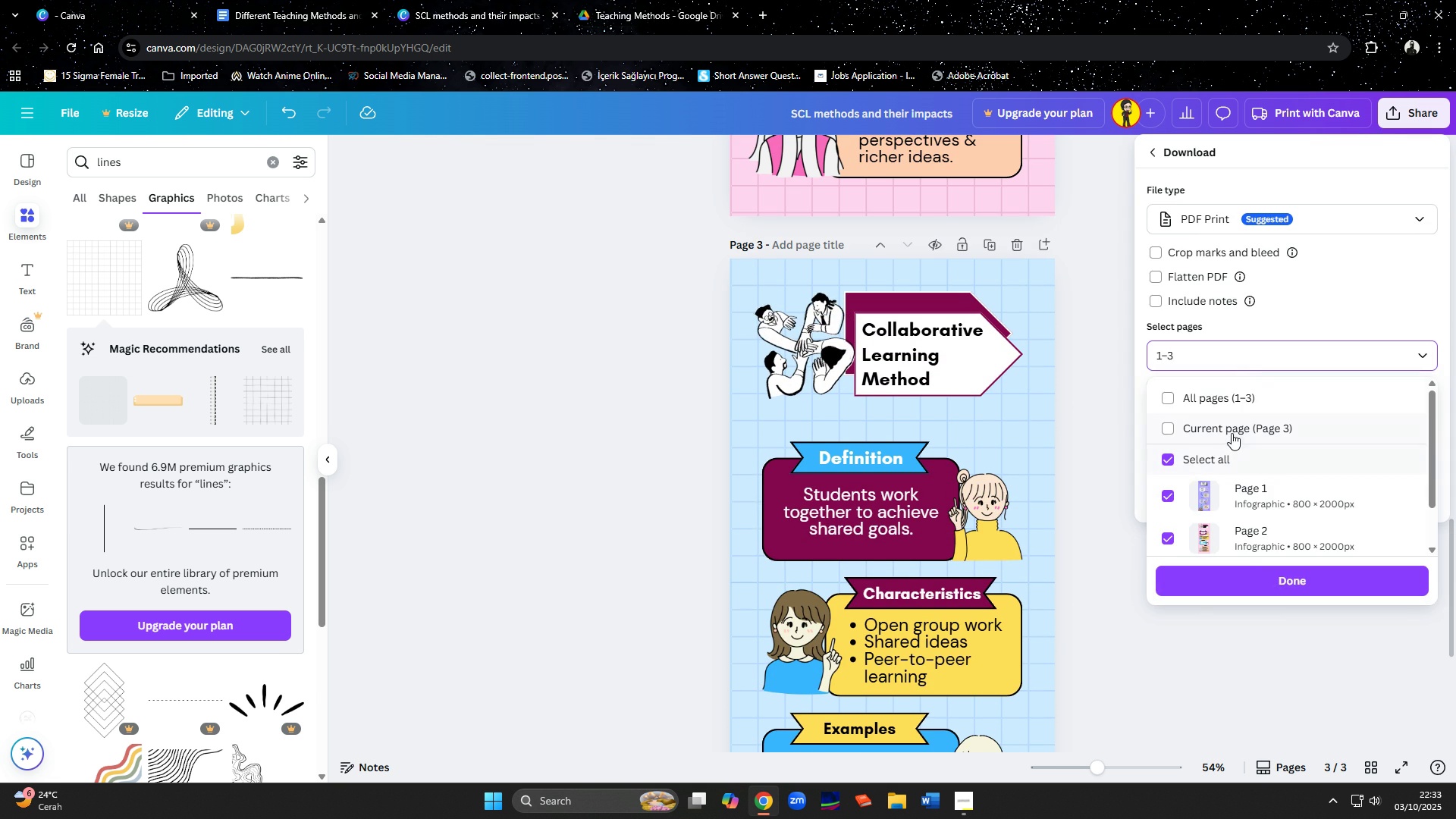 
left_click([1232, 432])
 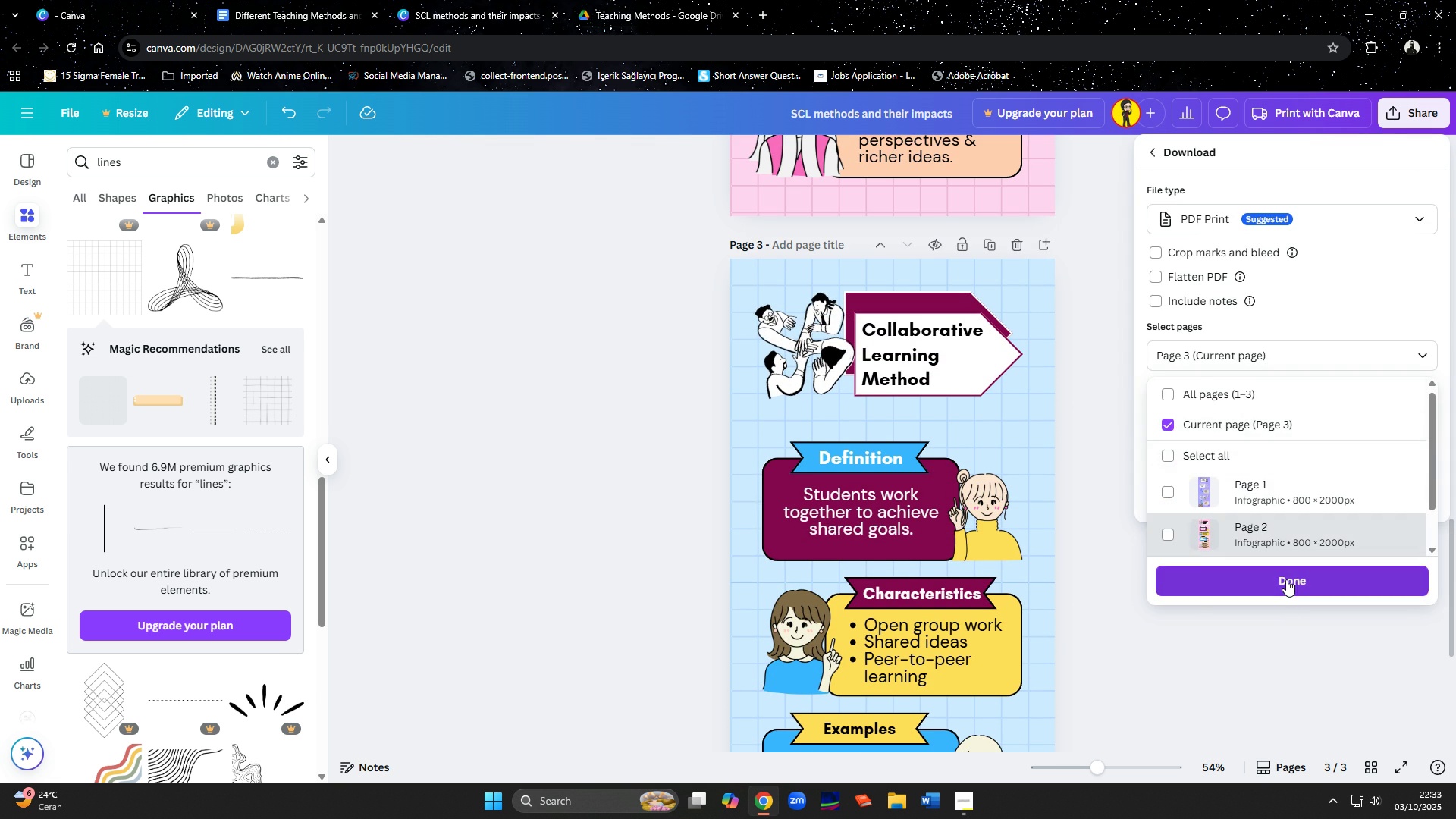 
left_click([1286, 579])
 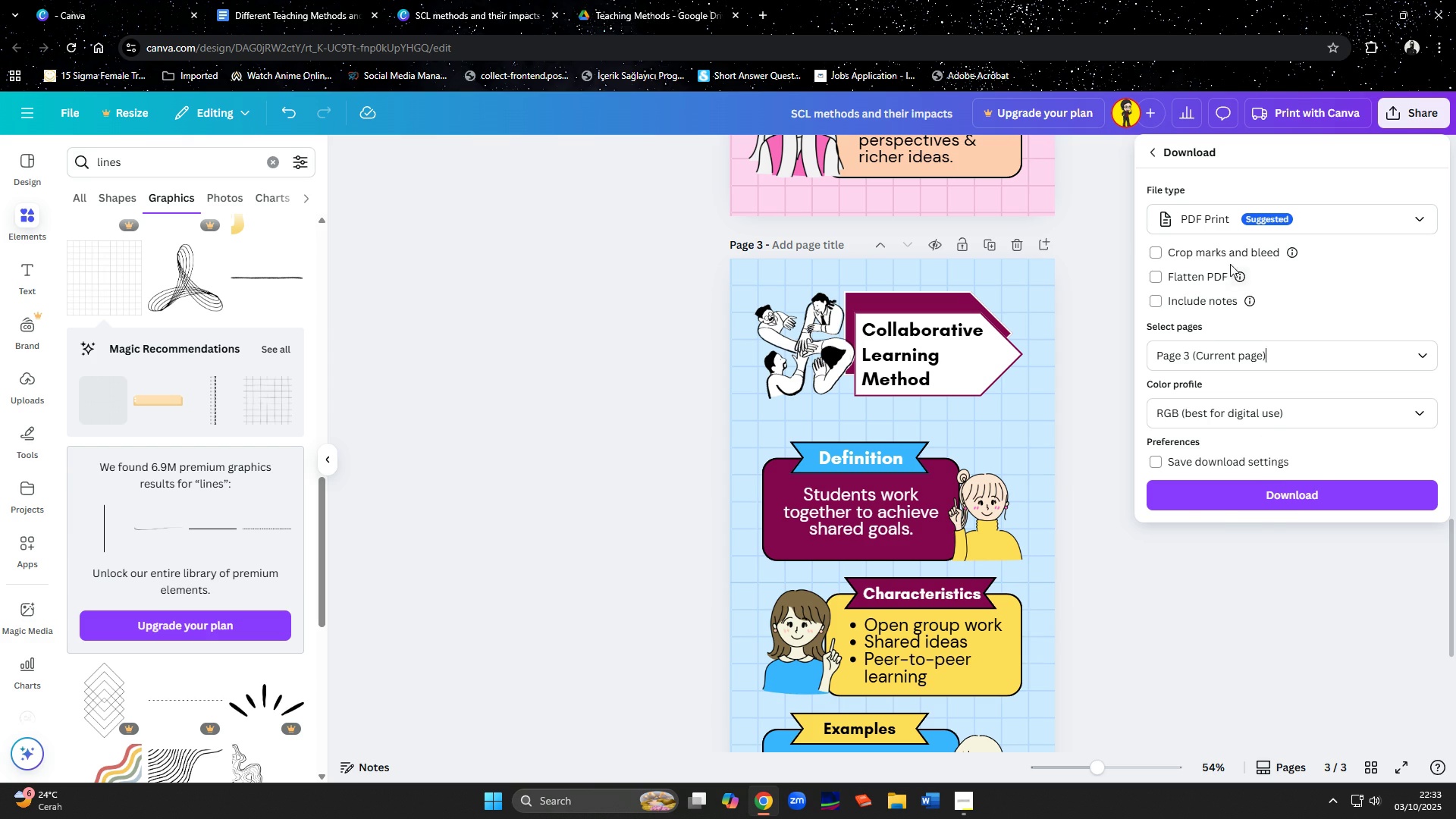 
left_click([1223, 230])
 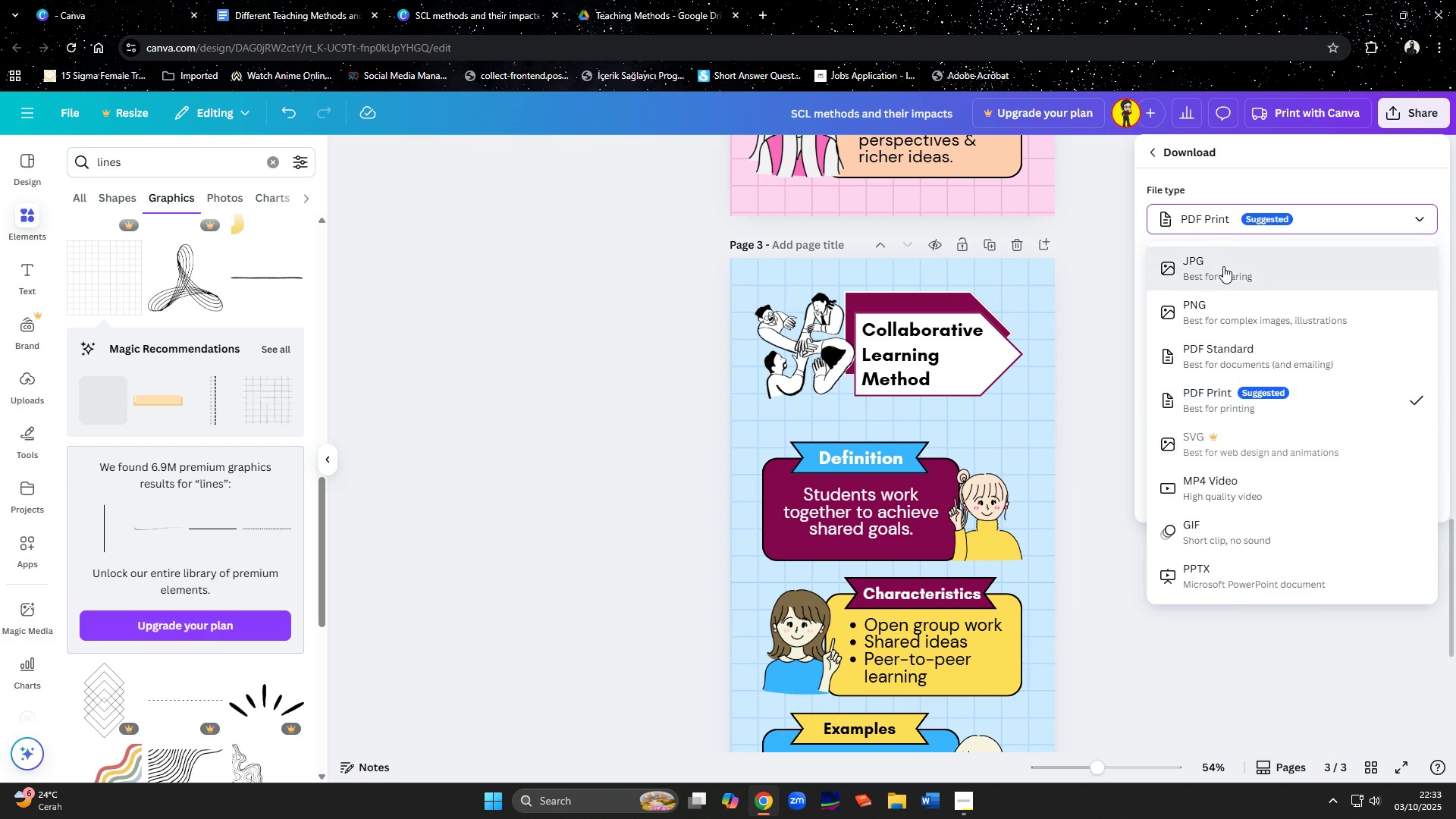 
left_click([1223, 266])
 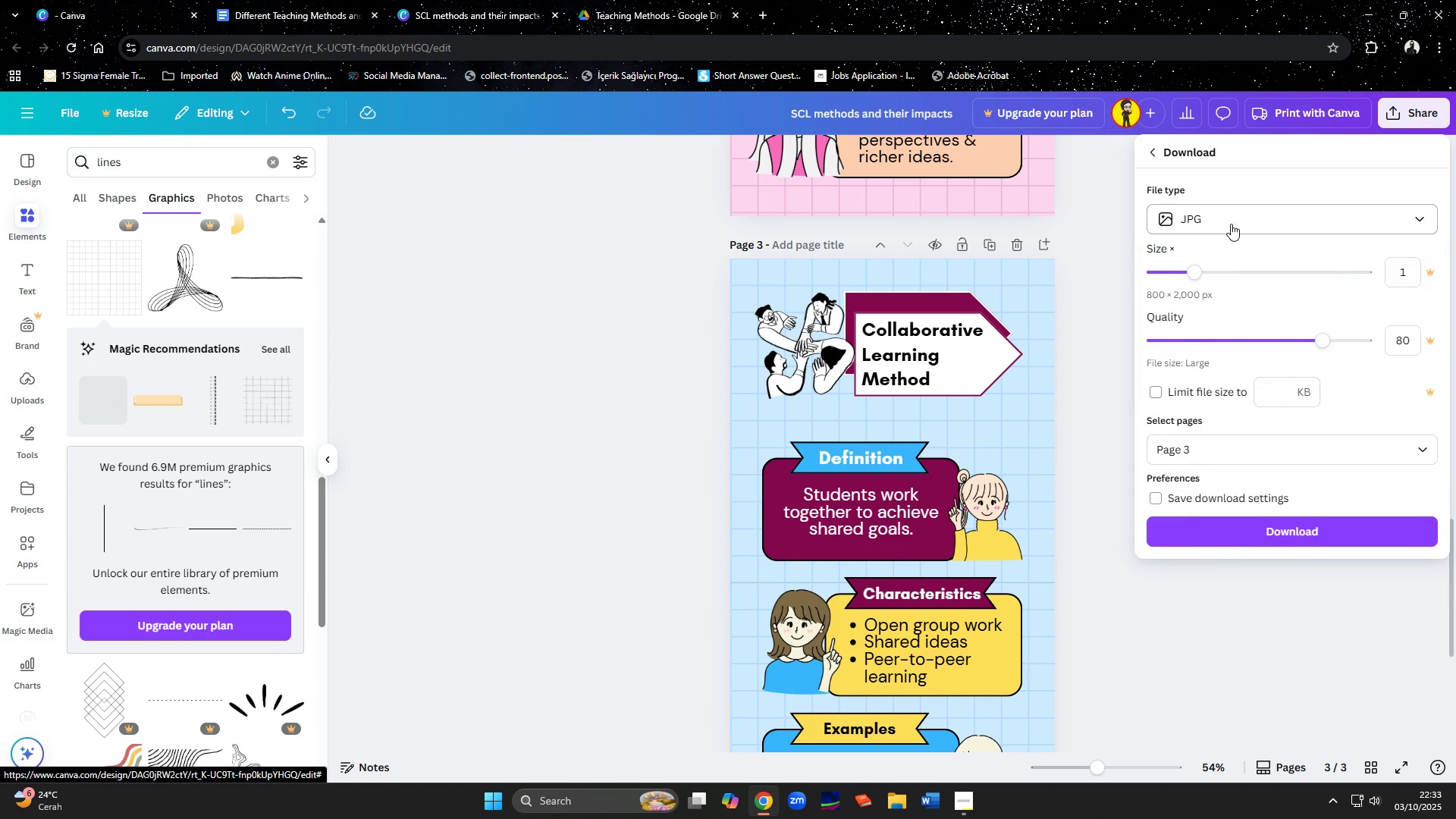 
left_click([1231, 223])
 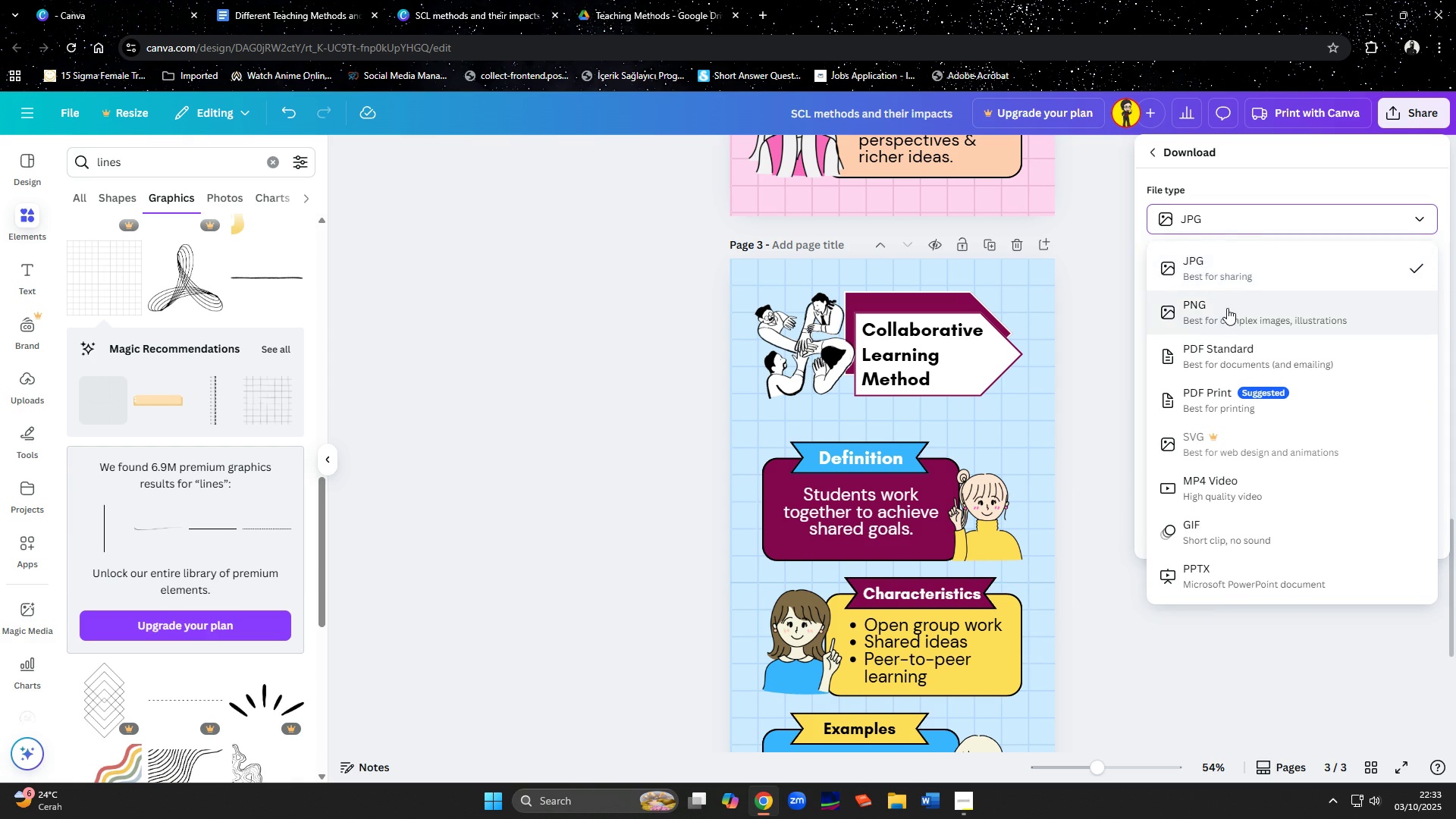 
left_click([1227, 308])
 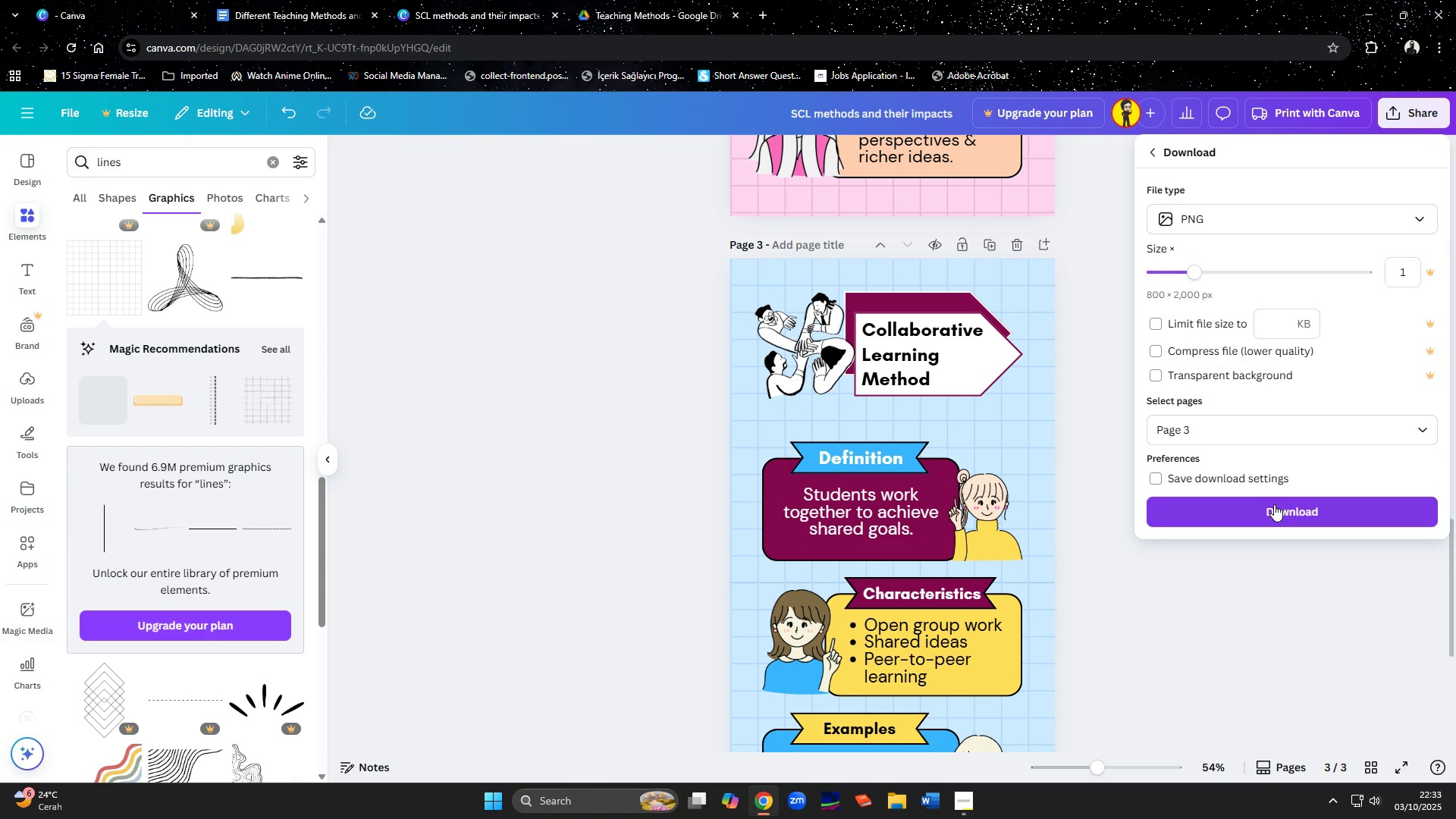 
left_click([1275, 506])
 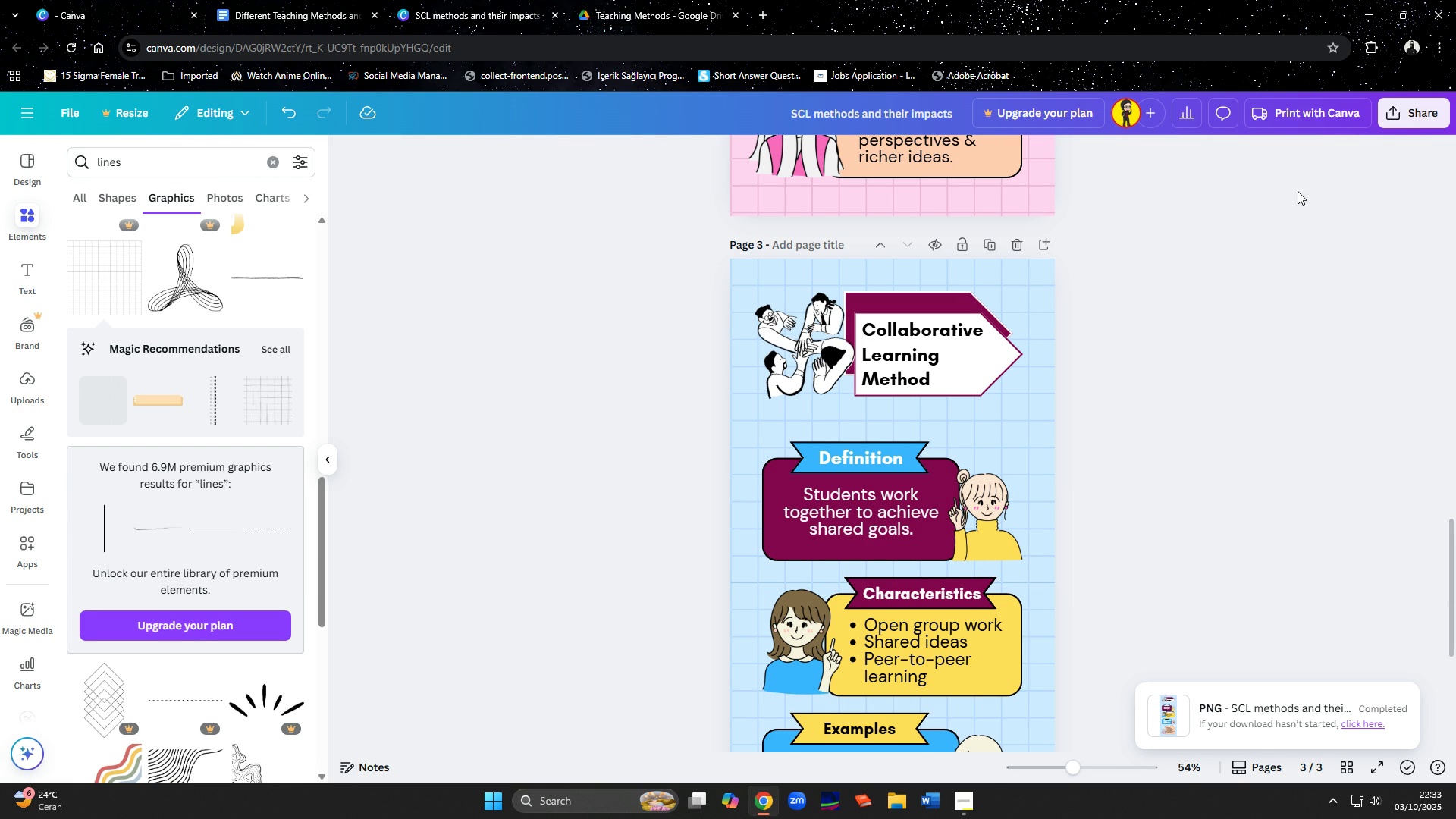 
wait(10.97)
 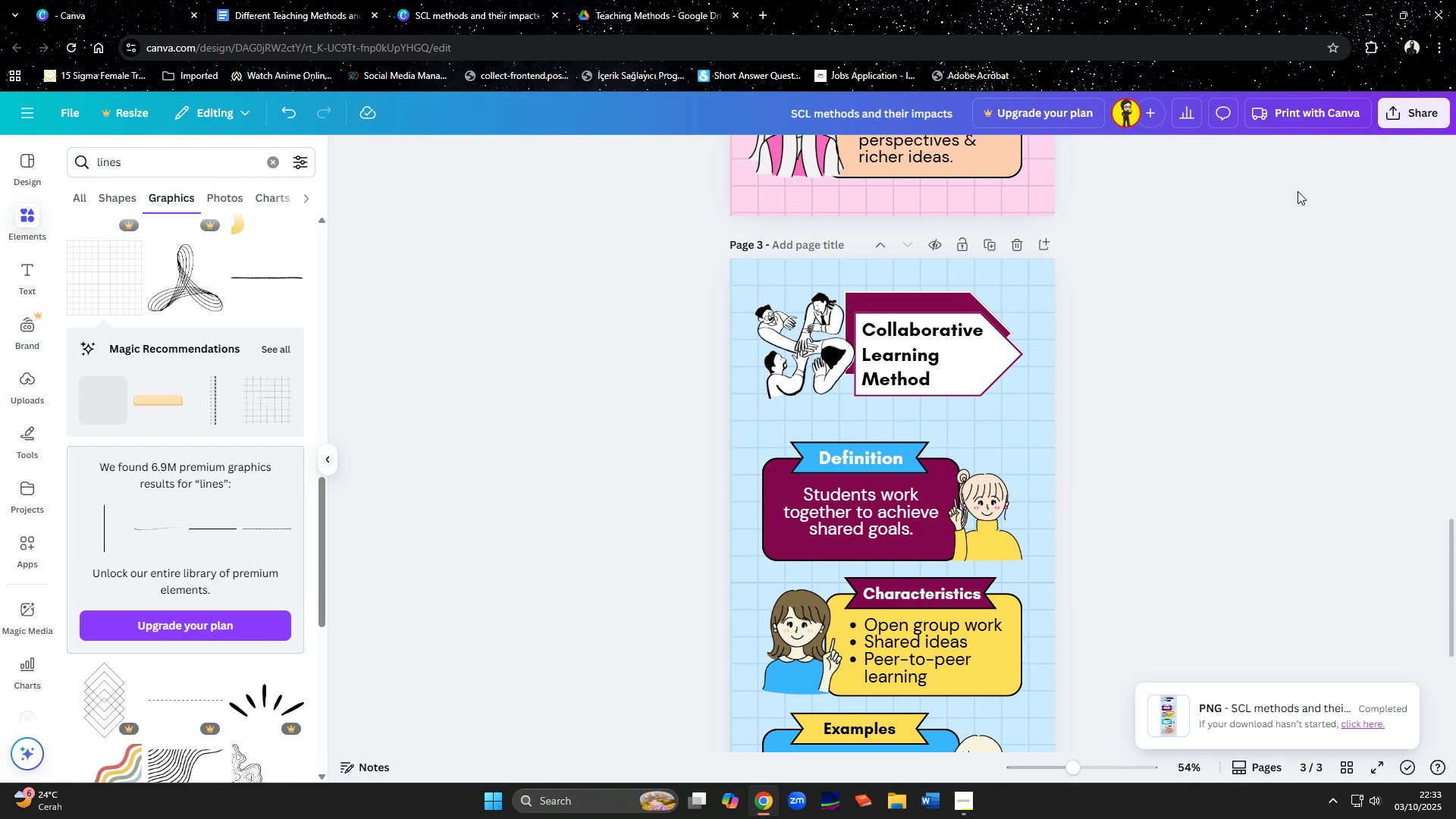 
left_click([45, 170])
 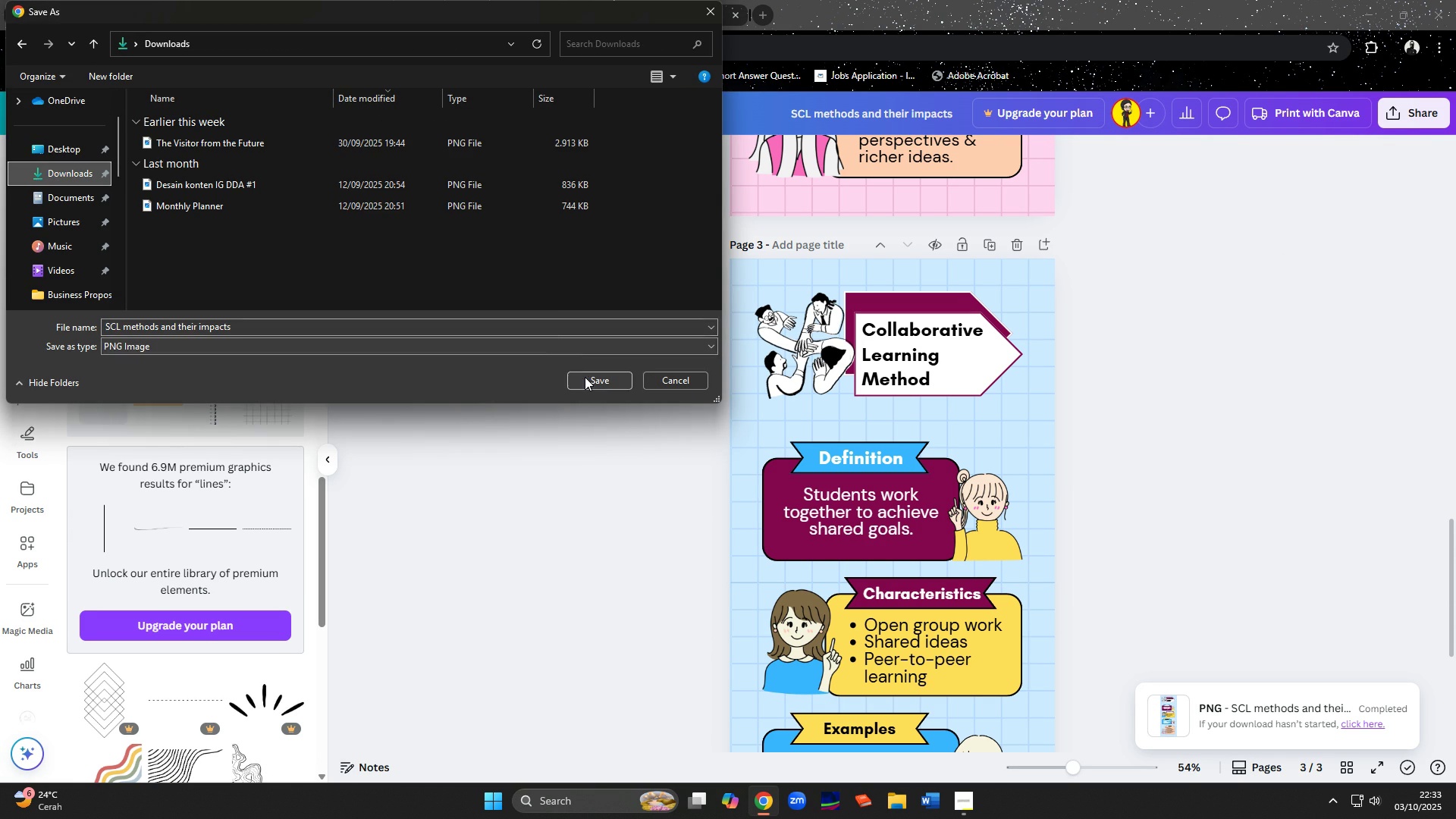 
left_click([585, 378])
 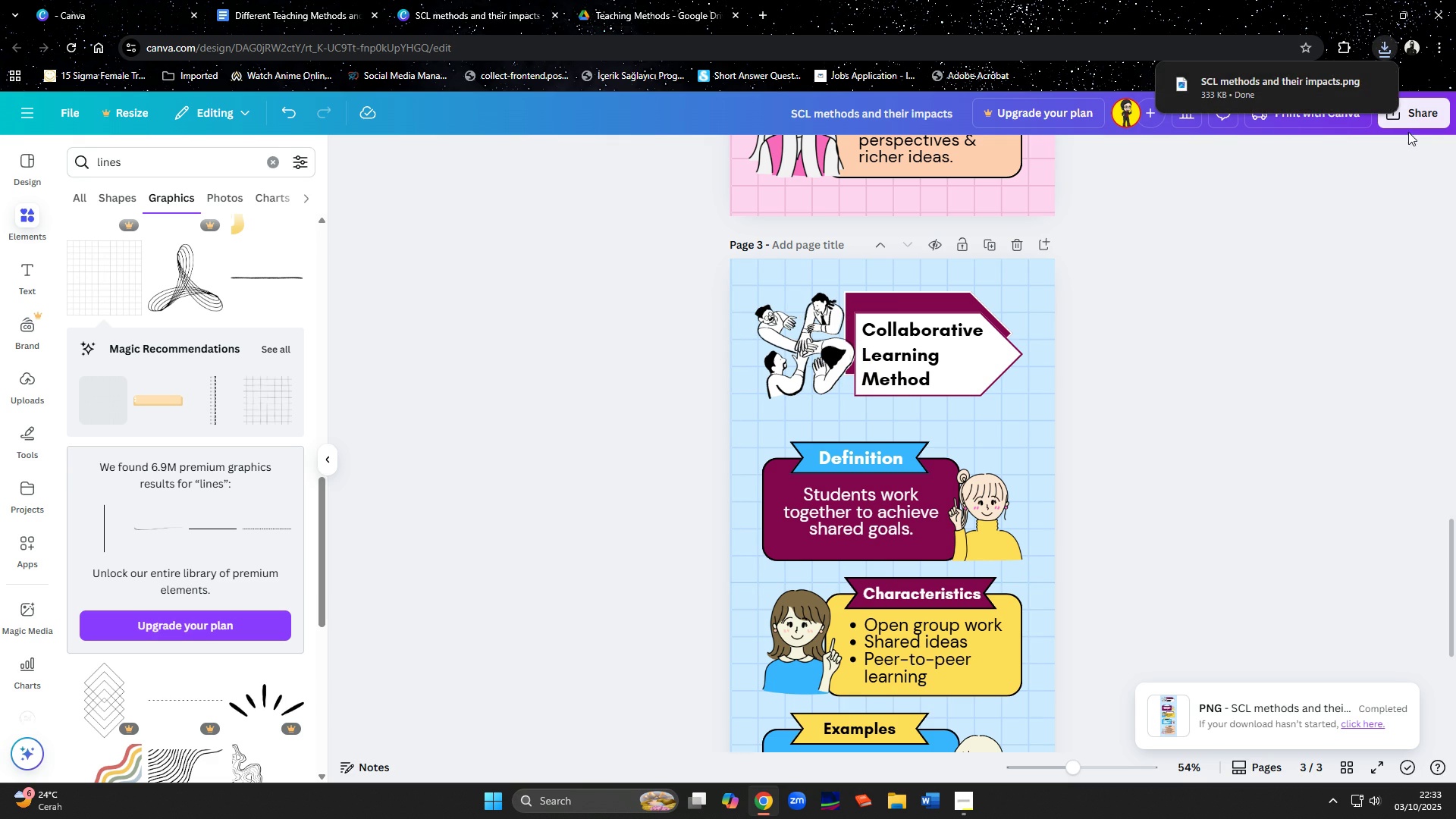 
left_click([1404, 114])
 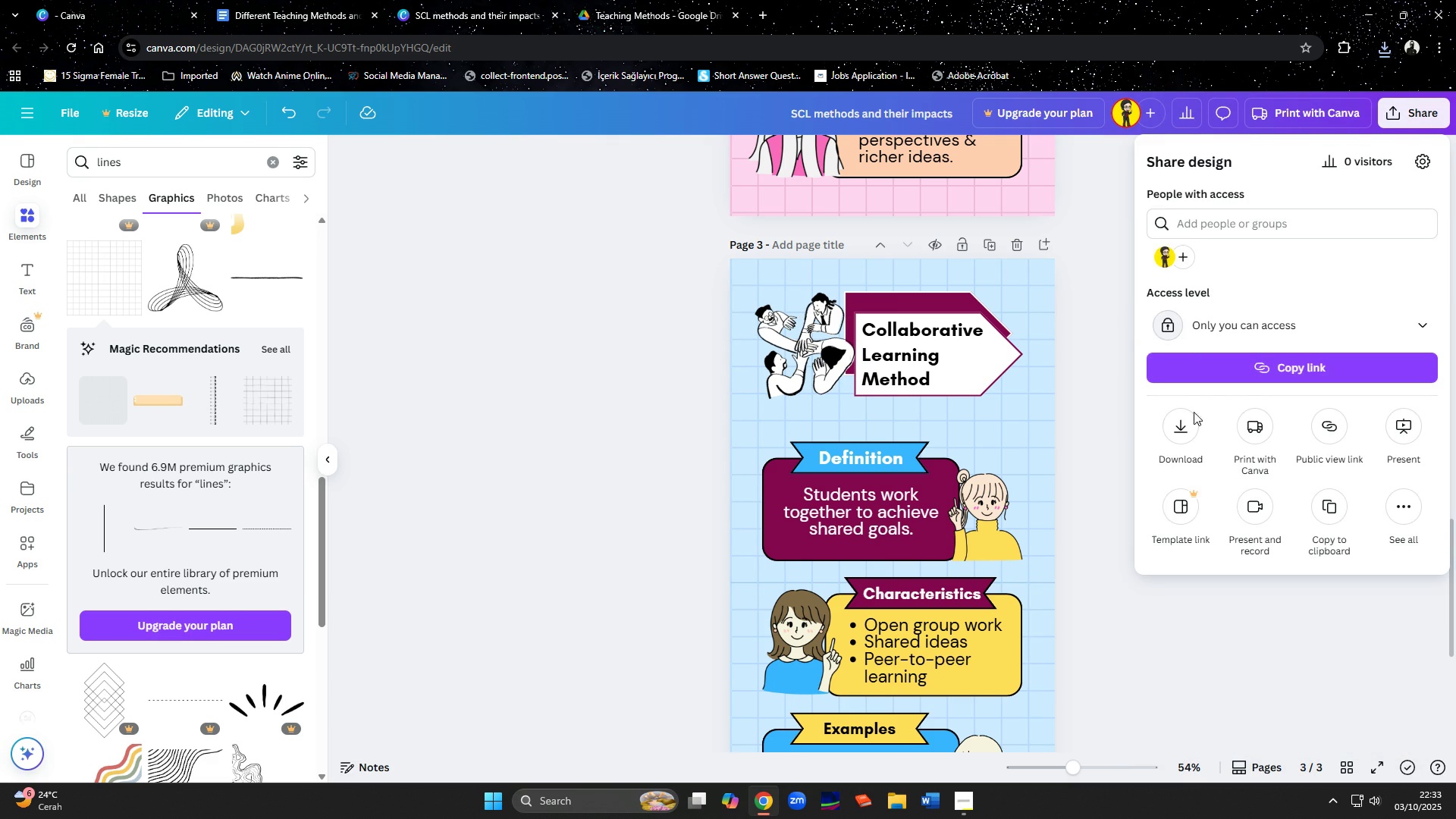 
left_click([1185, 419])
 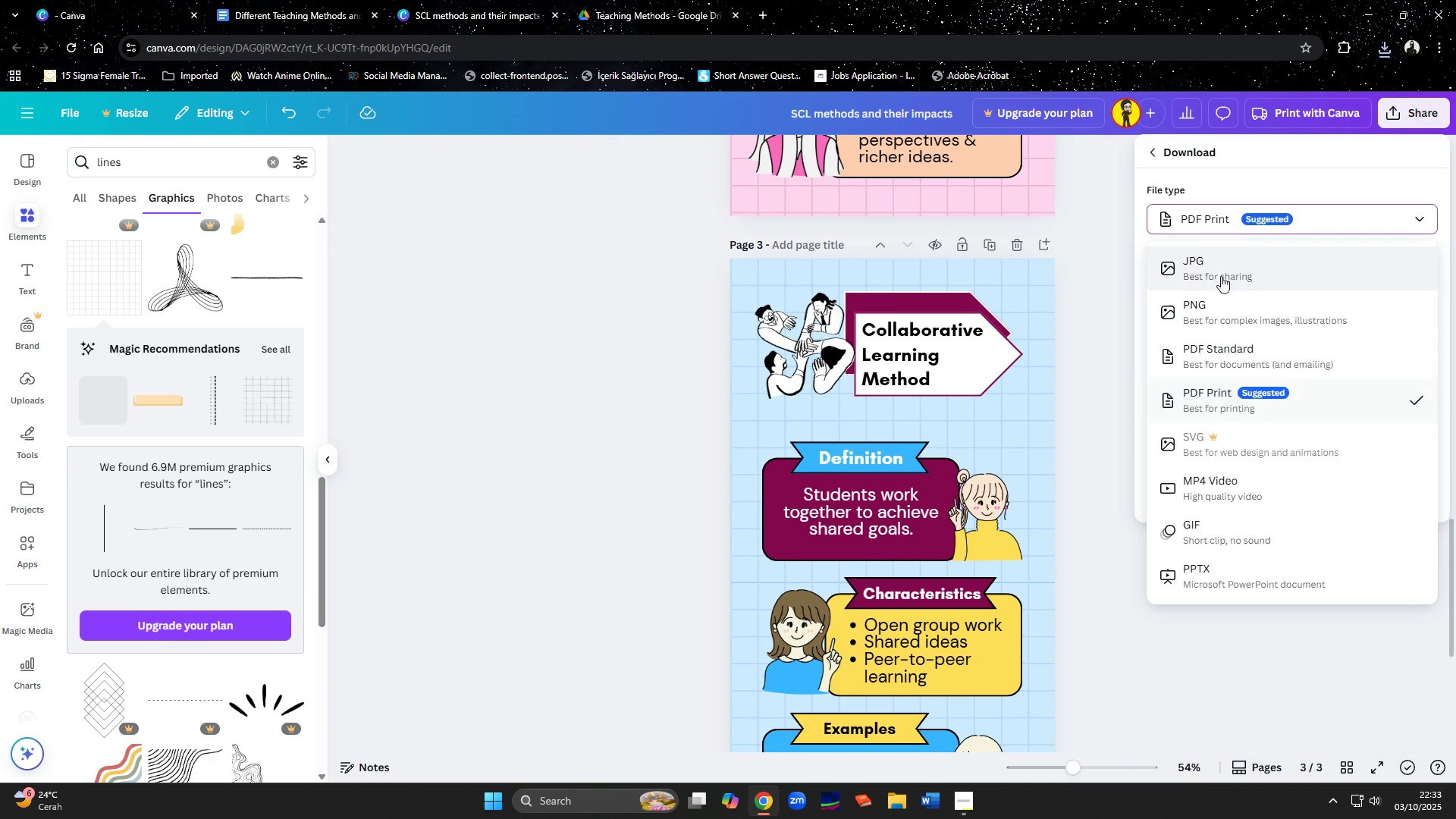 
left_click([1221, 311])
 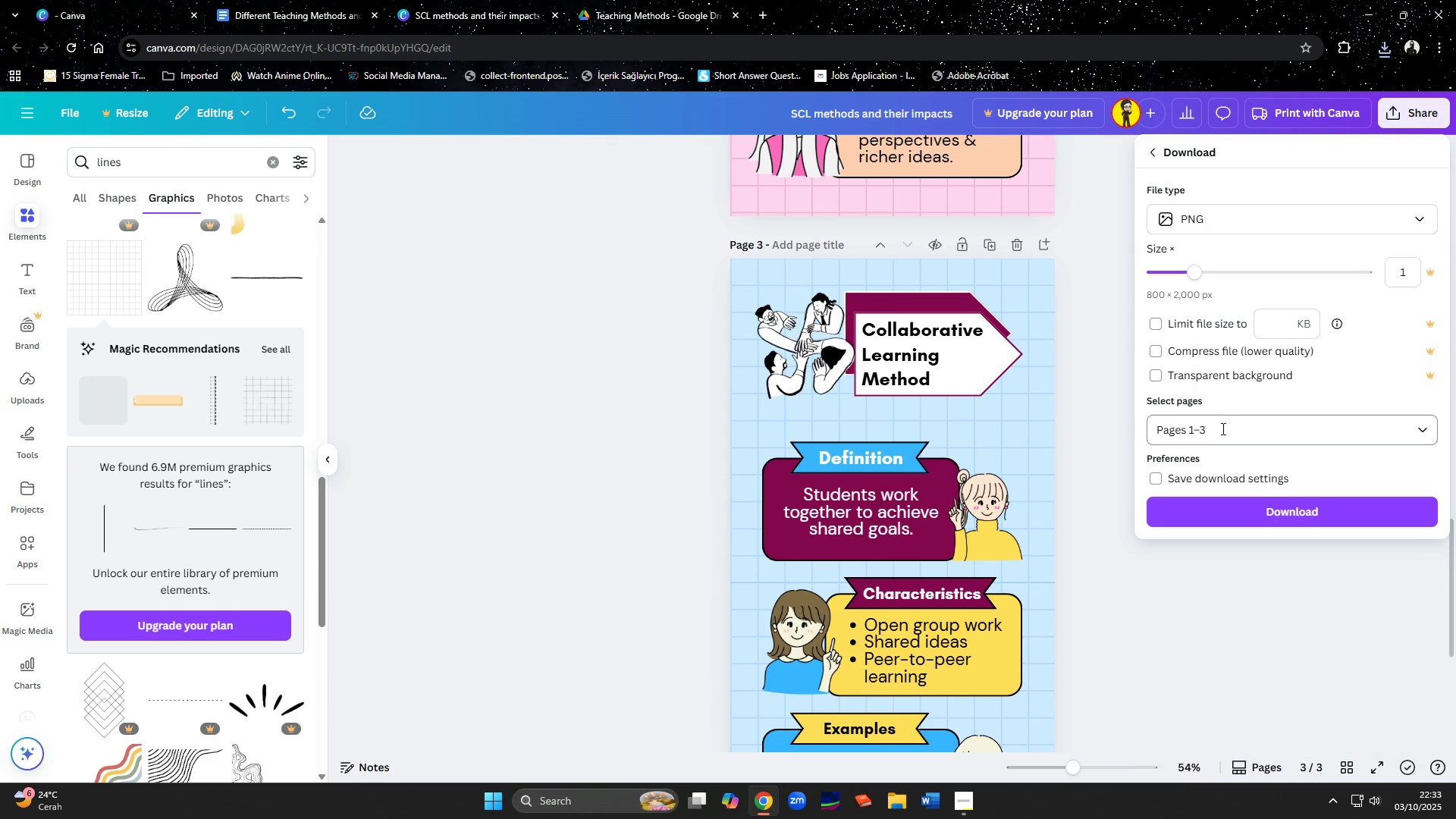 
left_click([1222, 432])
 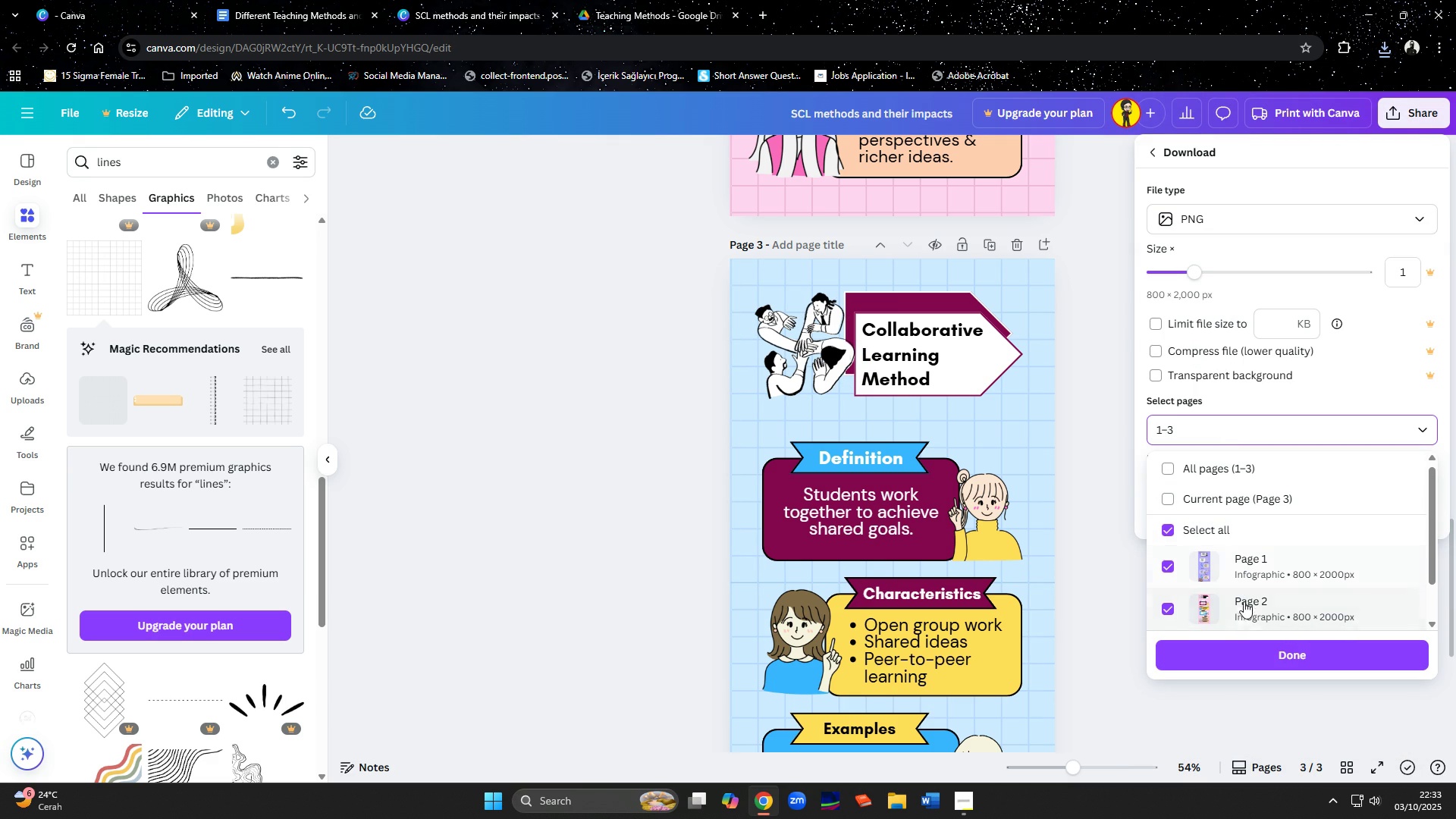 
left_click([1245, 614])
 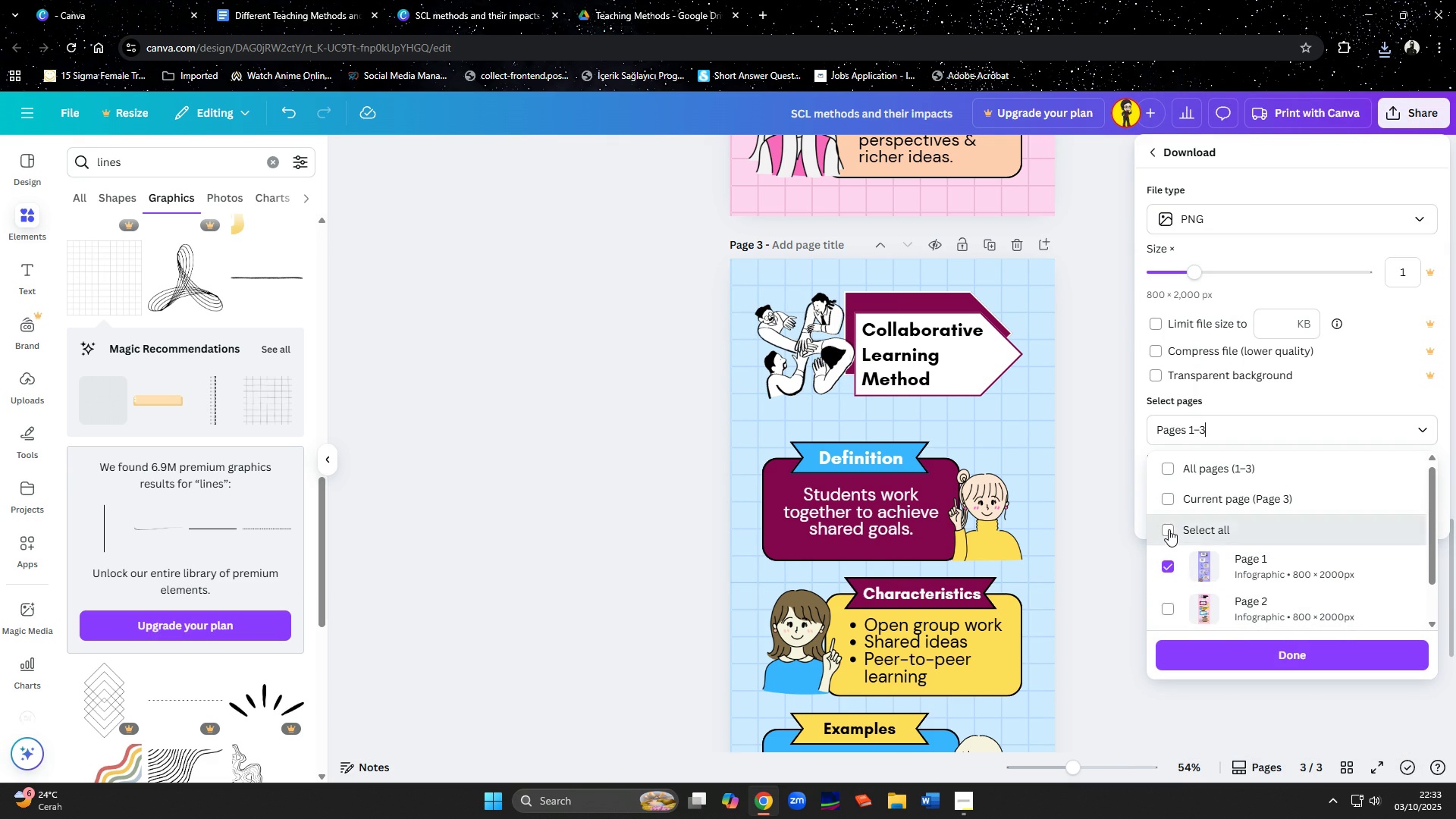 
double_click([1169, 529])
 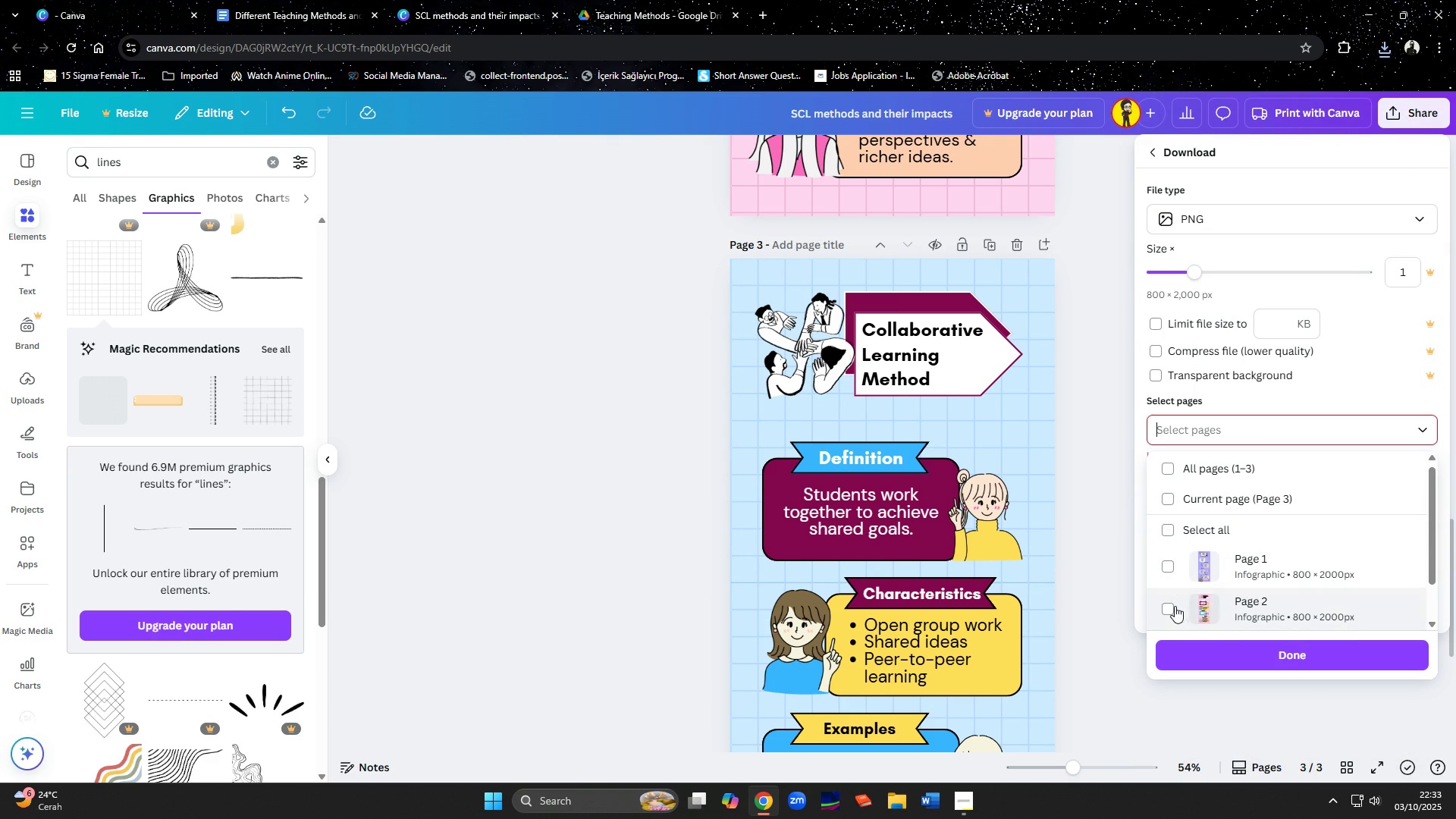 
left_click([1175, 606])
 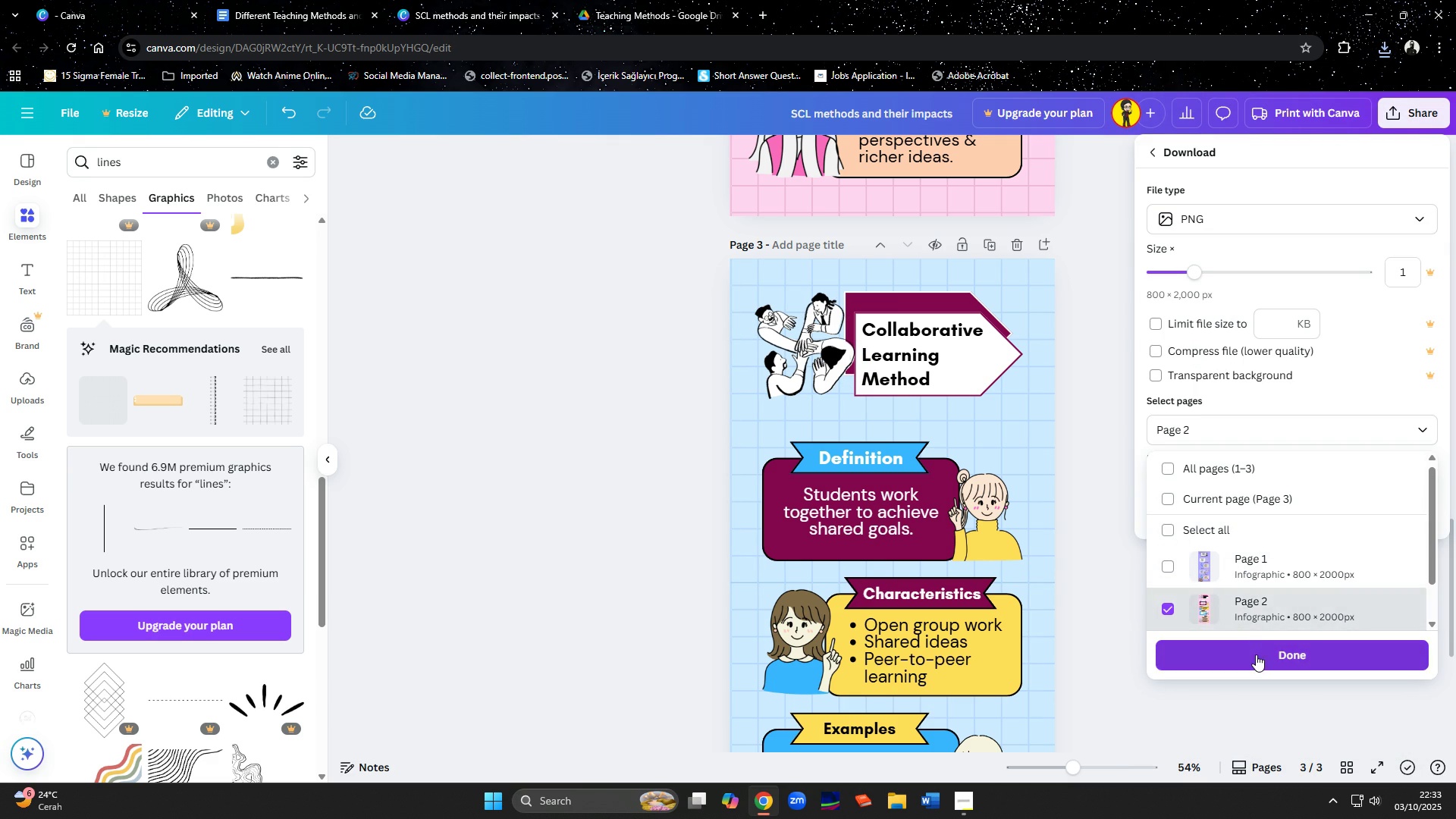 
left_click([1256, 654])
 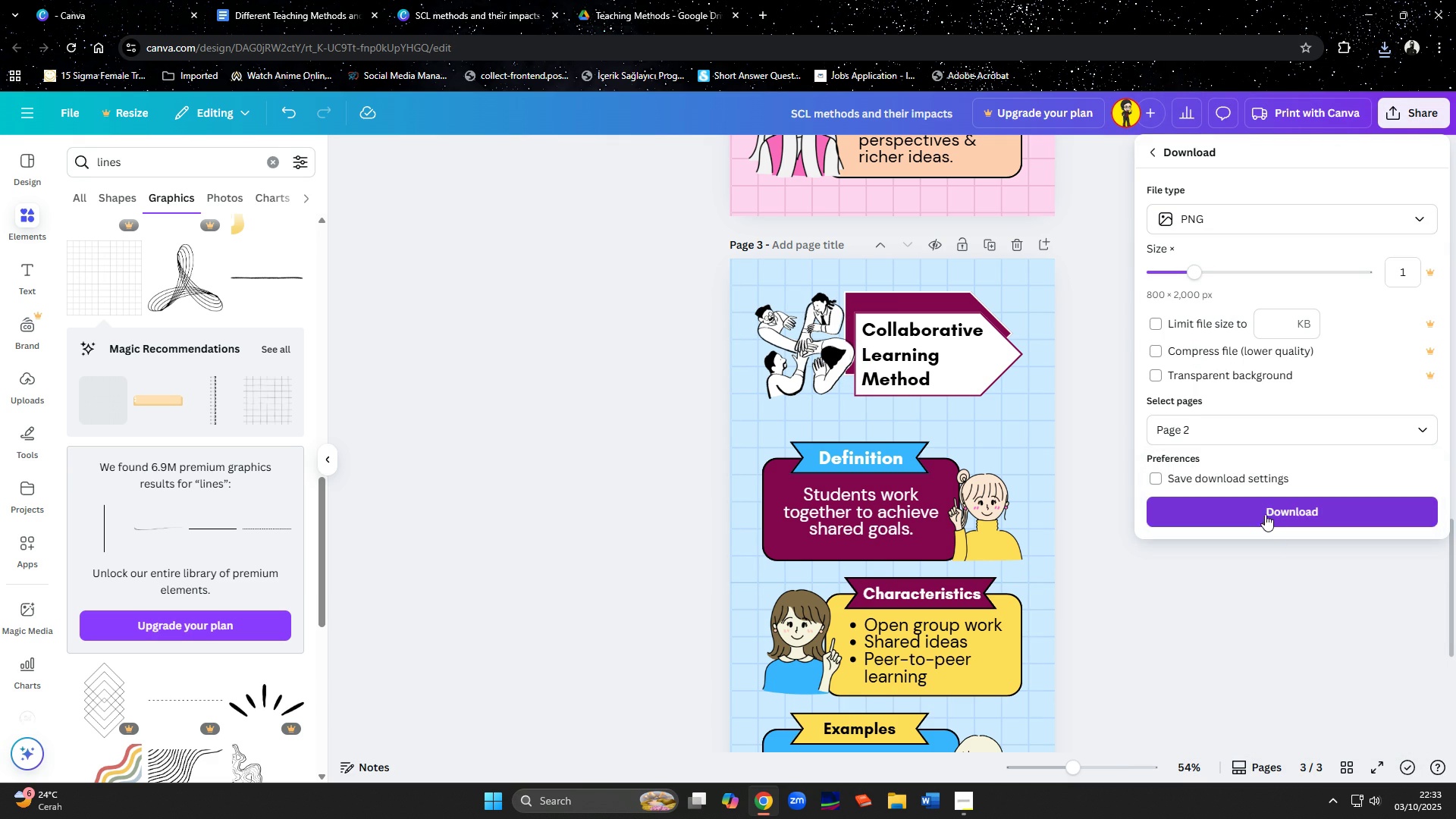 
left_click([1264, 512])
 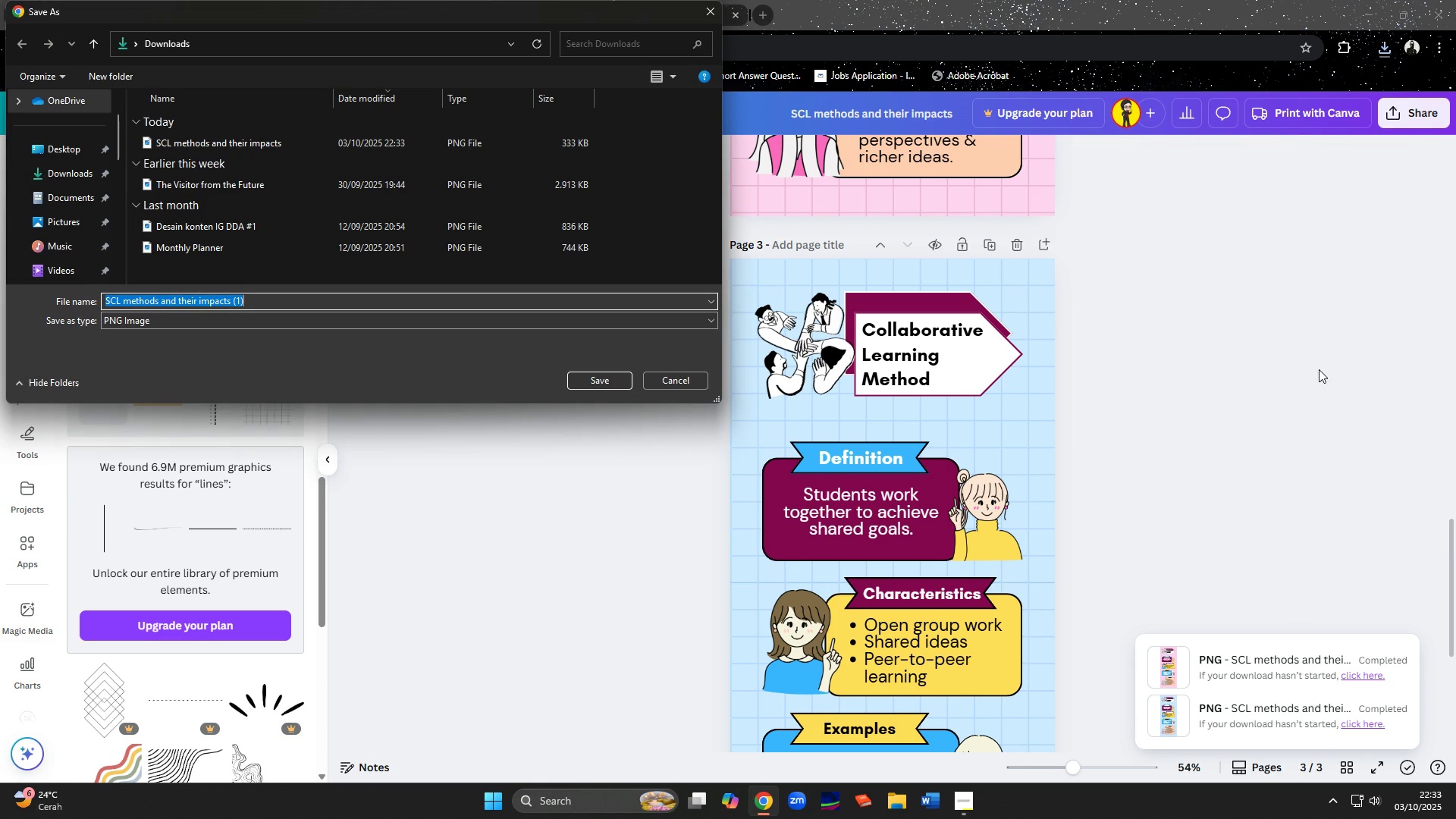 
wait(6.51)
 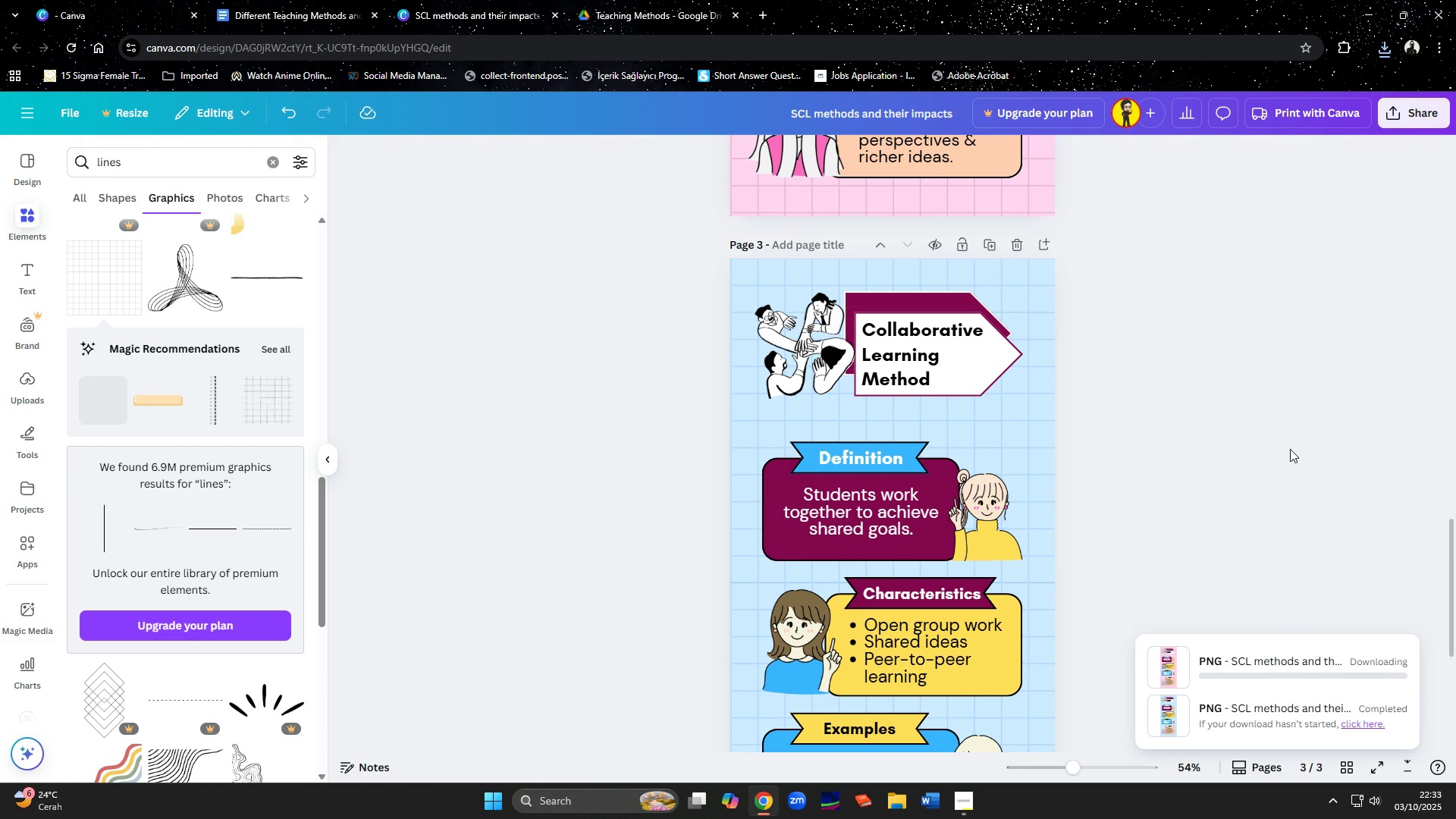 
left_click([585, 377])
 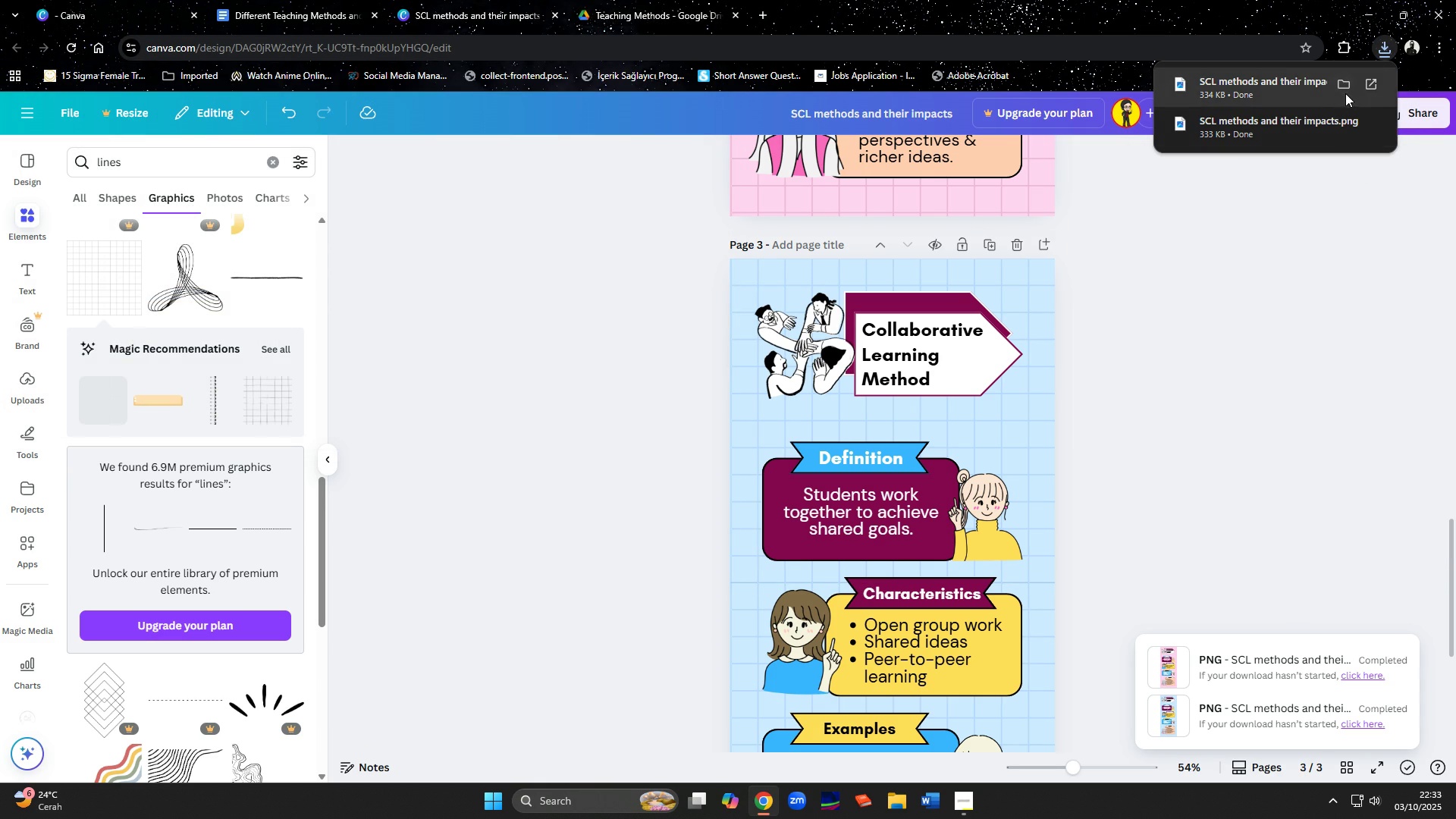 
left_click([1346, 84])
 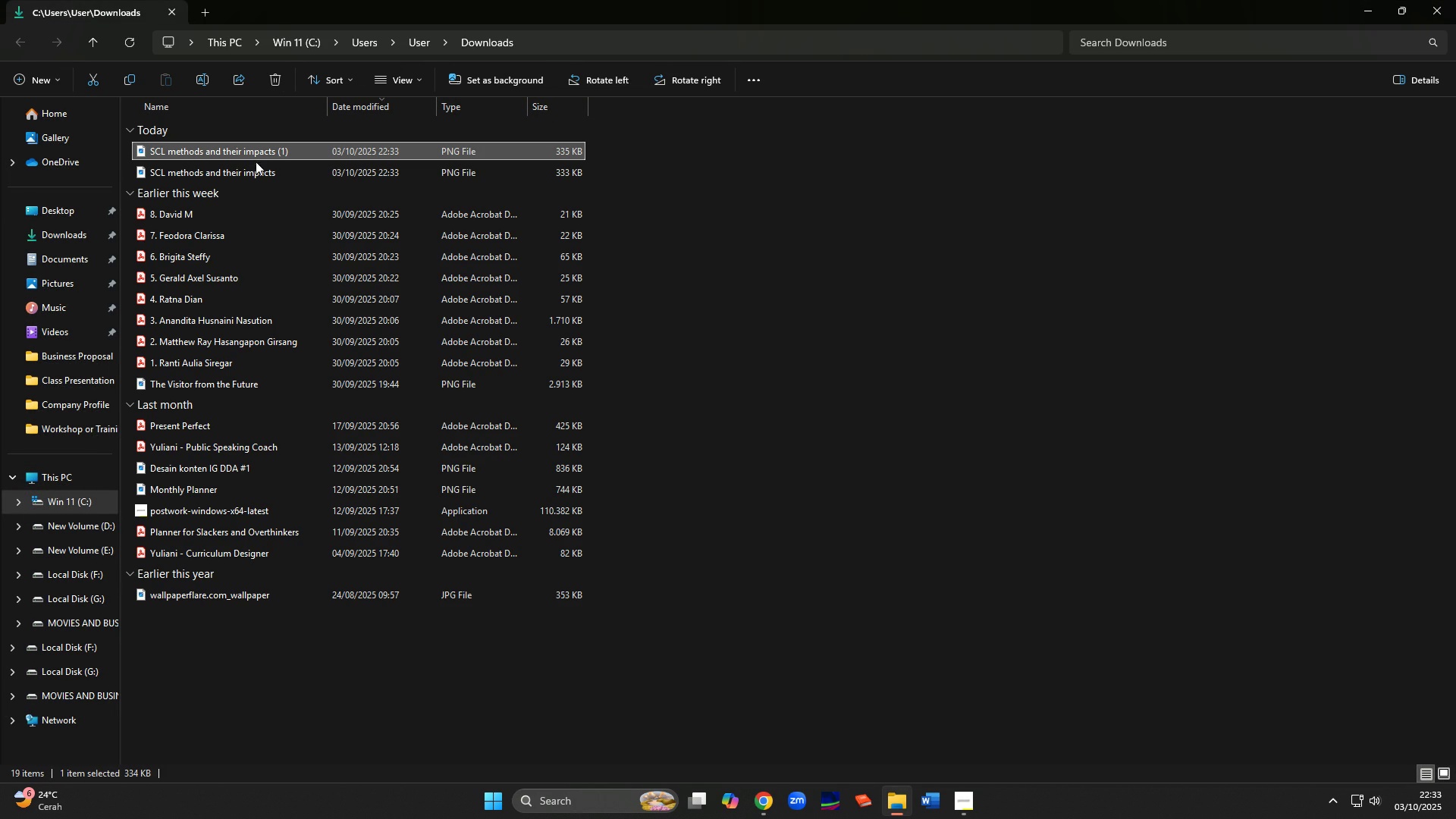 
double_click([251, 153])
 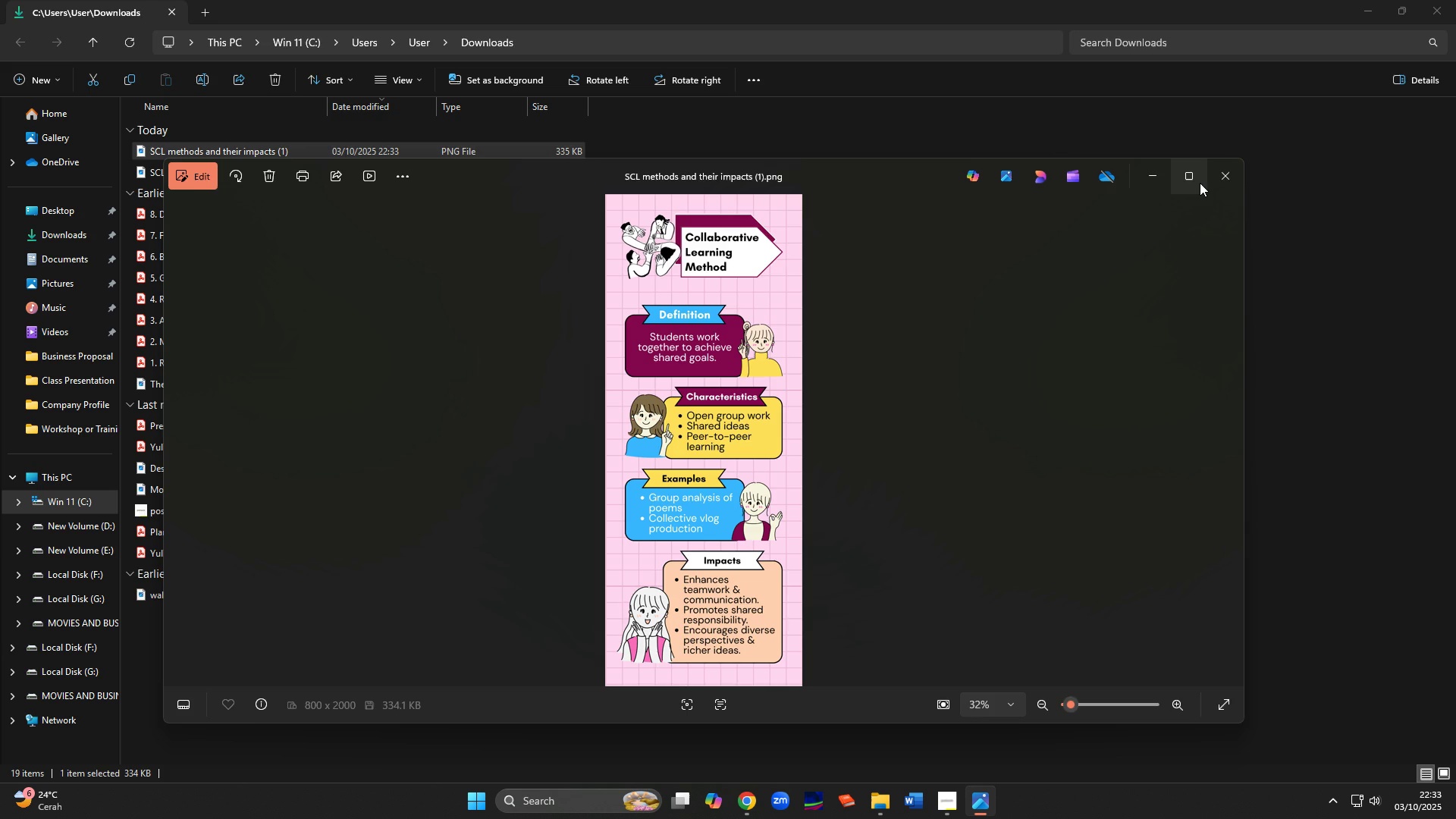 
left_click([1191, 182])
 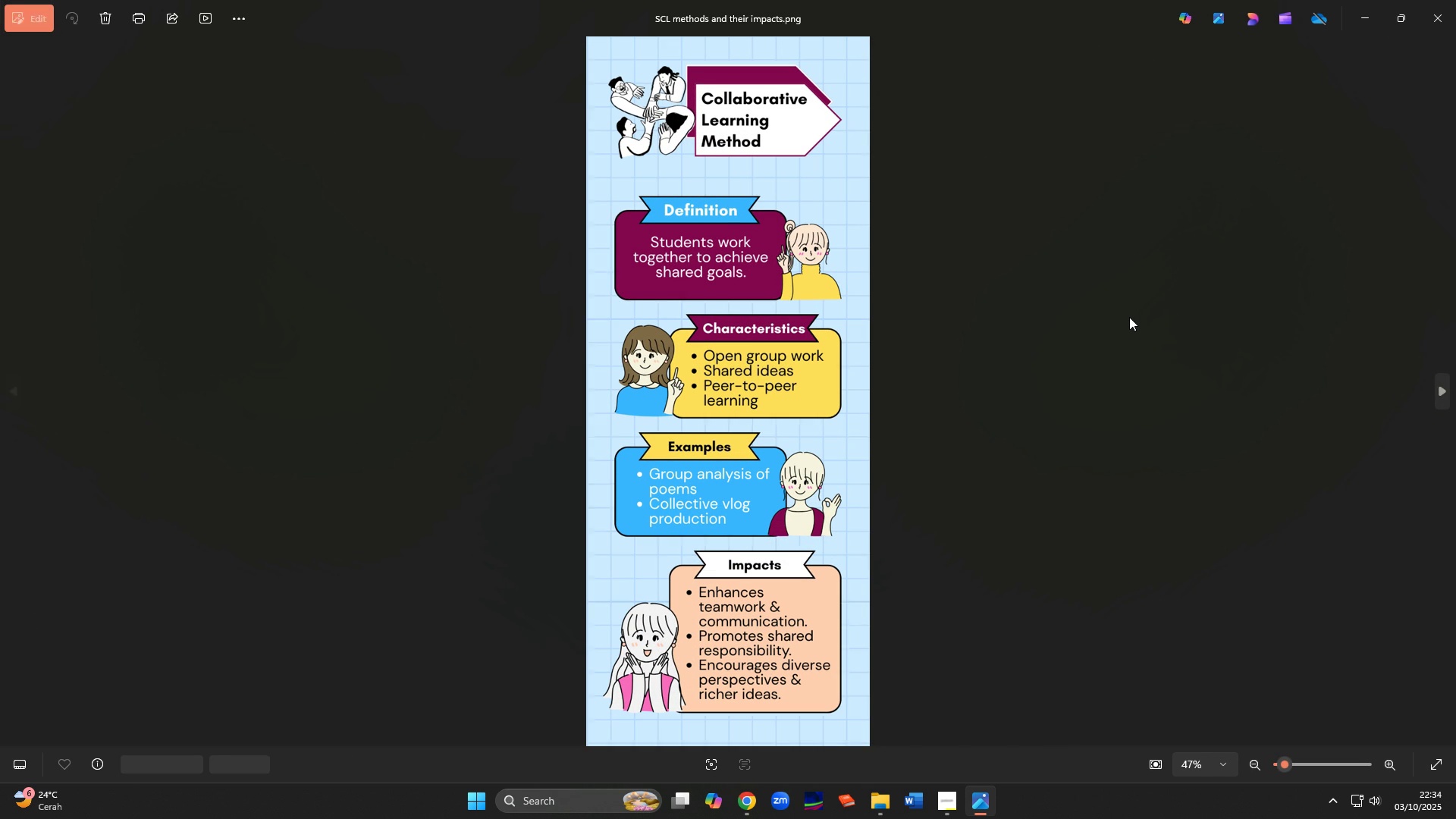 
key(ArrowRight)
 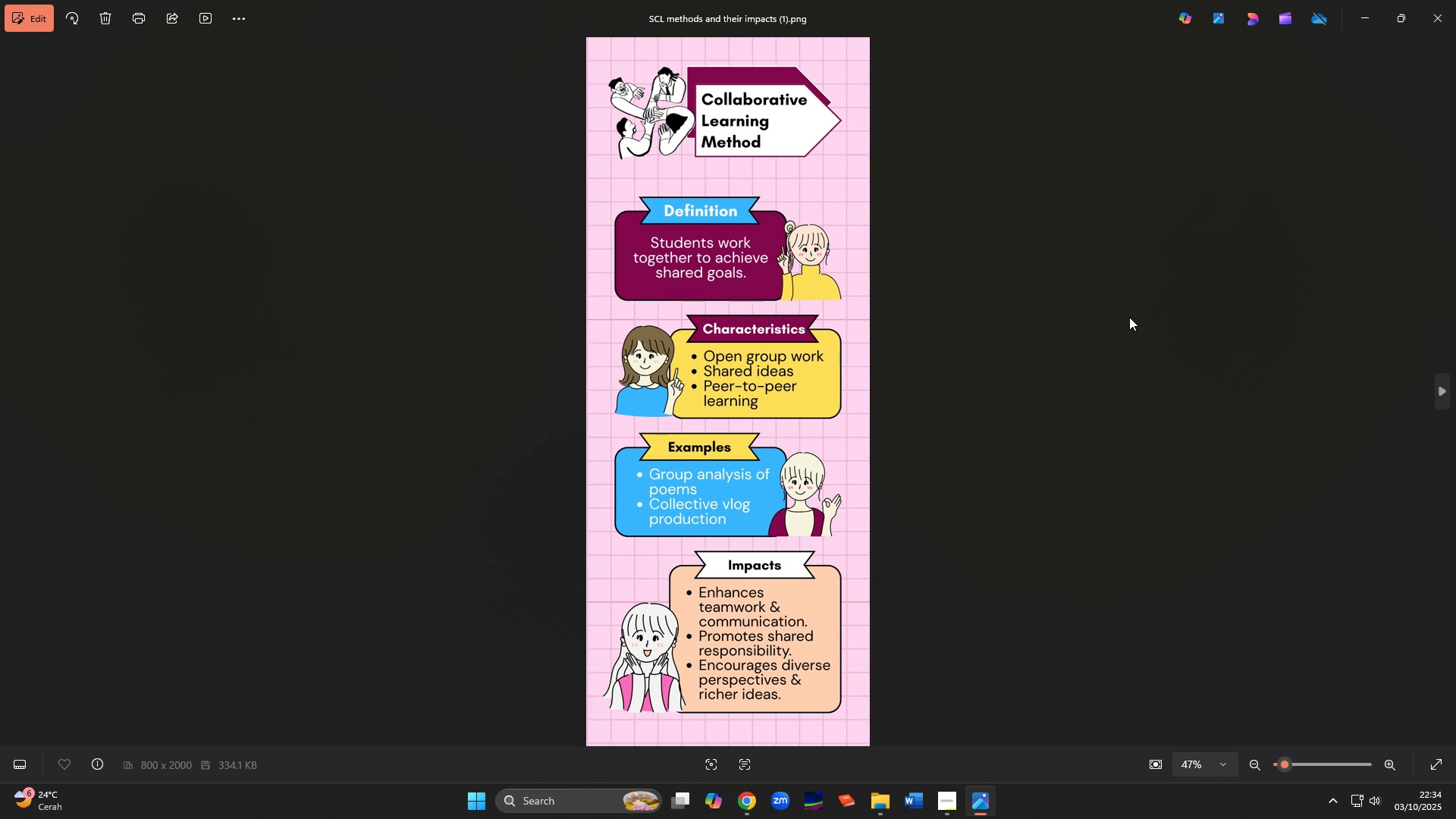 
key(ArrowLeft)
 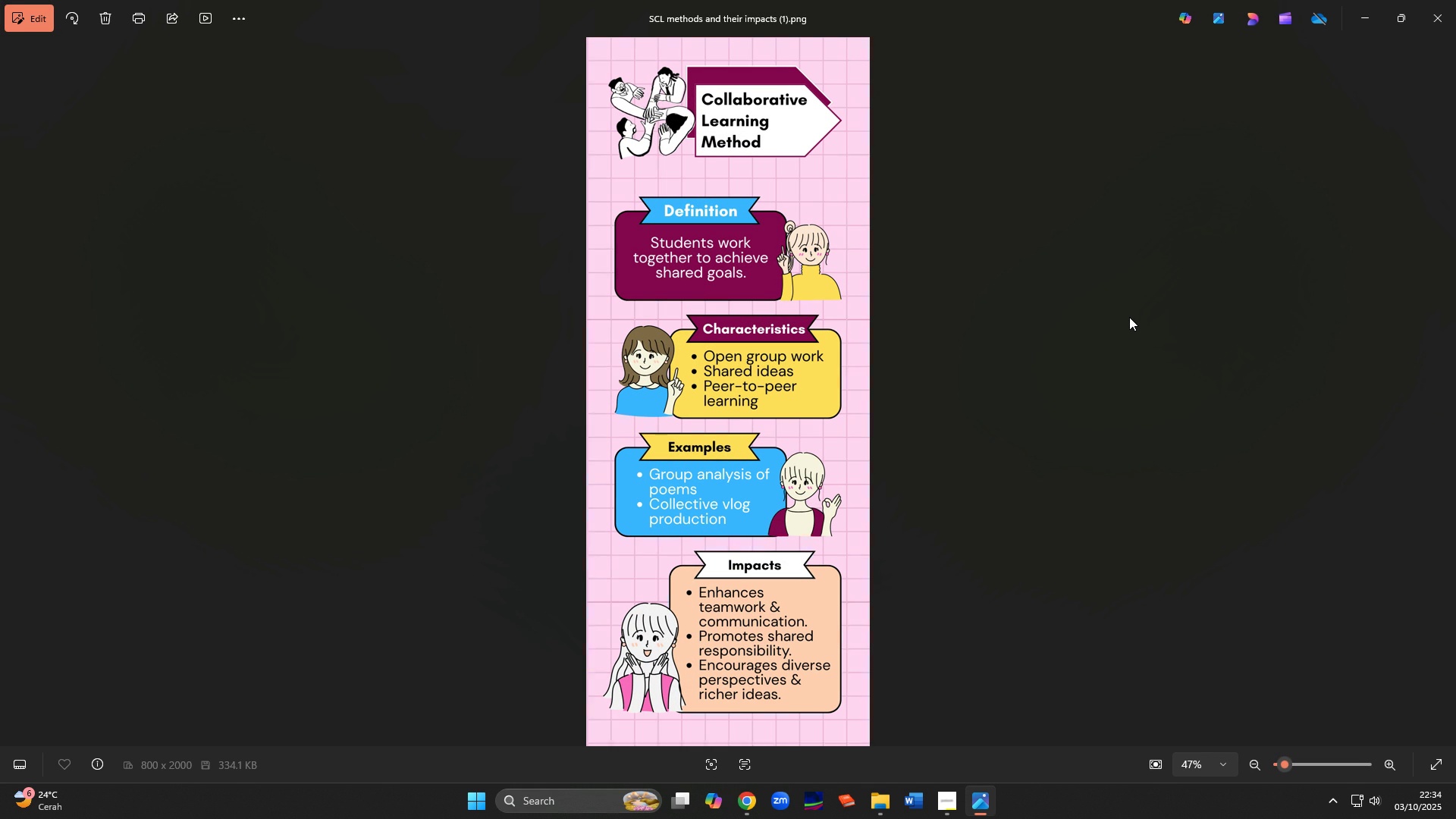 
key(ArrowRight)
 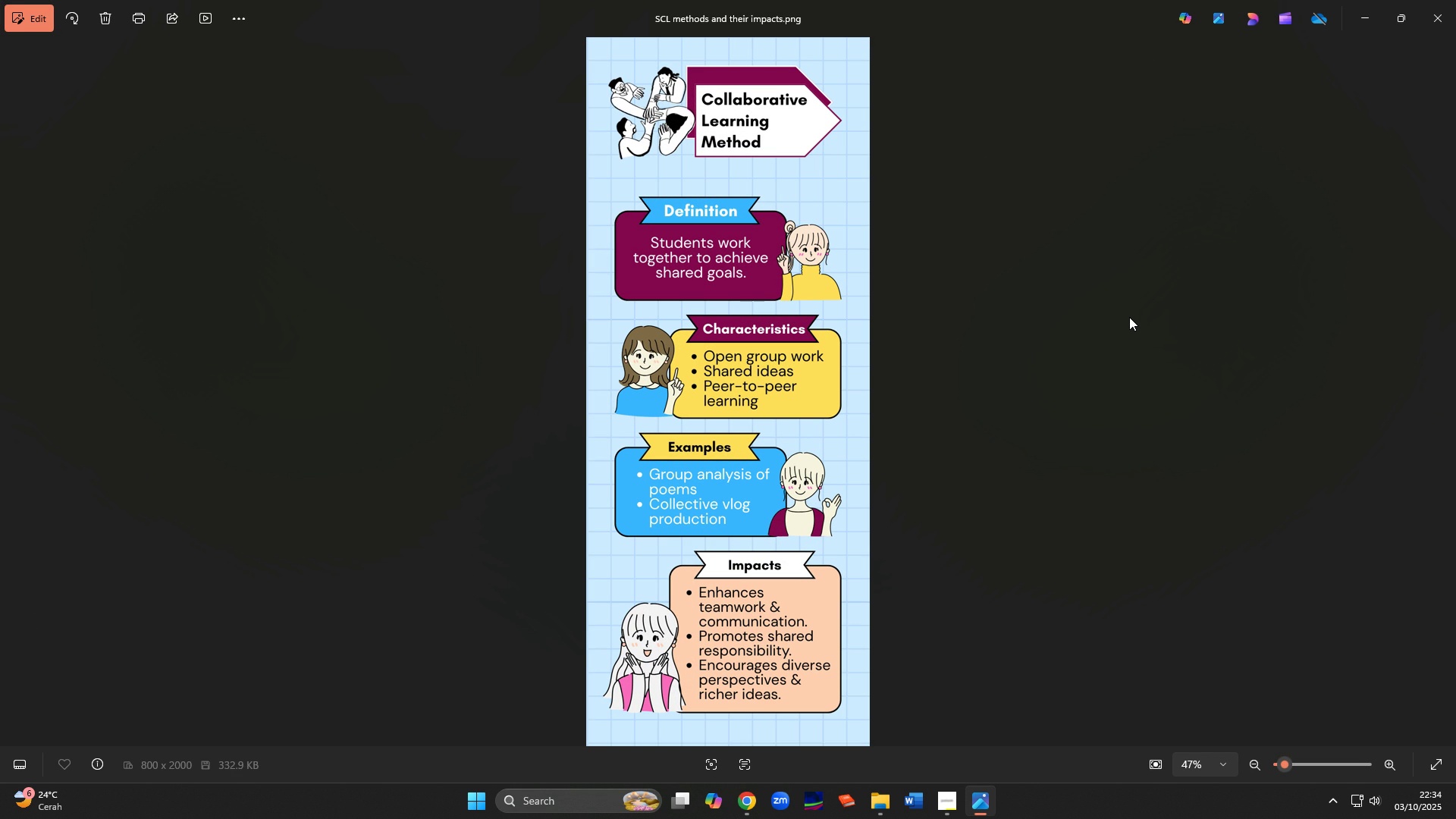 
key(ArrowLeft)
 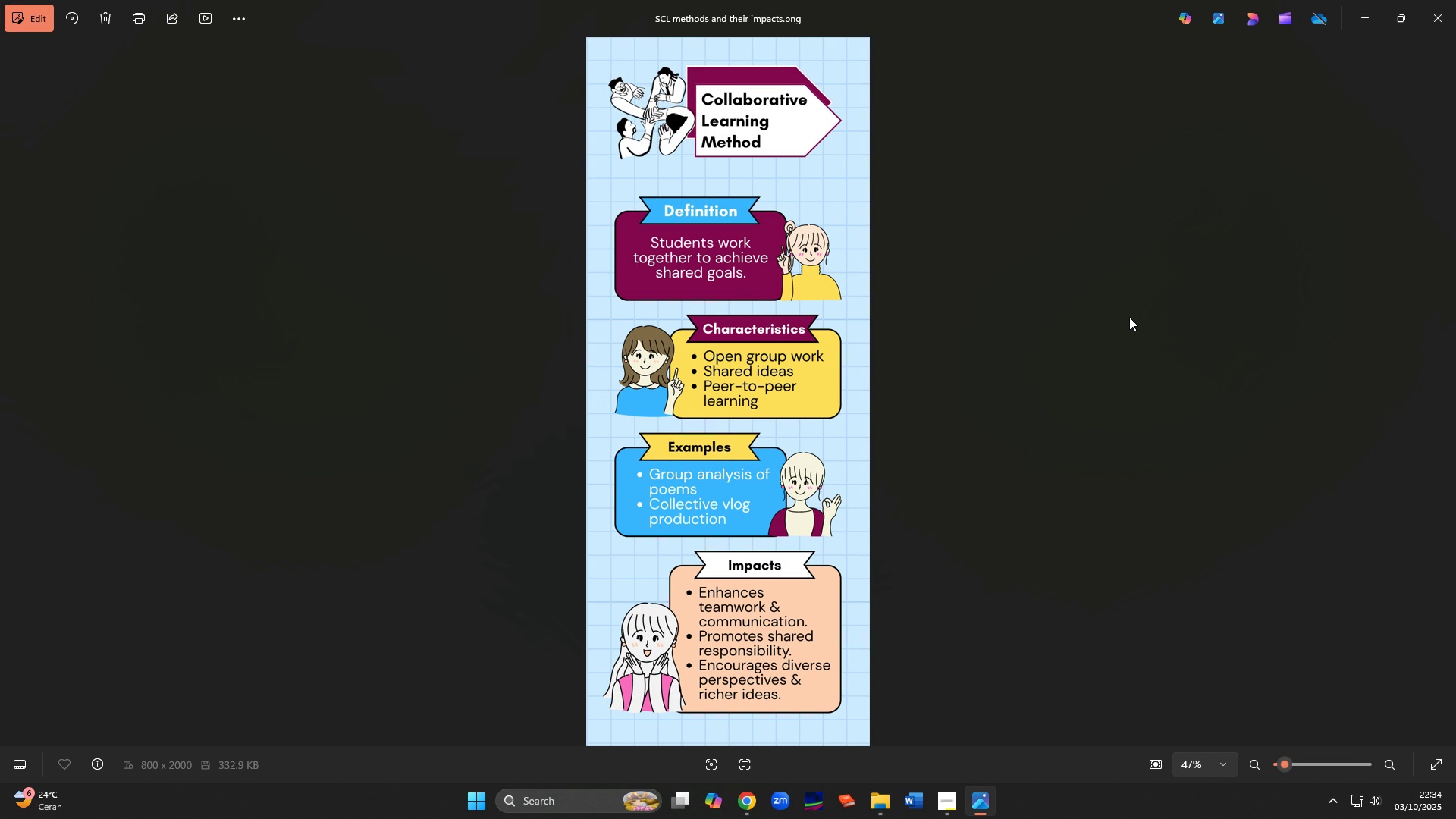 
key(ArrowRight)
 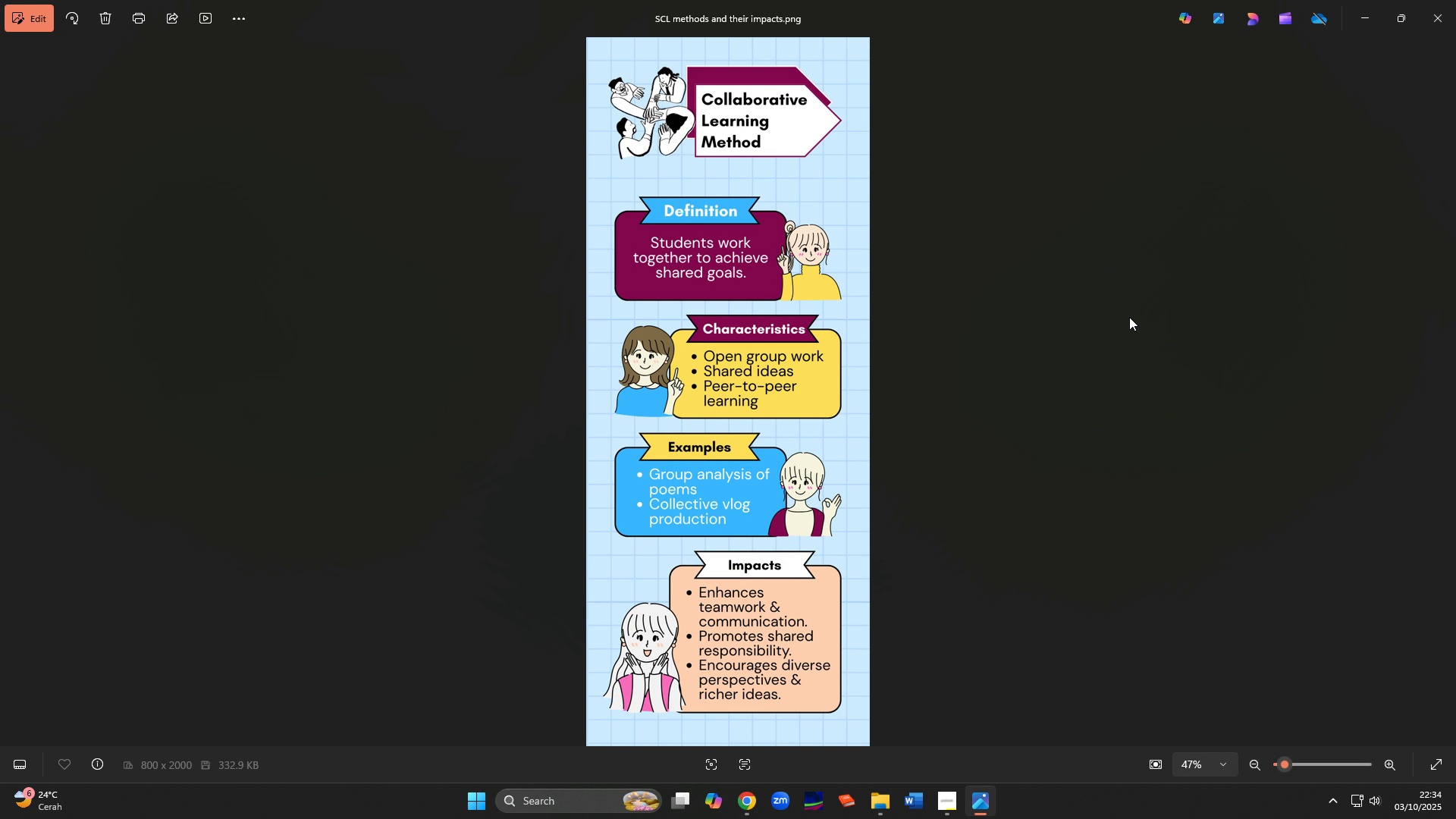 
wait(7.68)
 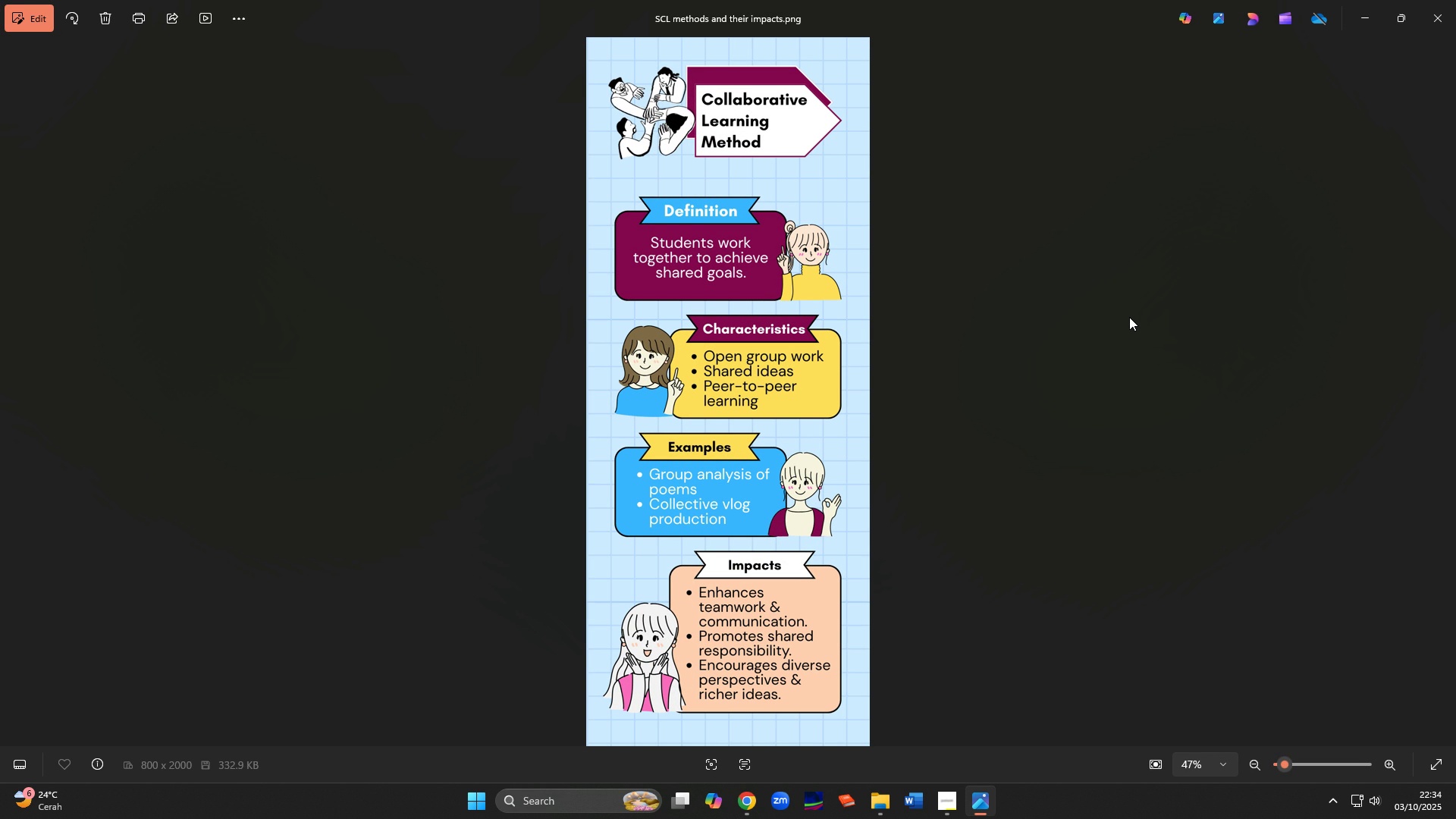 
key(ArrowLeft)
 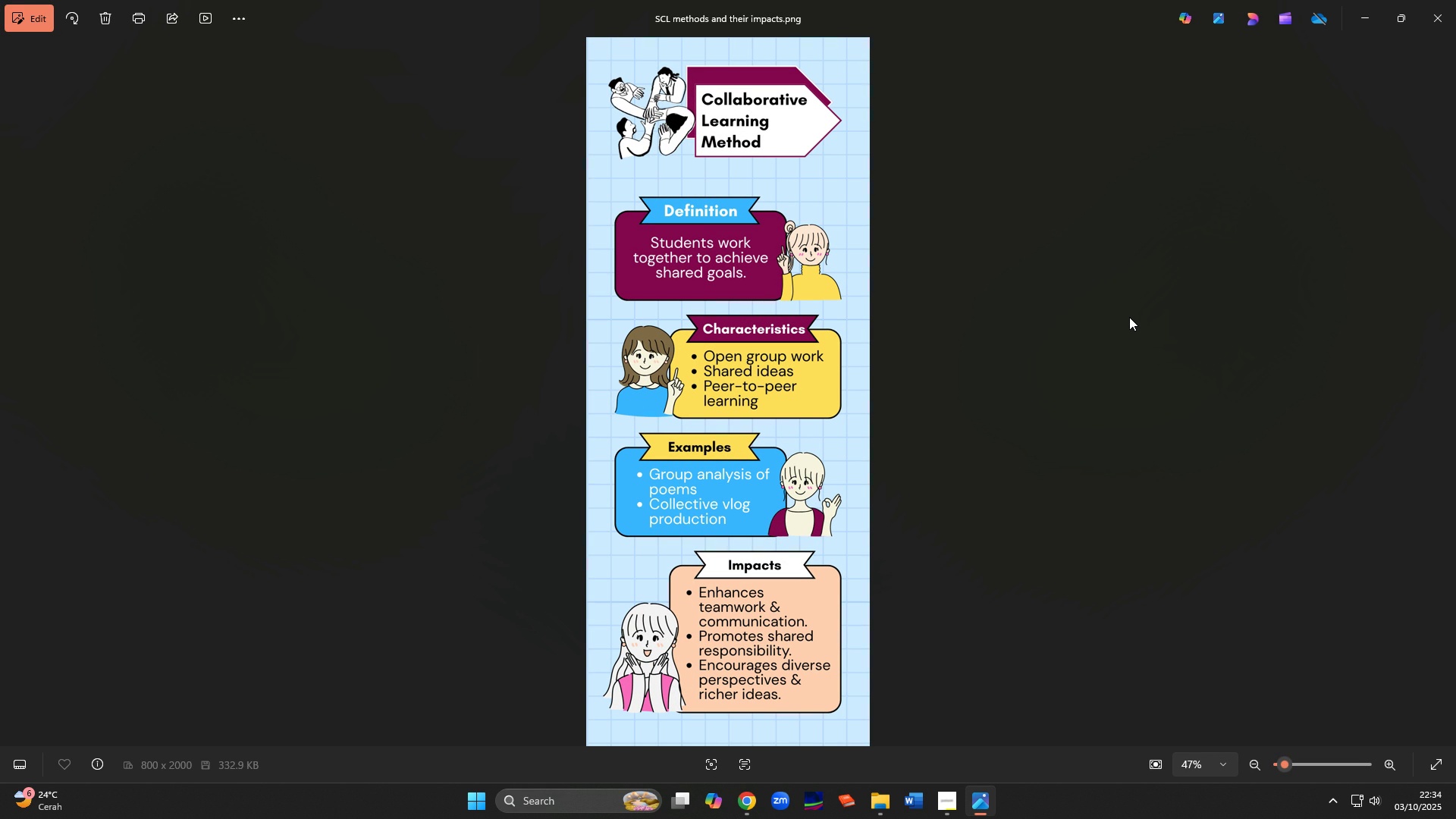 
key(ArrowRight)
 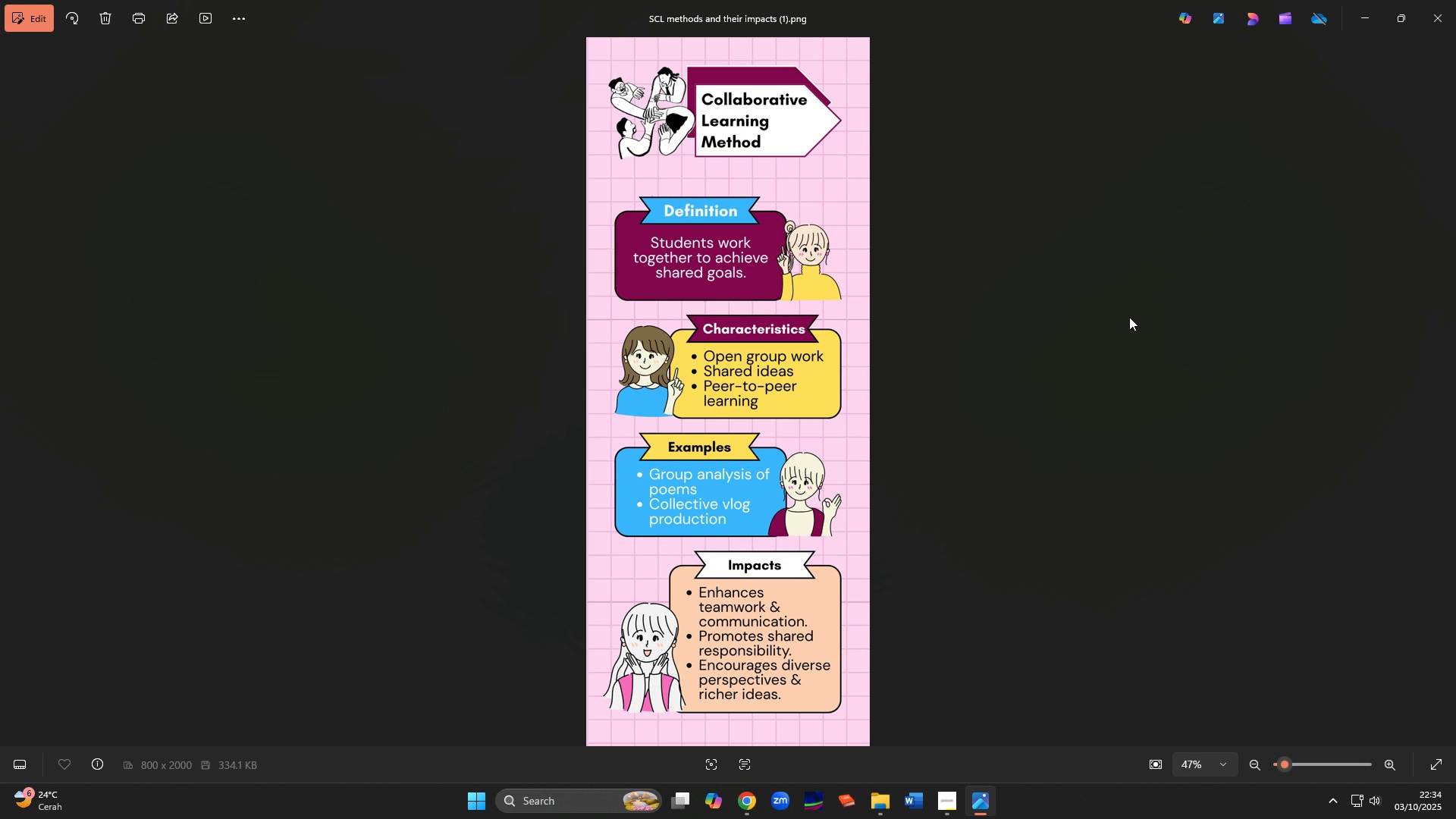 
key(ArrowLeft)
 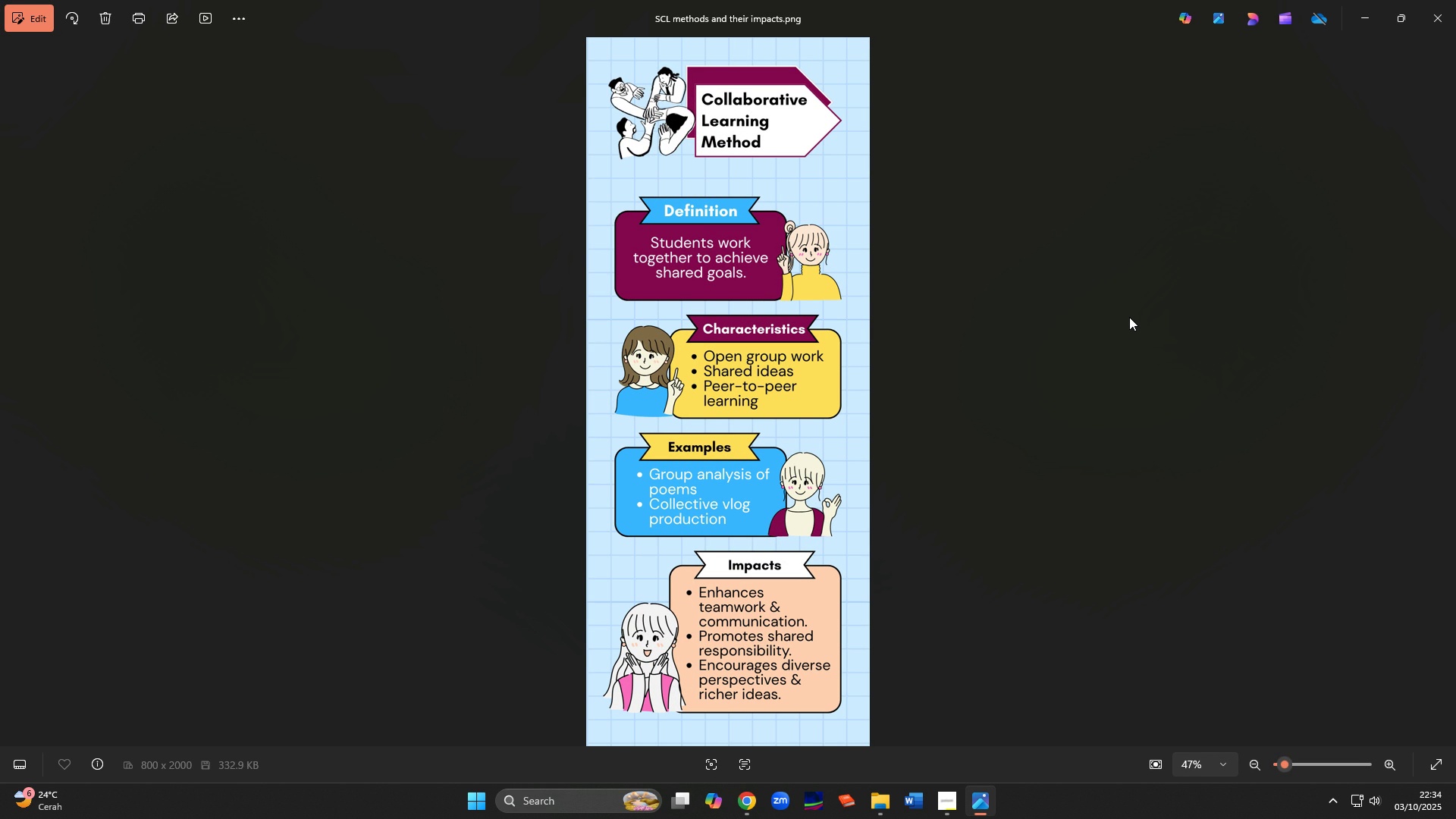 
key(ArrowRight)
 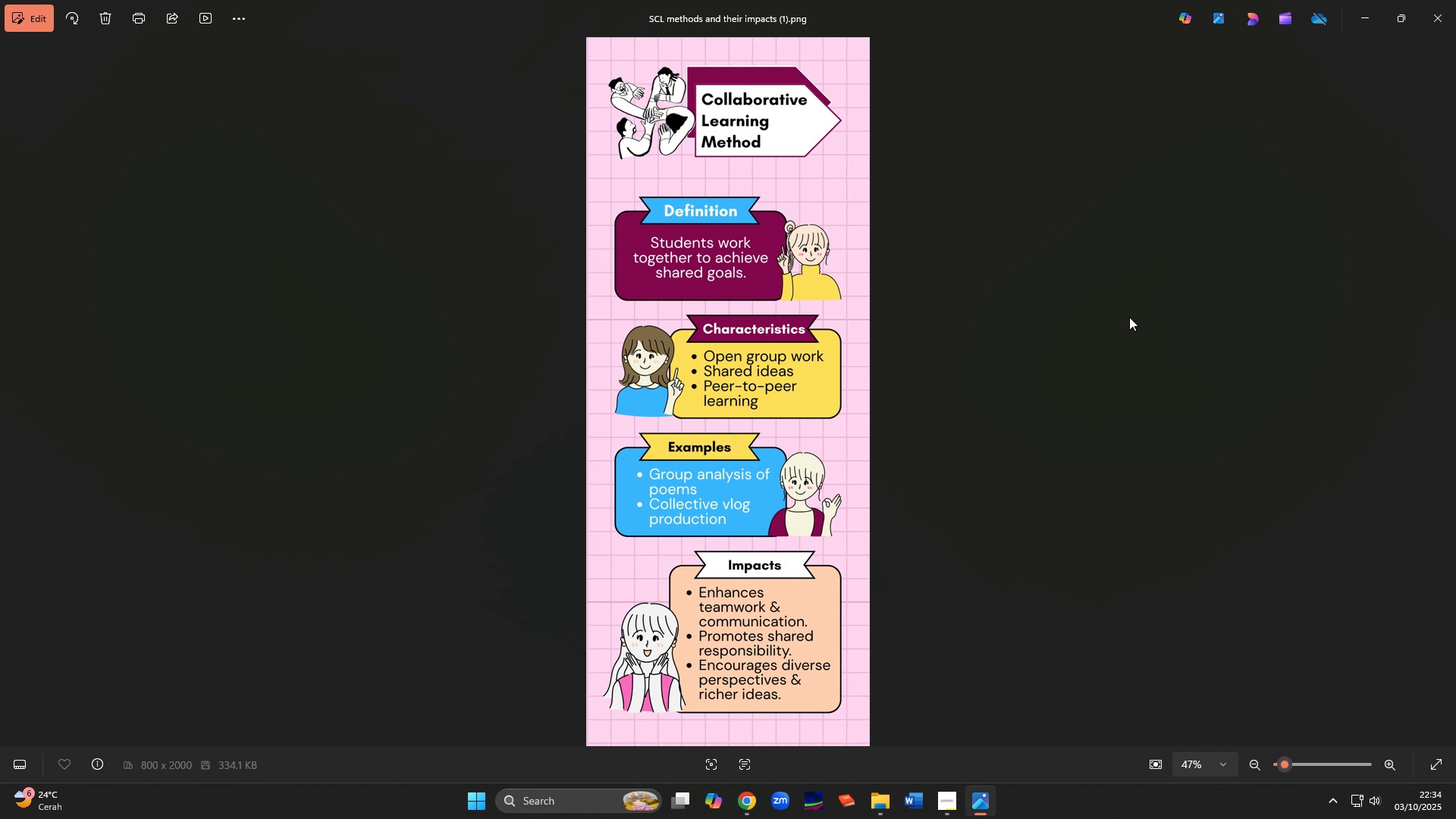 
key(ArrowLeft)
 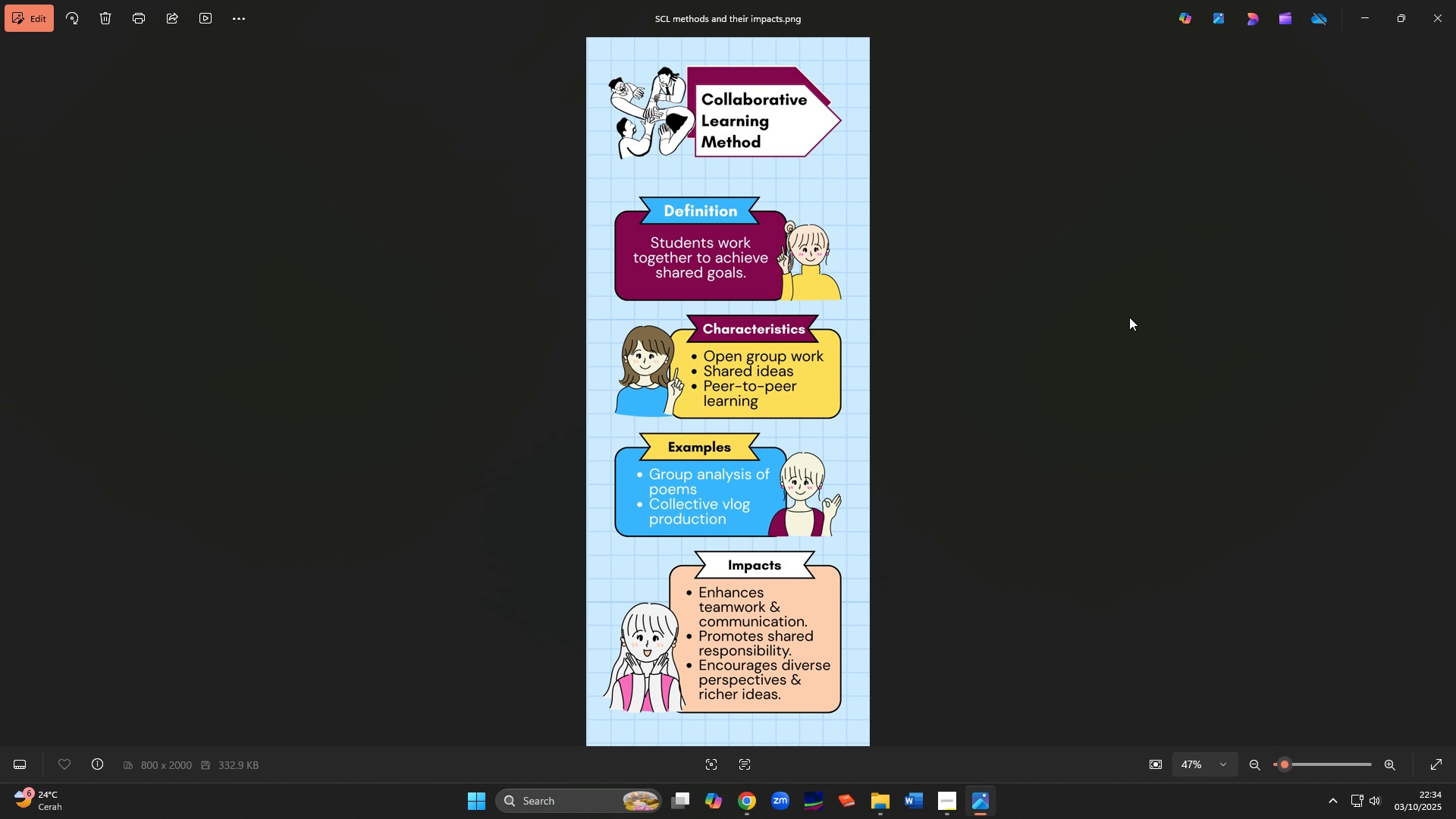 
key(ArrowRight)
 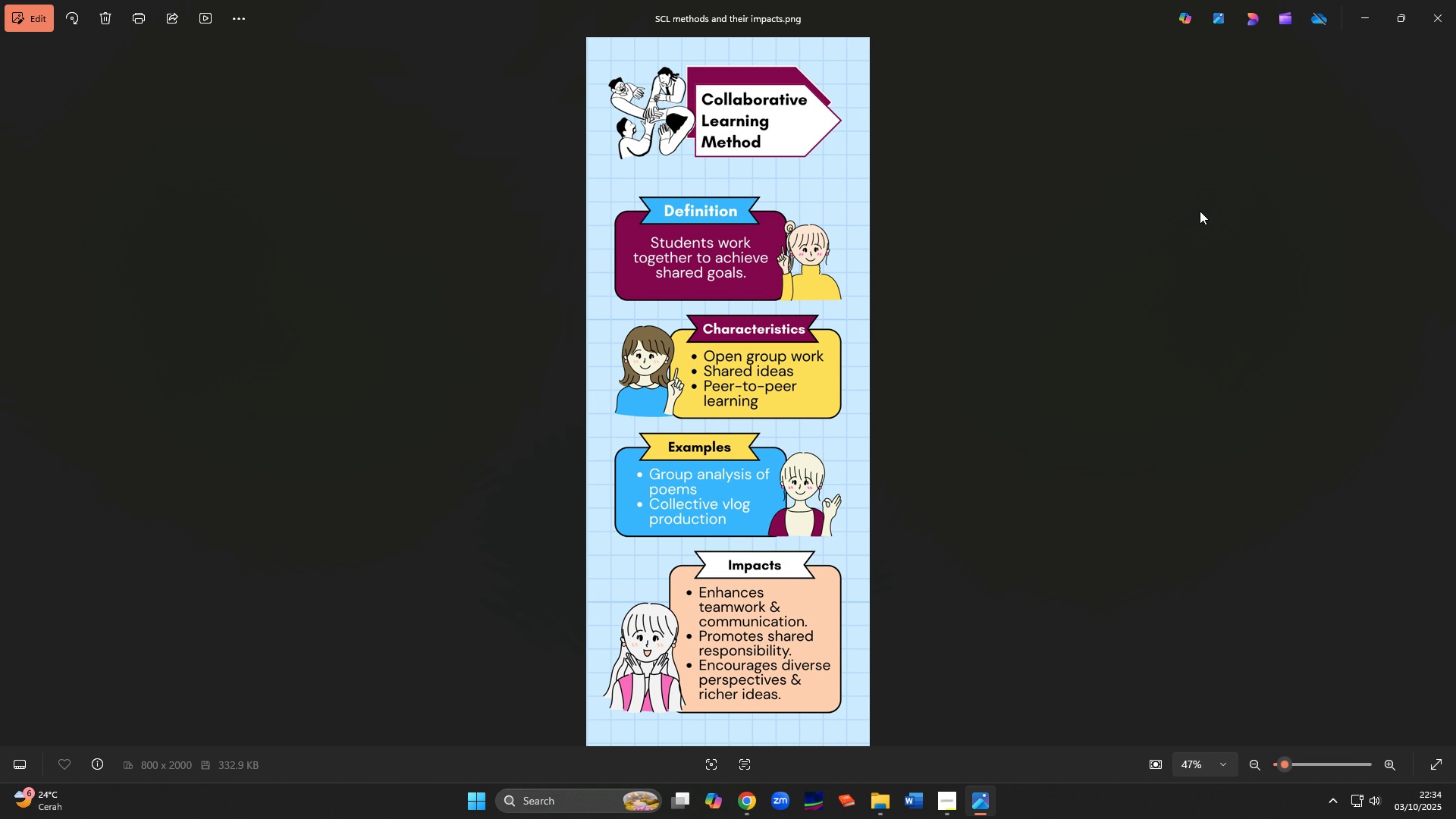 
wait(8.7)
 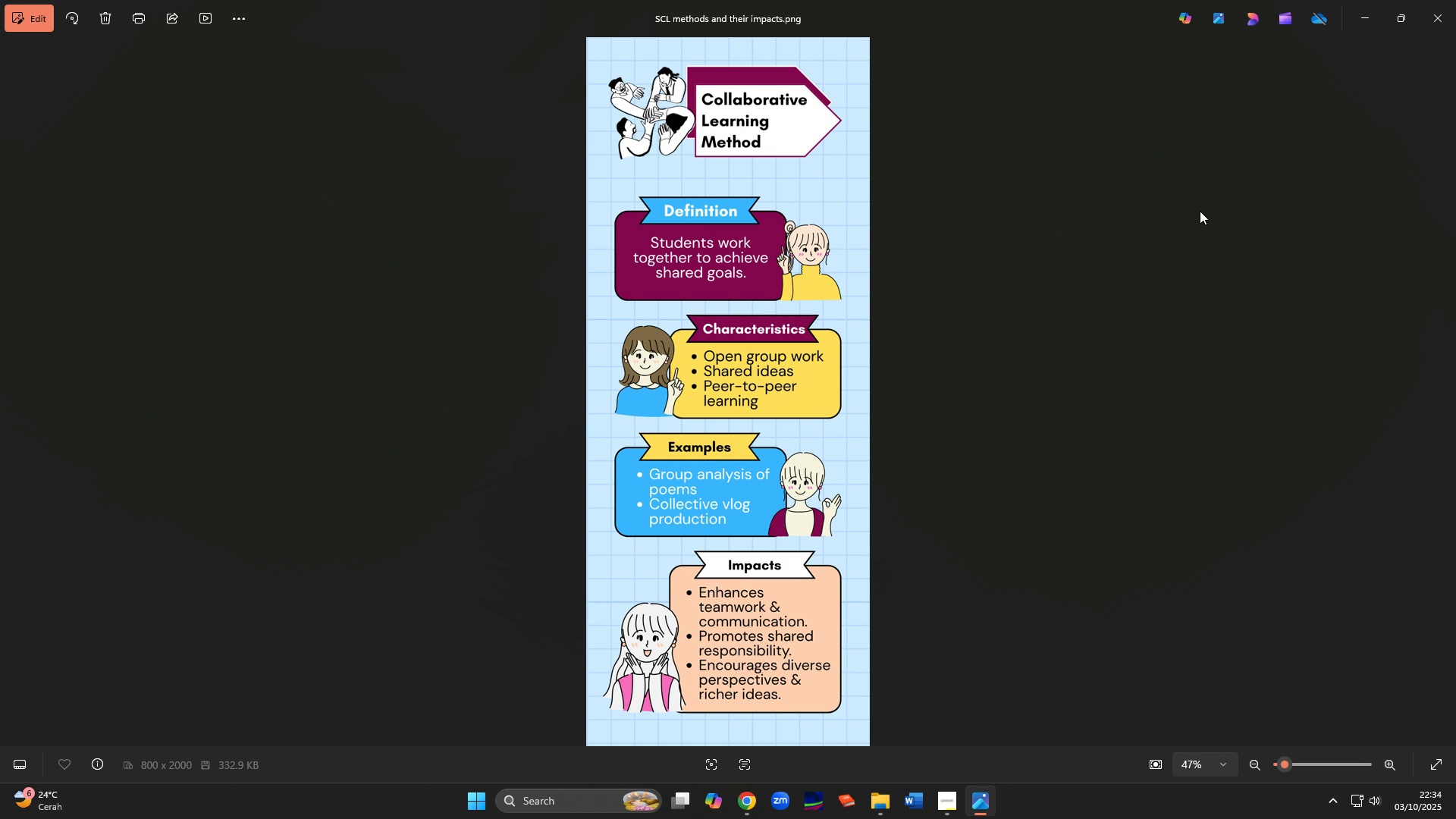 
left_click([1455, 0])
 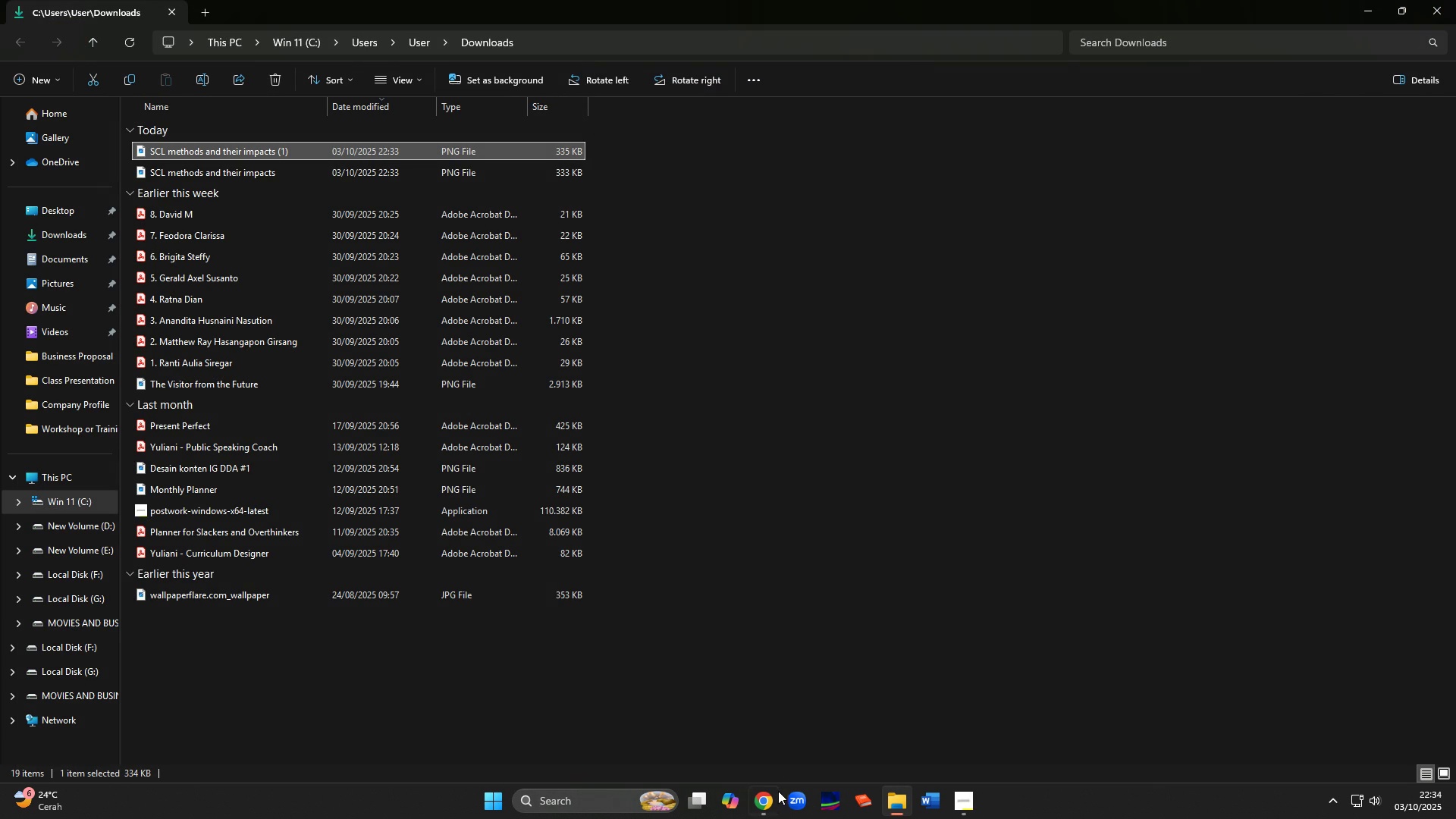 
left_click([766, 806])
 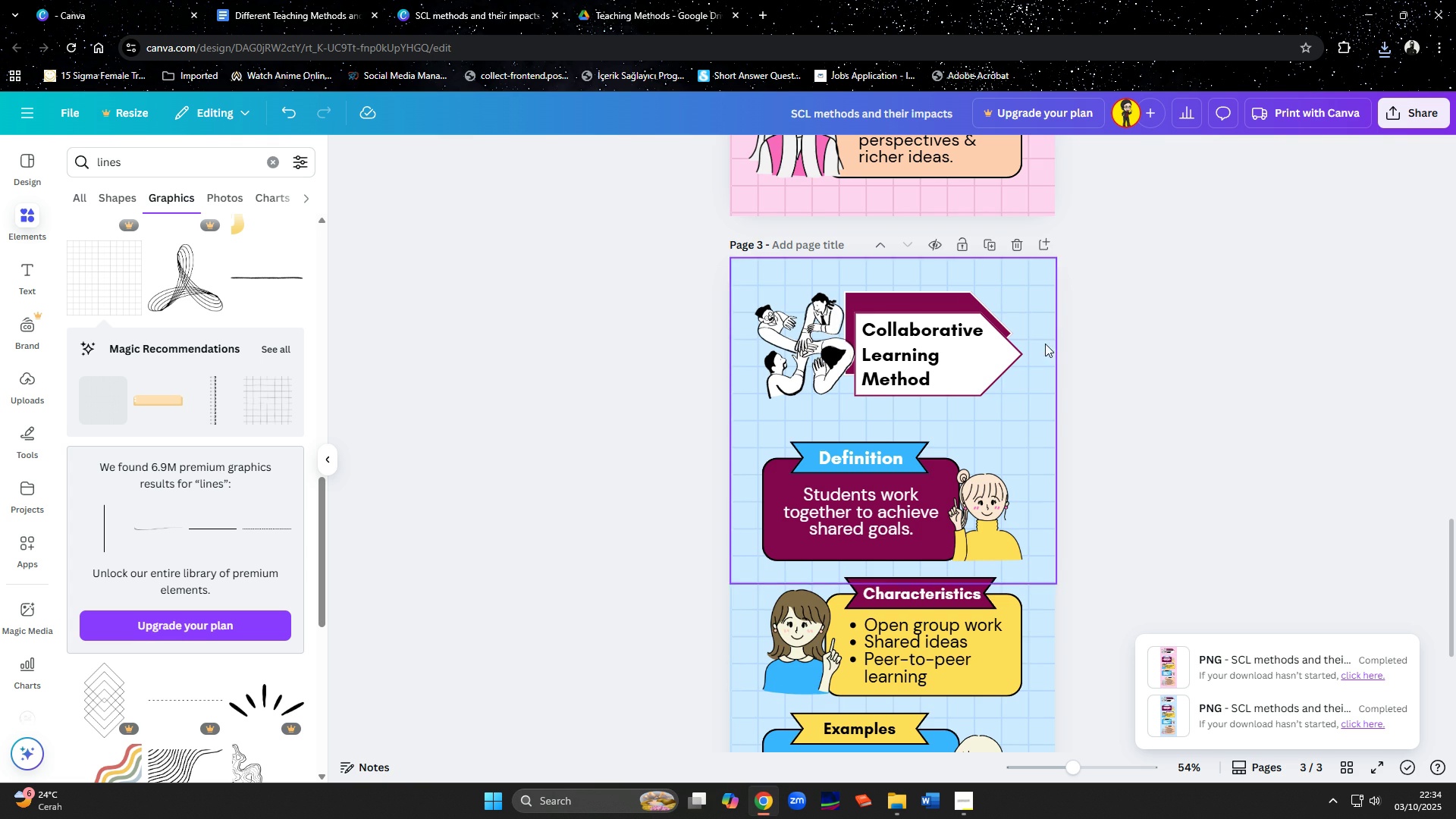 
scroll: coordinate [1231, 334], scroll_direction: up, amount: 12.0
 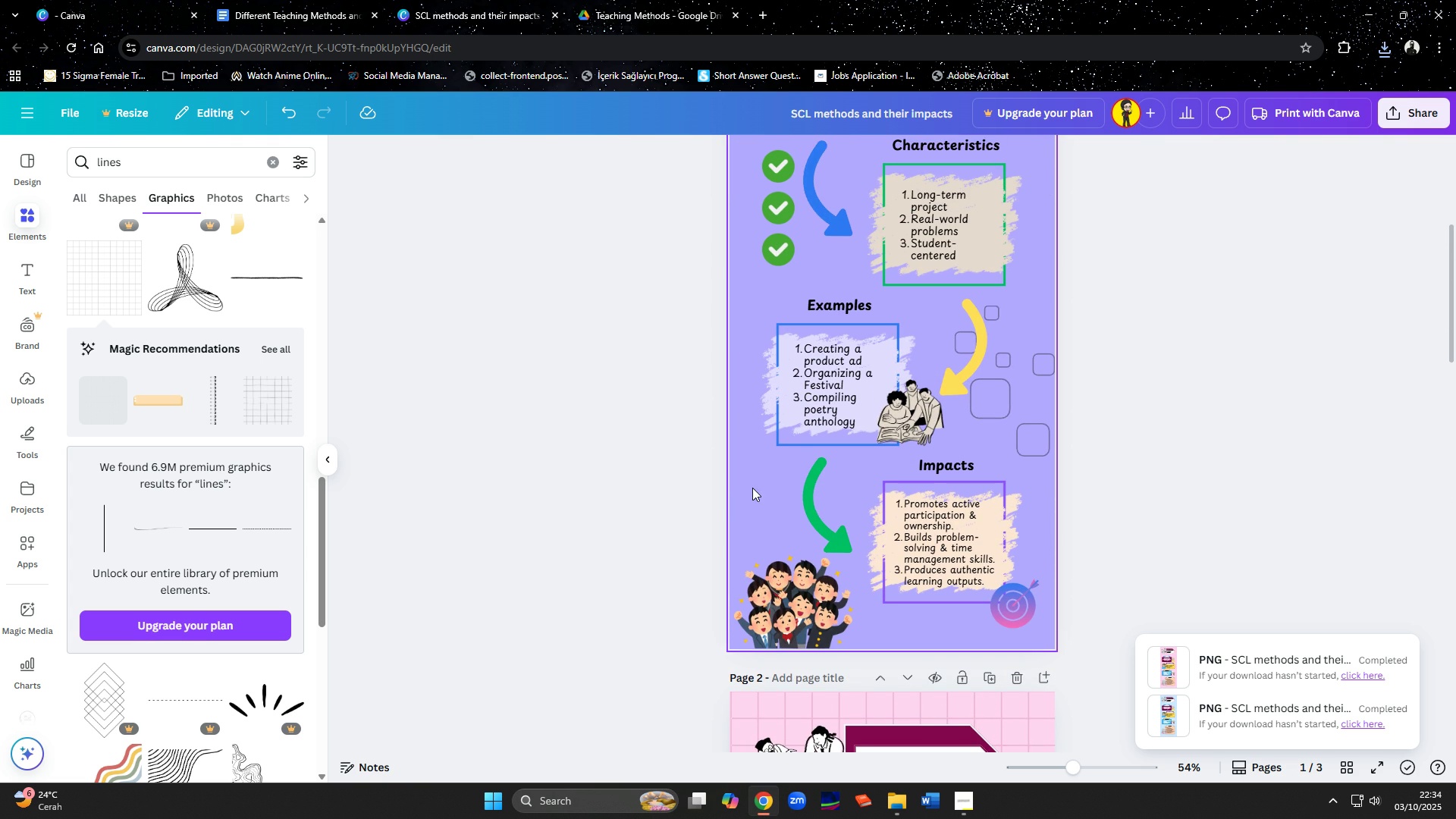 
left_click([752, 488])
 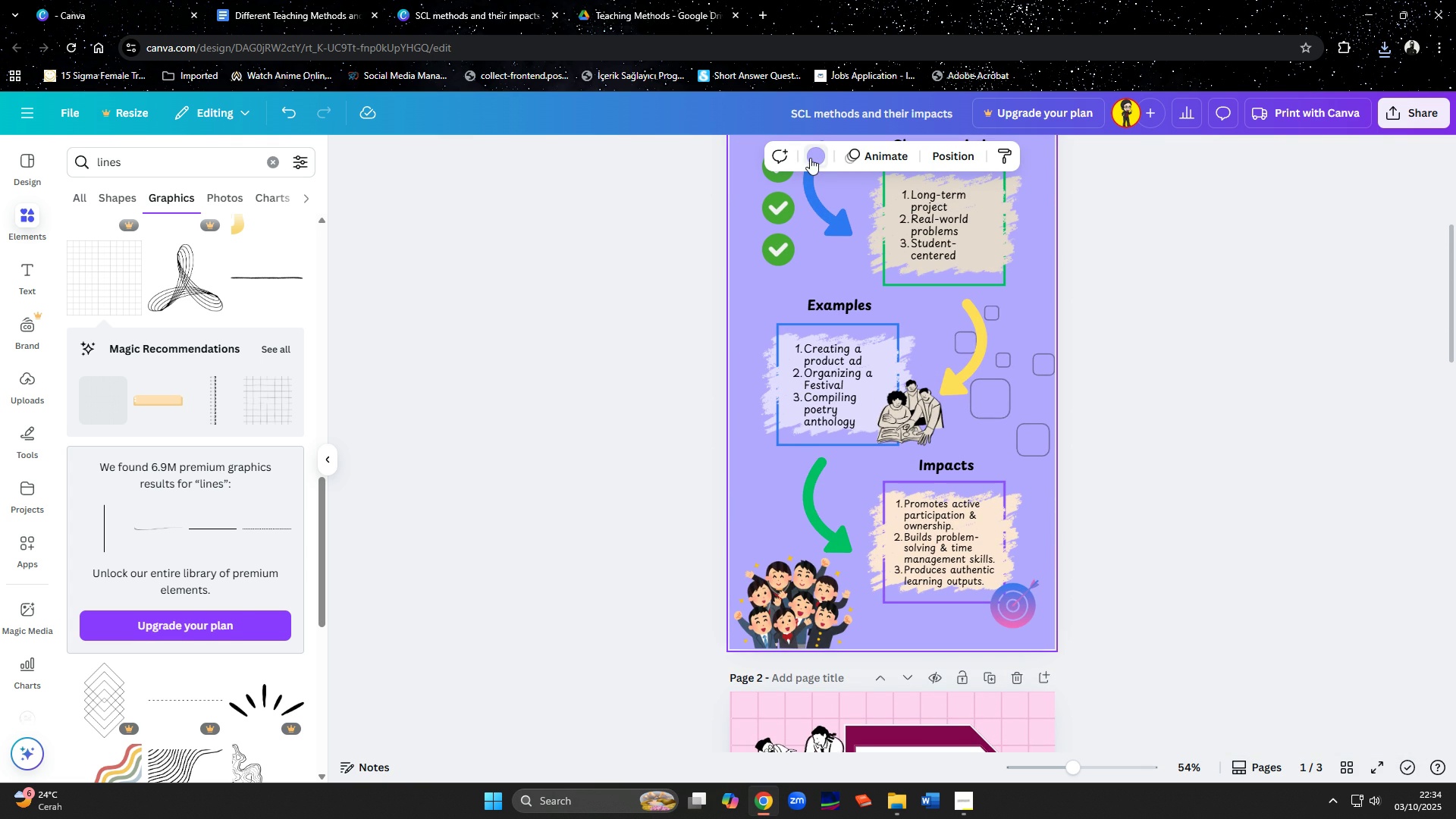 
left_click([812, 158])
 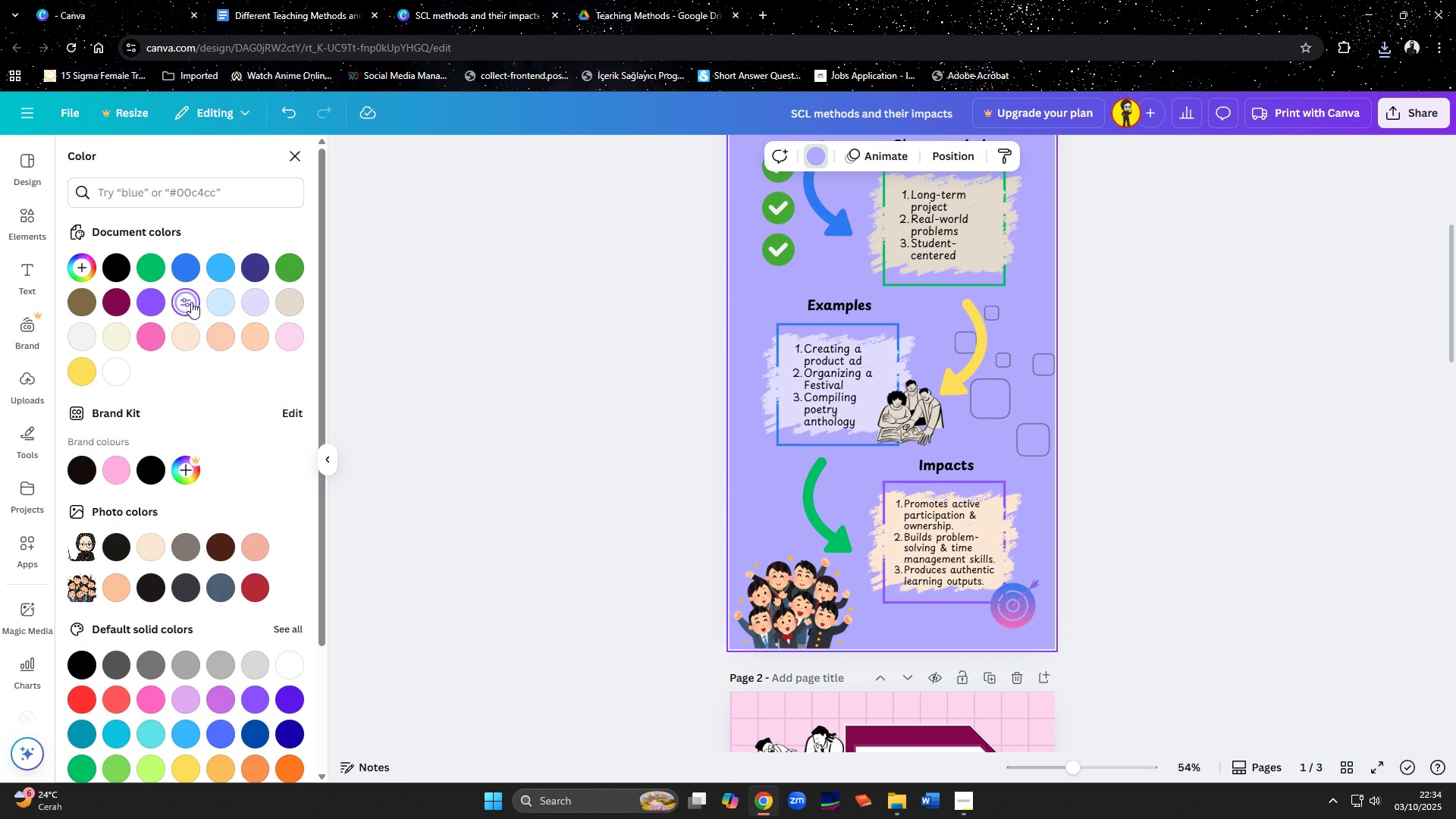 
left_click([187, 299])
 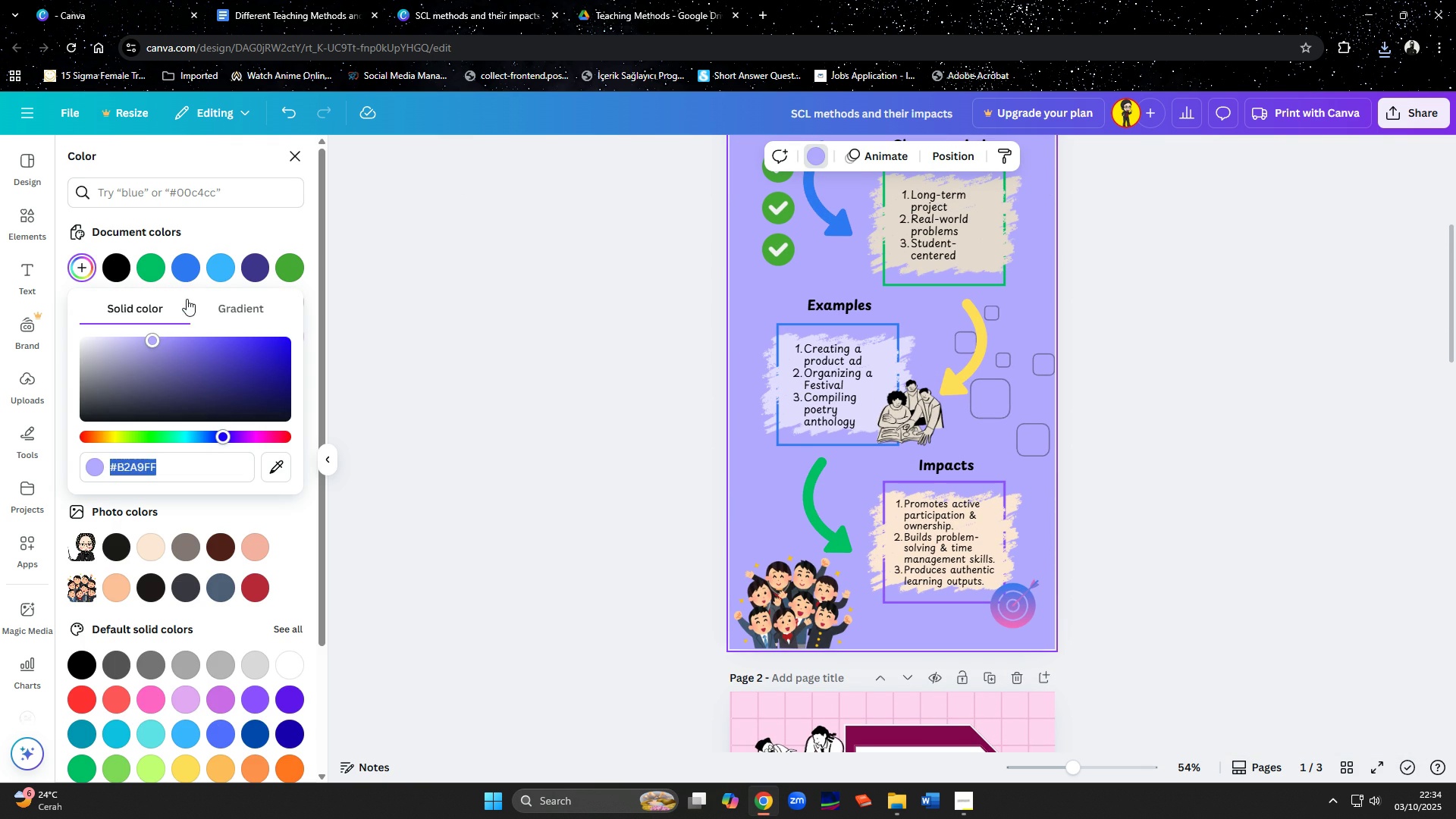 
left_click([187, 299])
 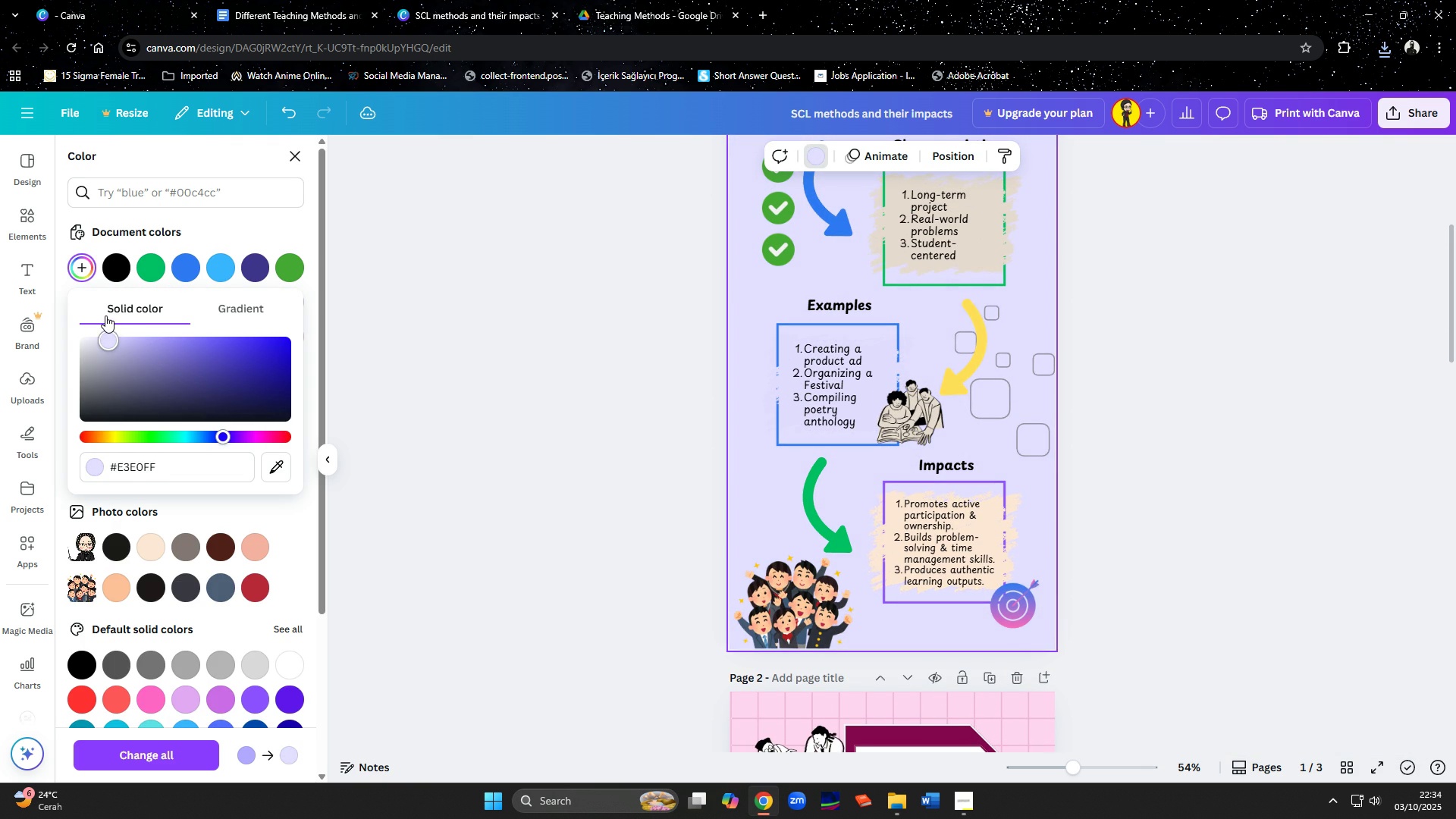 
wait(5.49)
 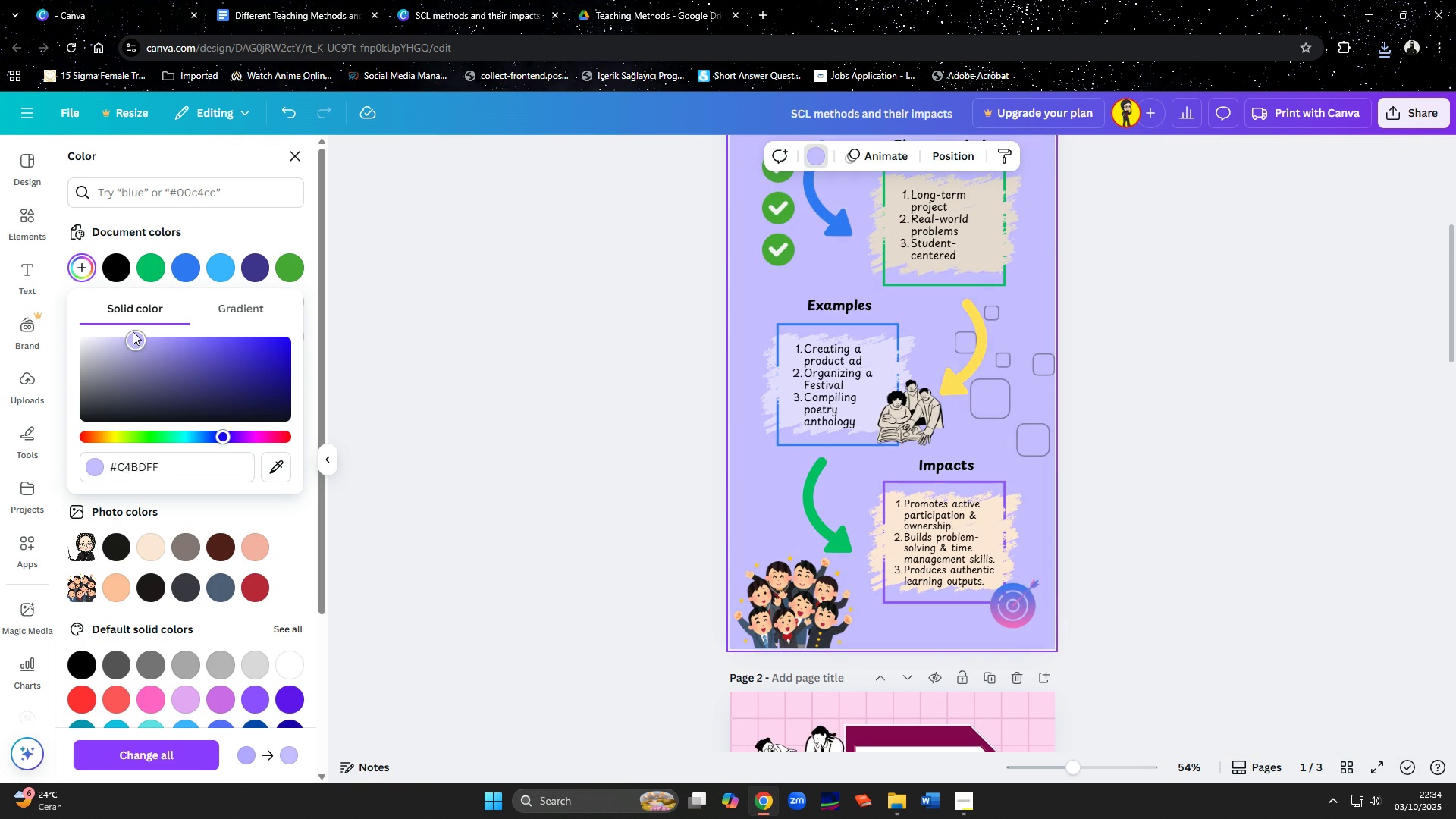 
left_click([1125, 352])
 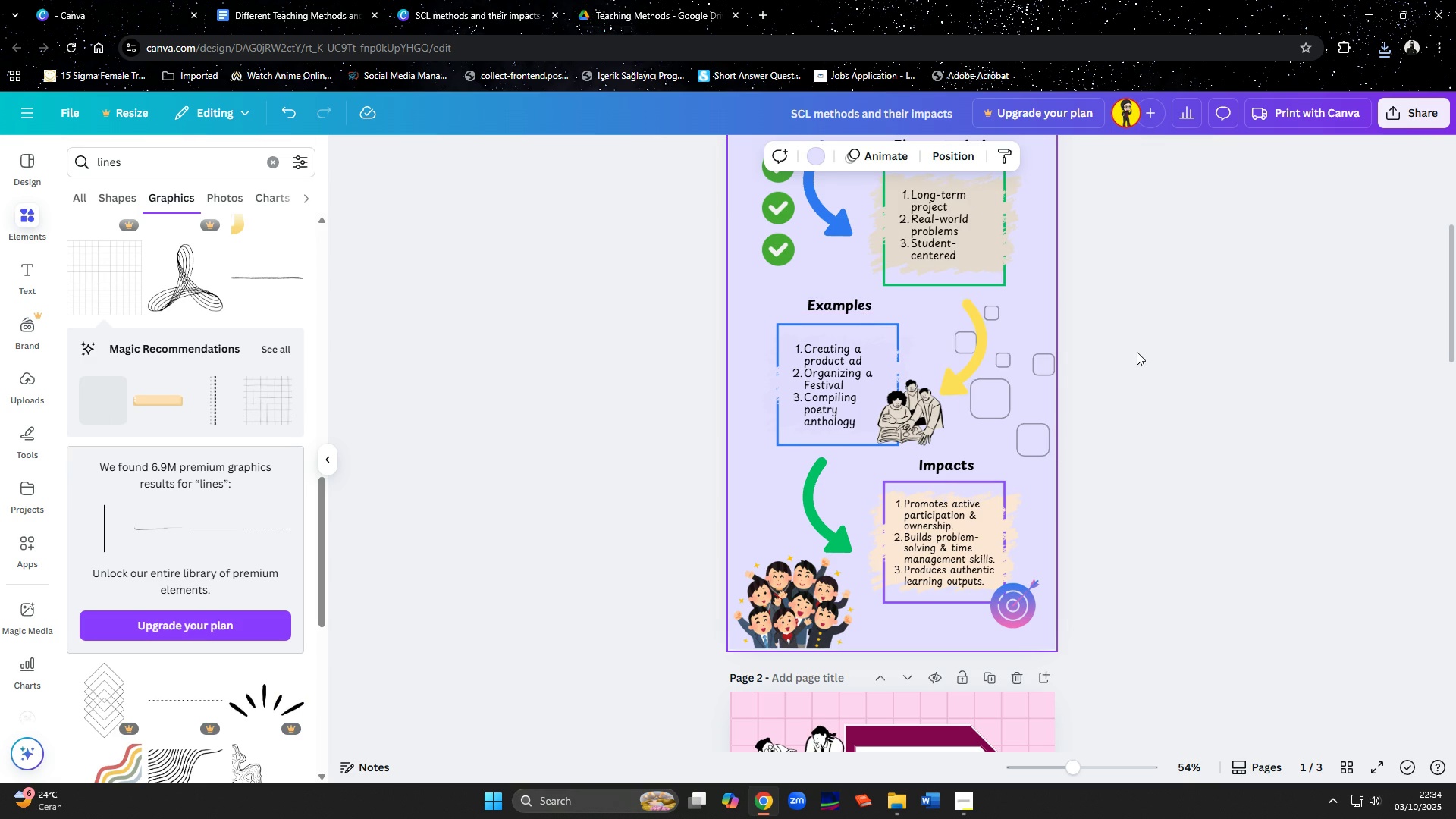 
scroll: coordinate [1136, 353], scroll_direction: up, amount: 2.0
 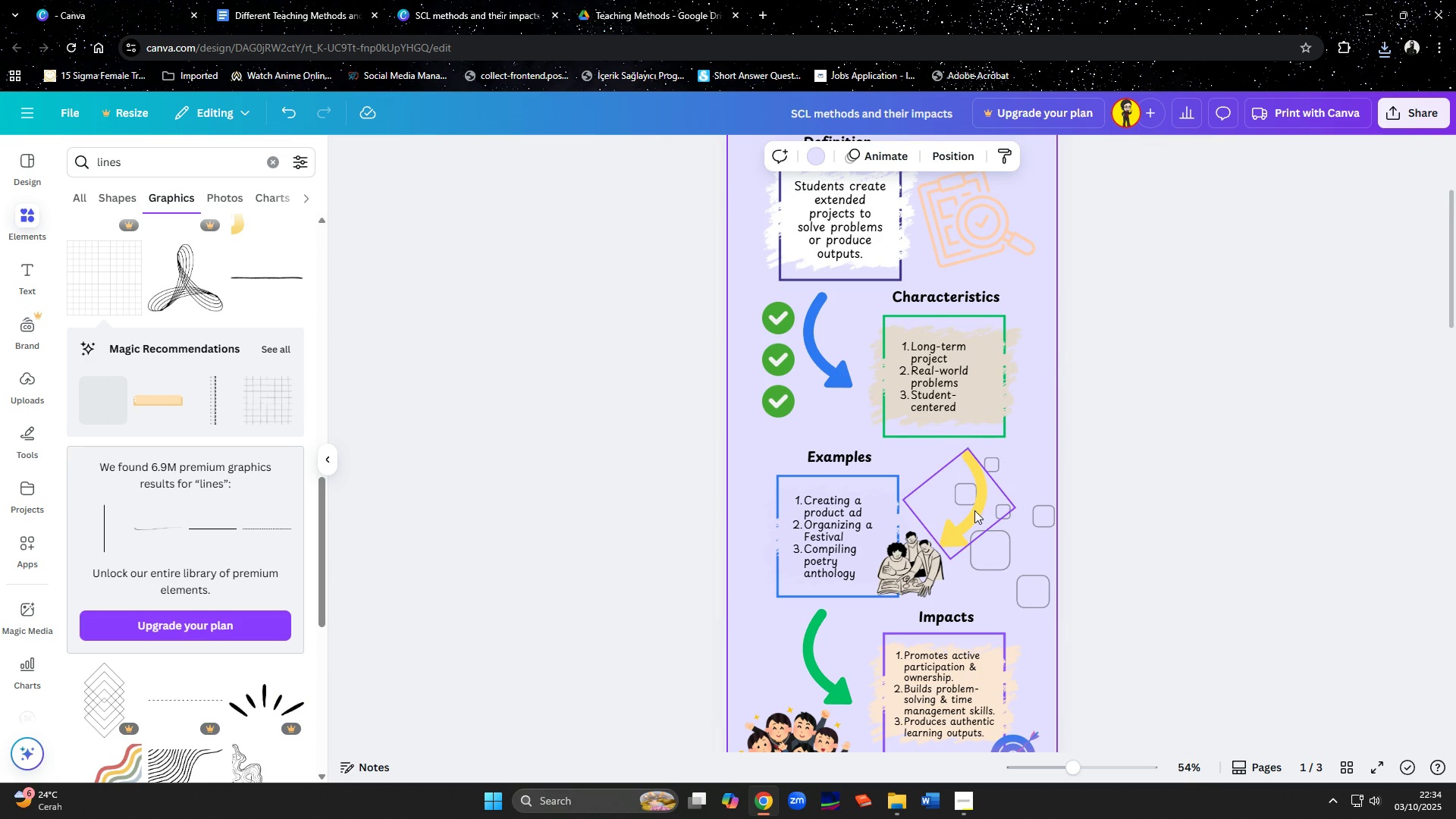 
left_click([974, 510])
 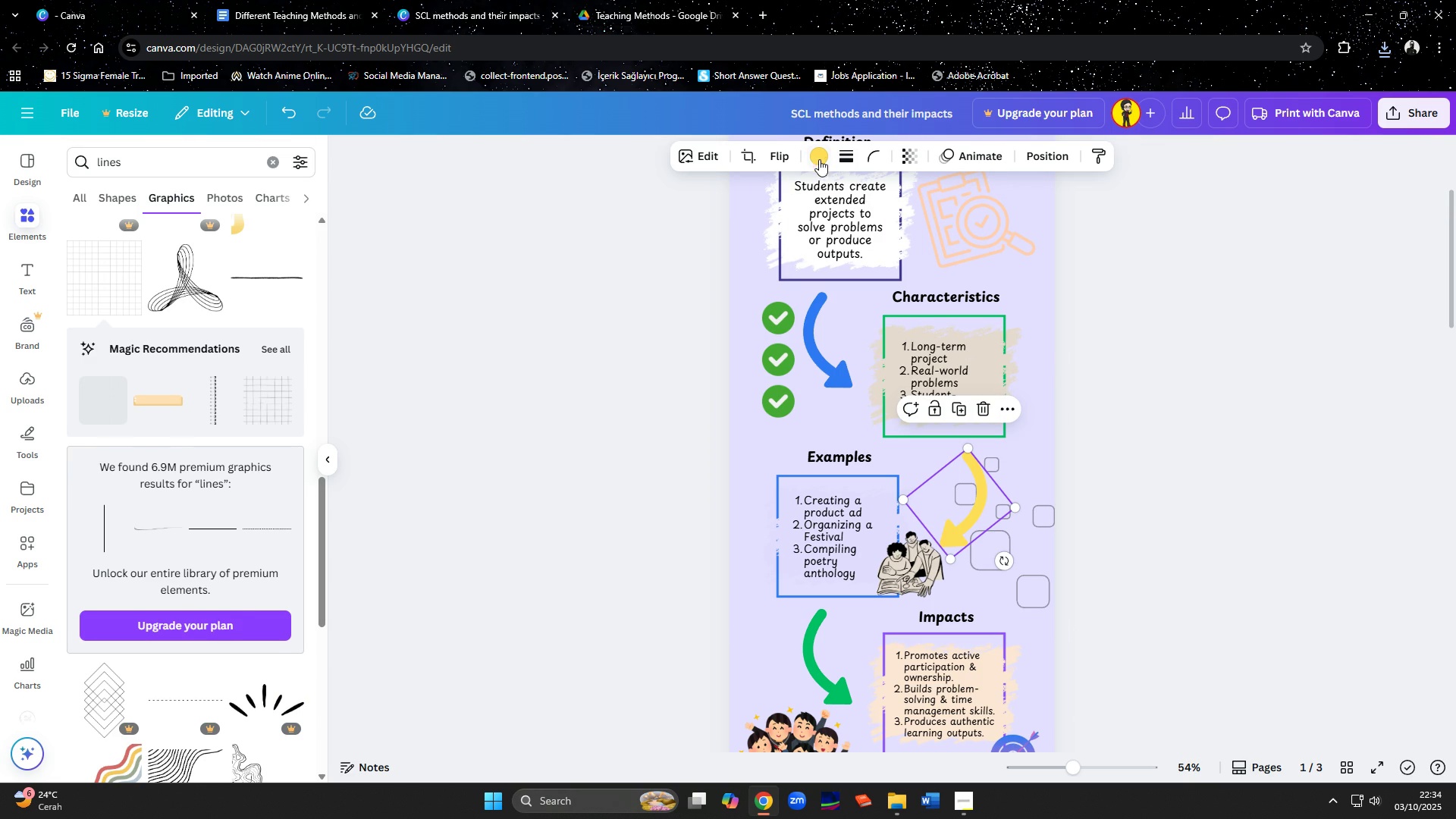 
left_click([821, 153])
 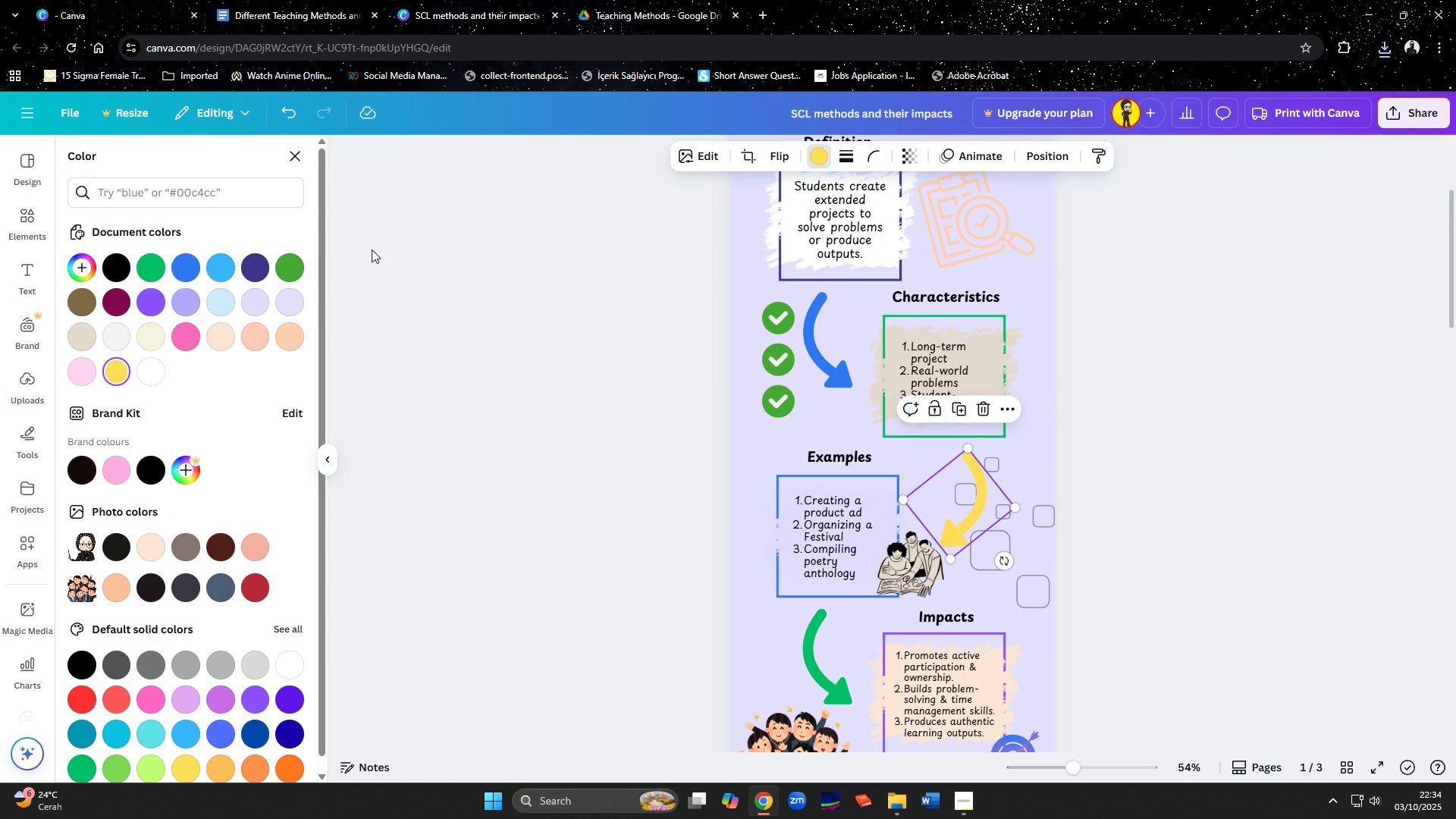 
mouse_move([285, 290])
 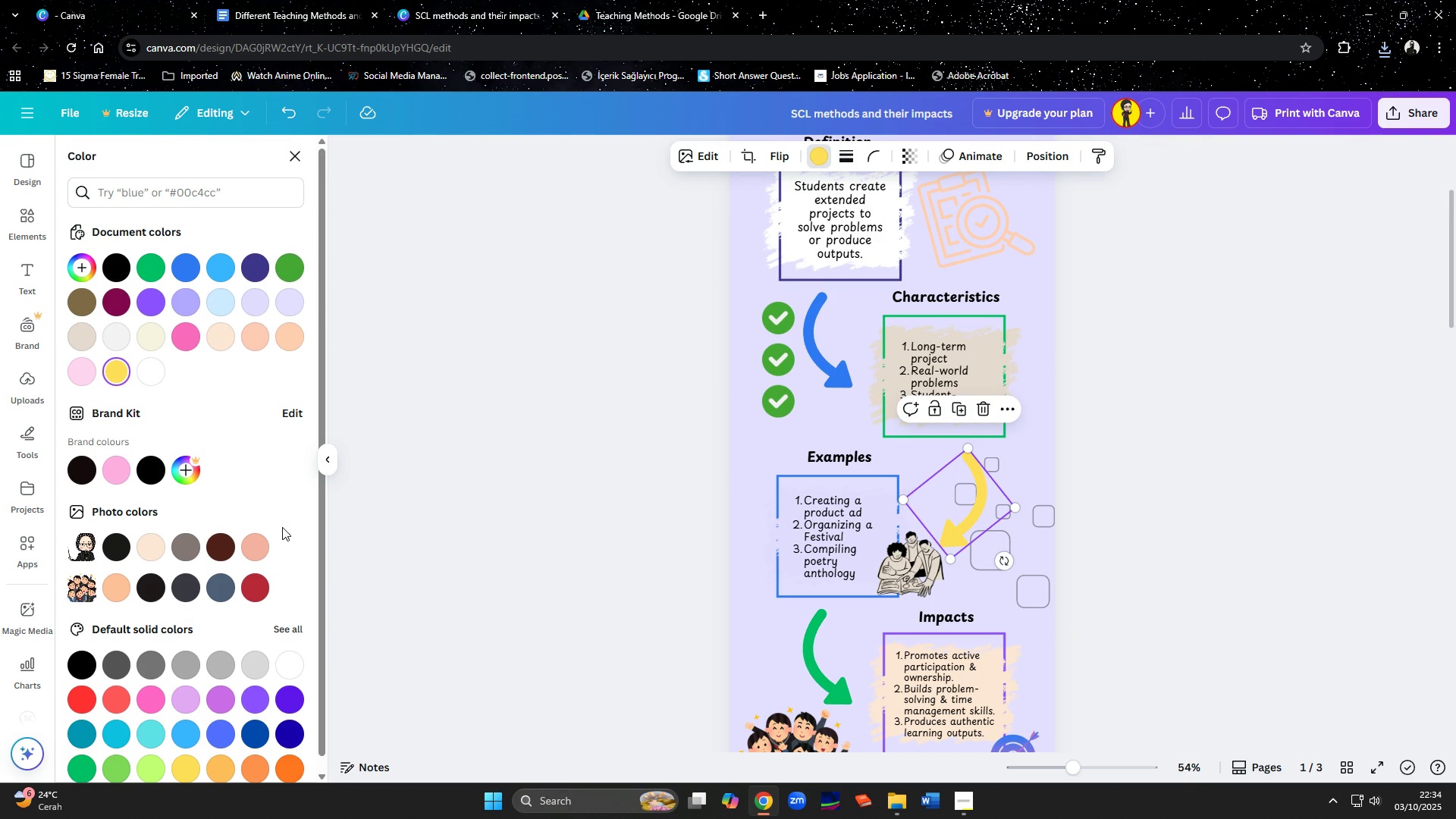 
scroll: coordinate [282, 535], scroll_direction: down, amount: 2.0
 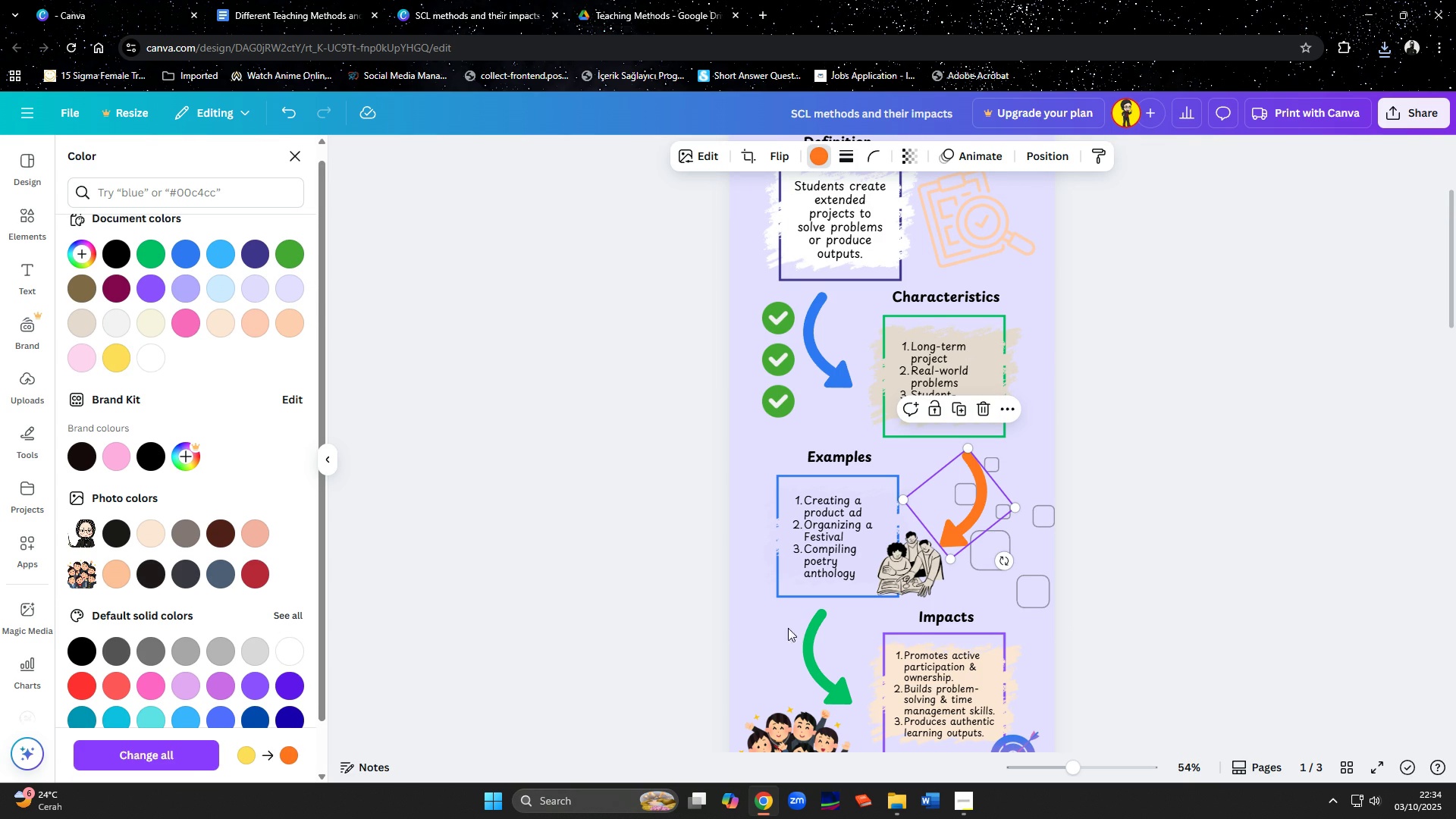 
left_click([1156, 517])
 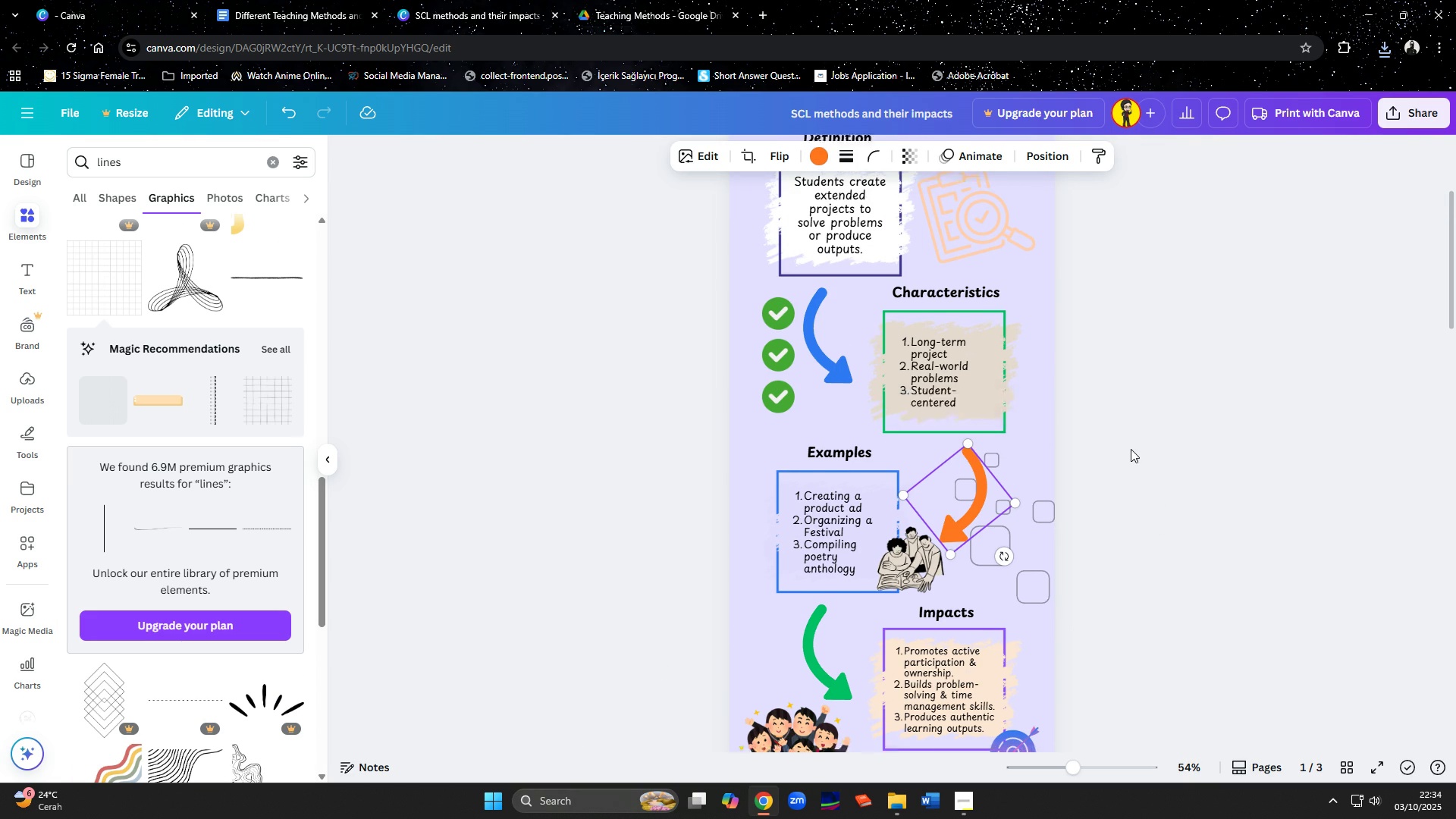 
scroll: coordinate [1131, 449], scroll_direction: down, amount: 2.0
 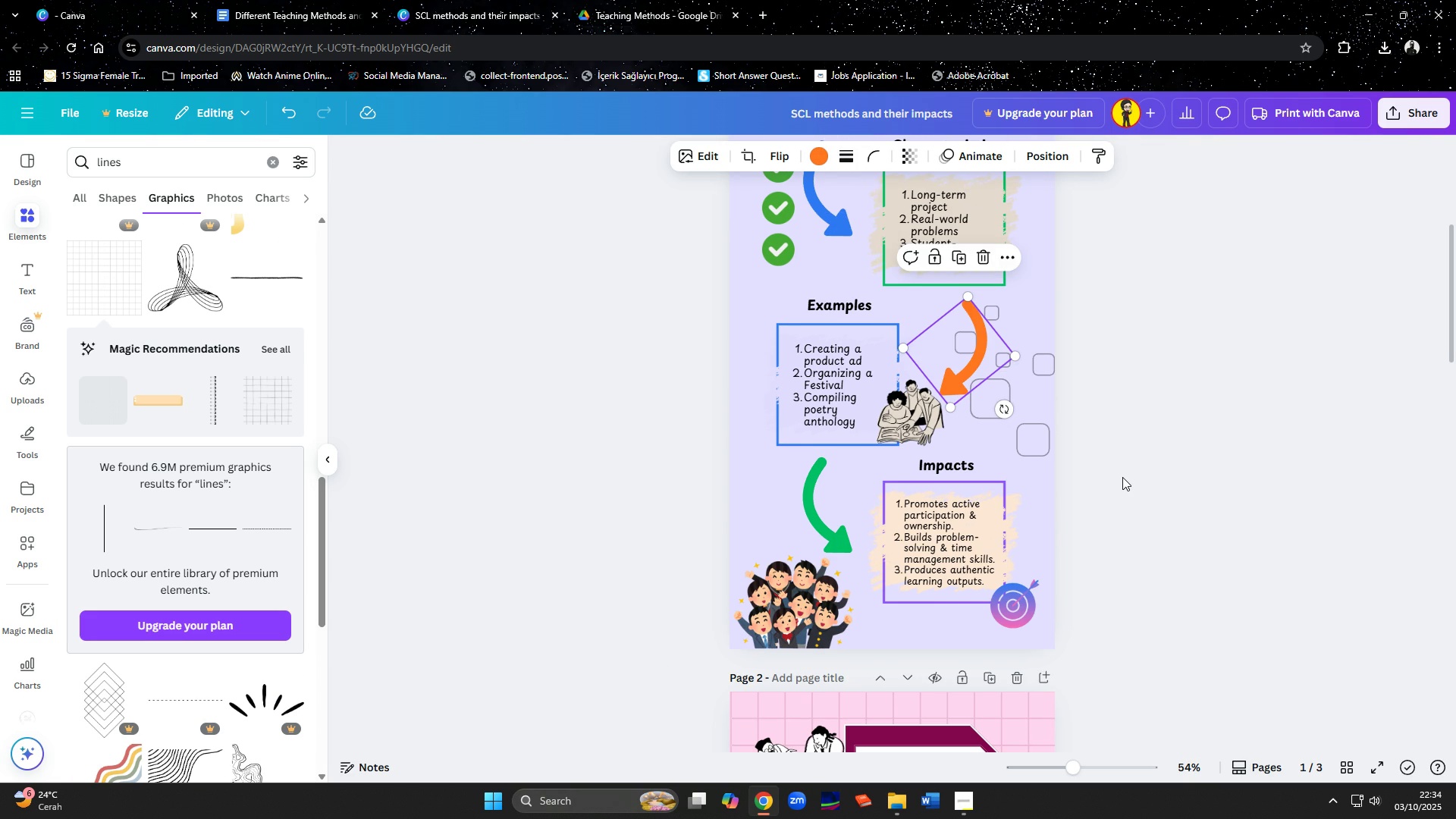 
scroll: coordinate [1169, 431], scroll_direction: up, amount: 3.0
 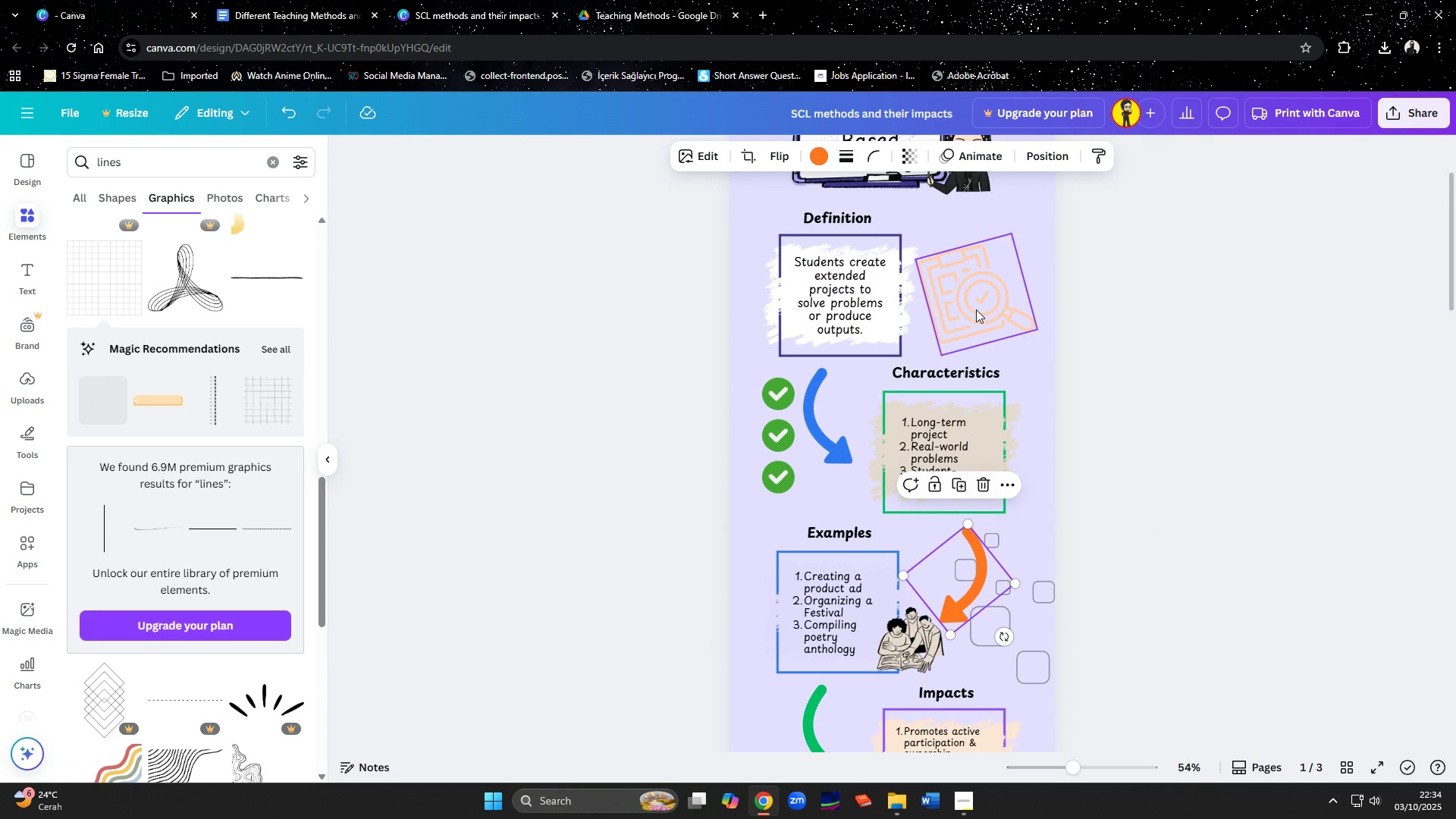 
left_click([976, 309])
 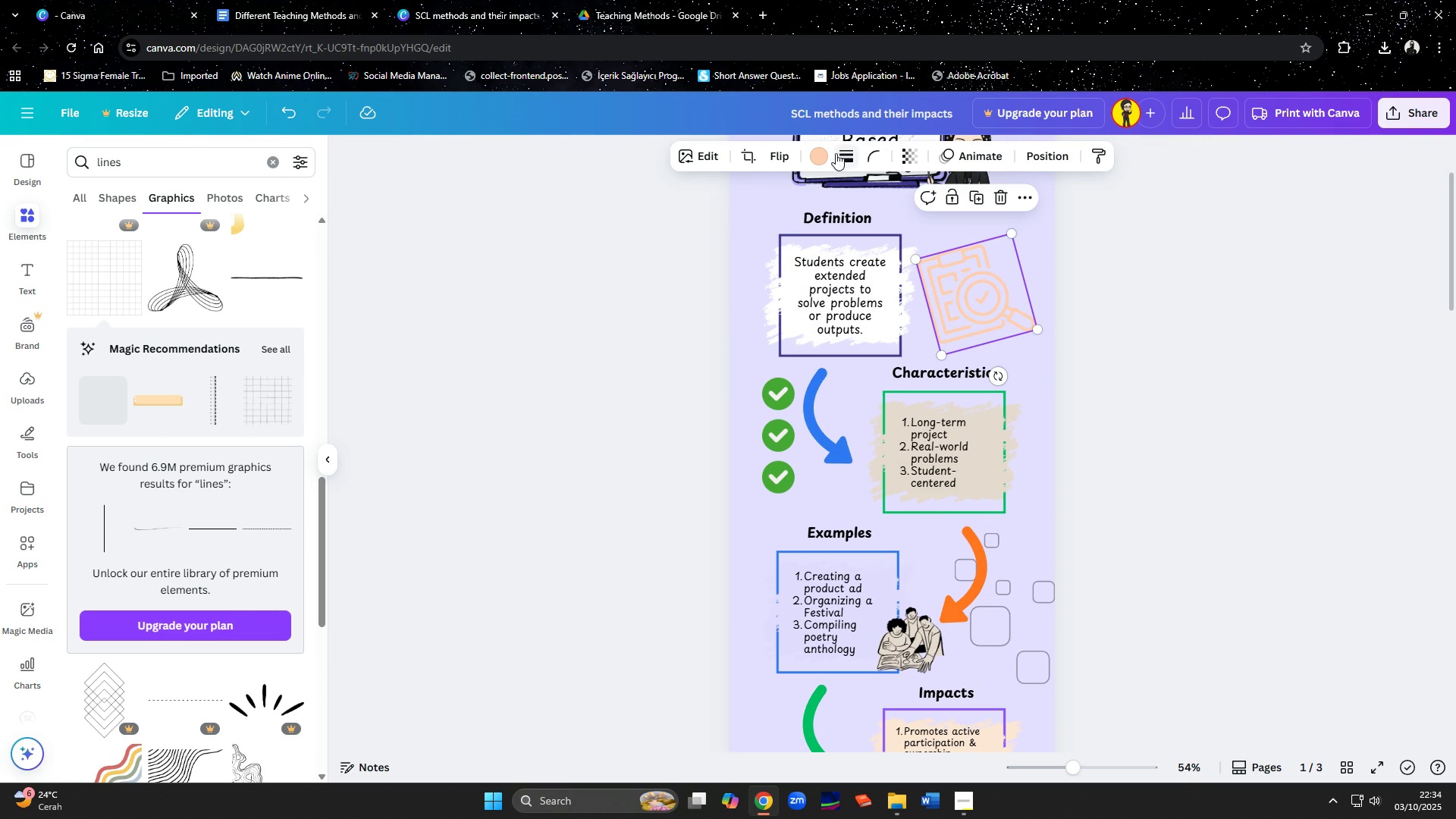 
left_click([828, 158])
 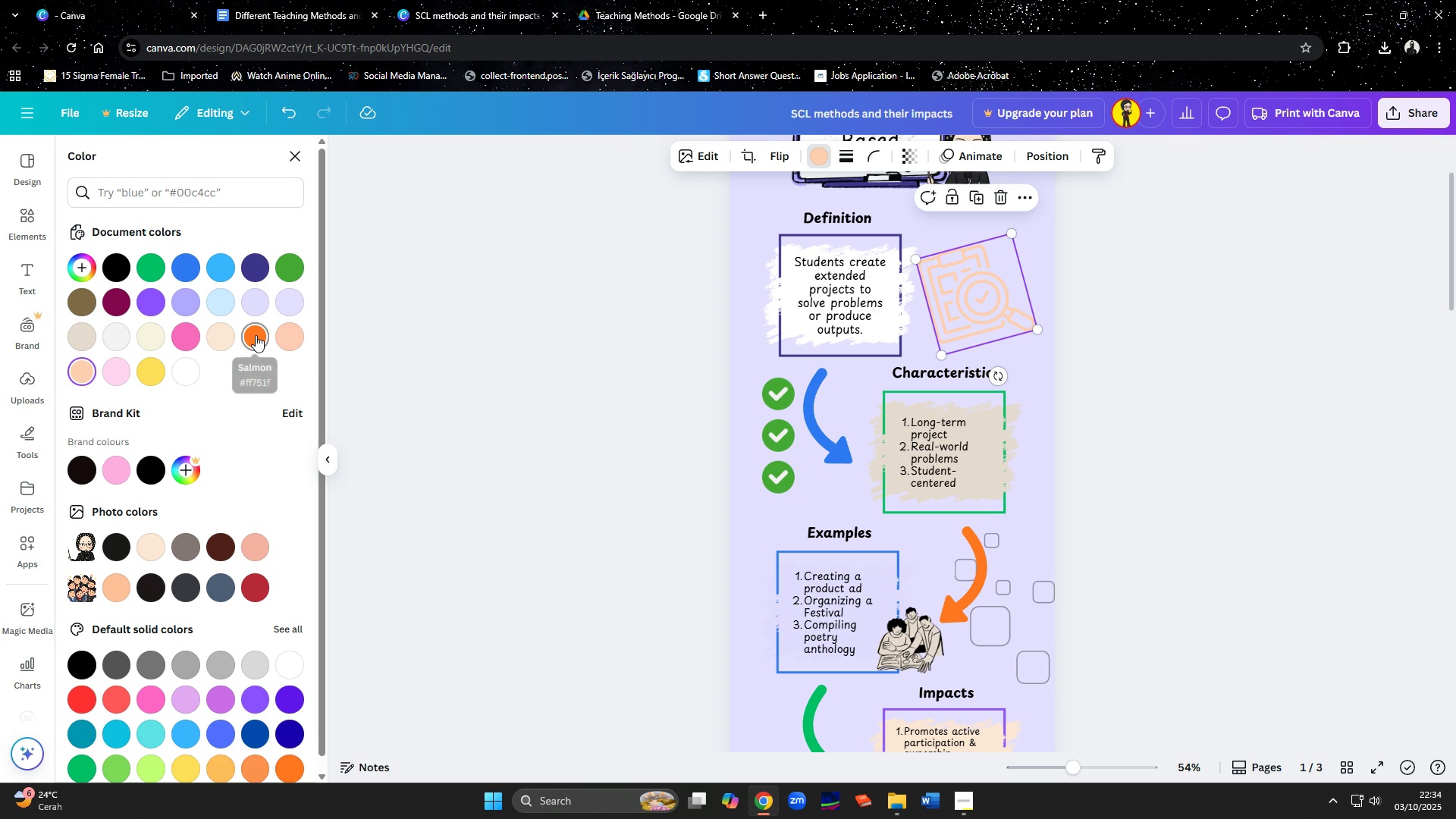 
left_click([256, 335])
 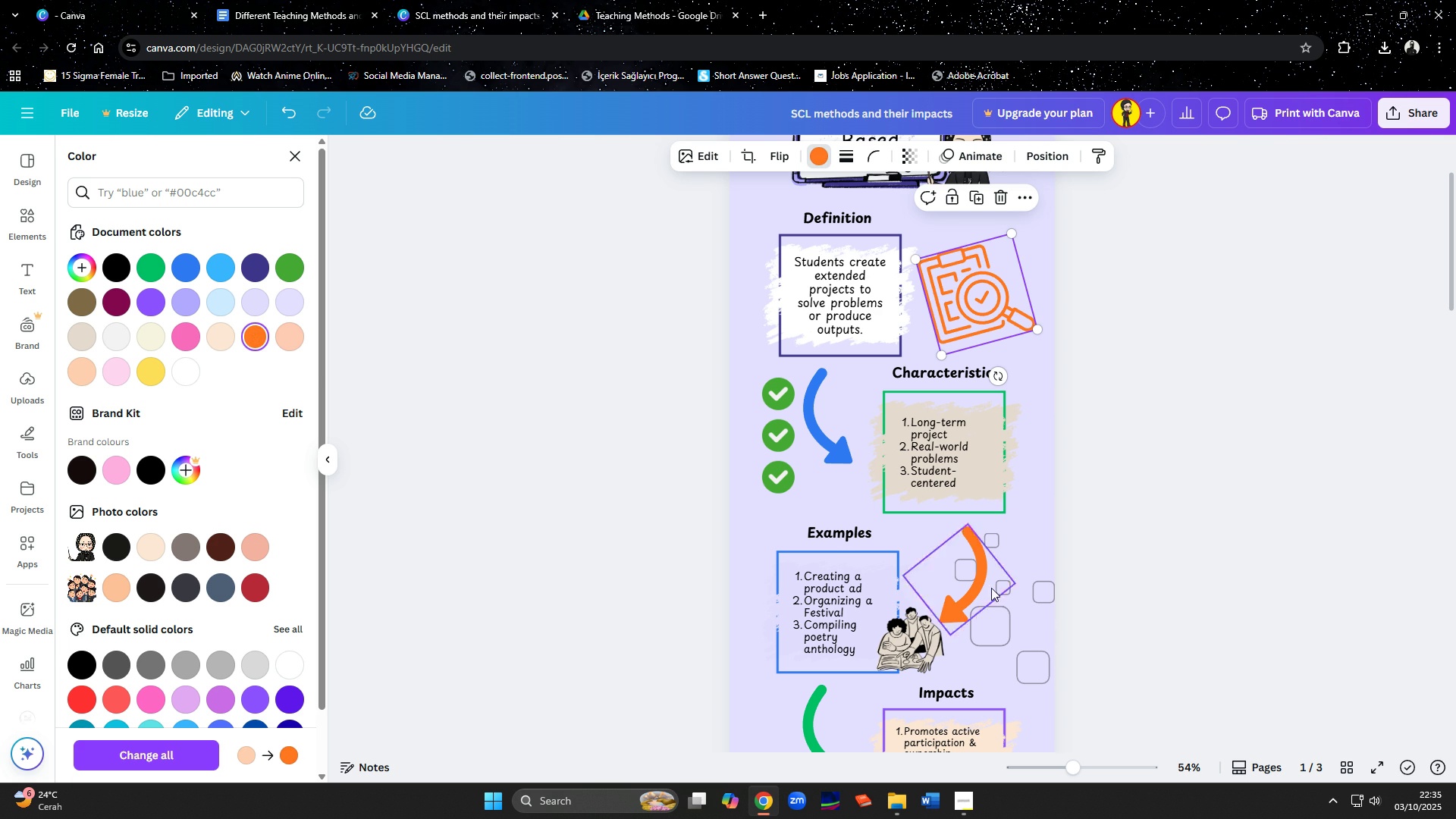 
left_click([1011, 633])
 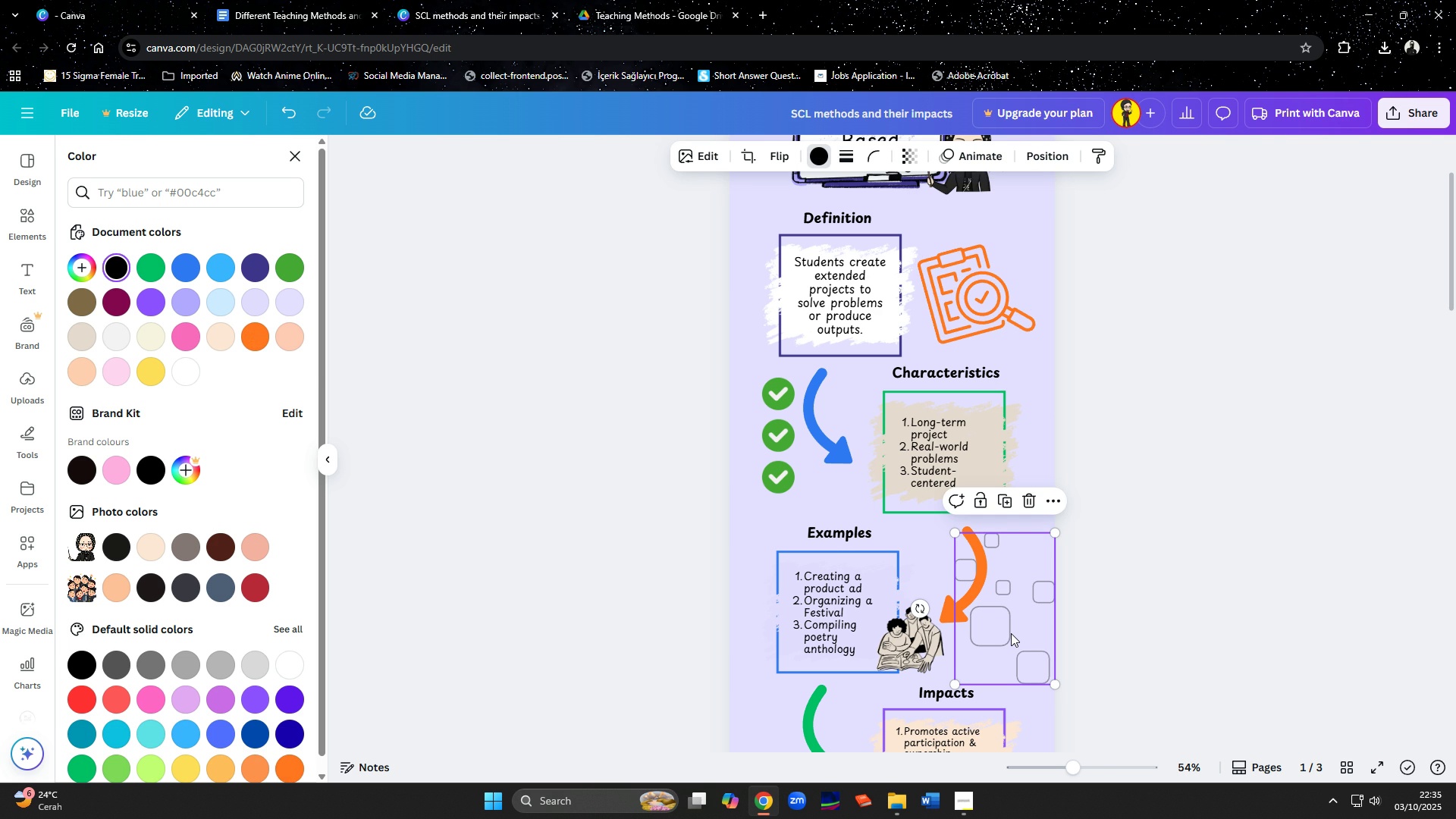 
key(Delete)
 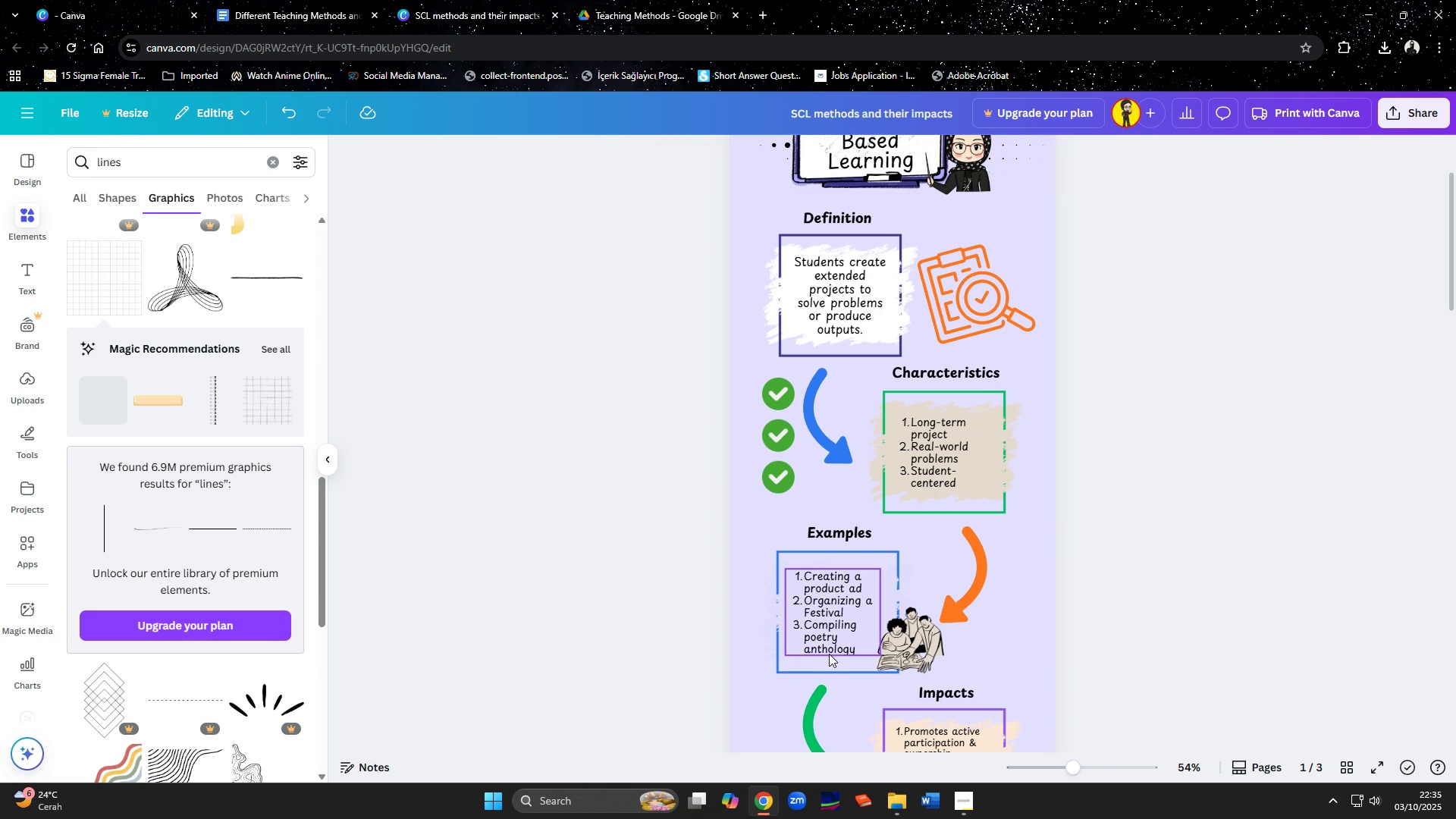 
left_click([829, 662])
 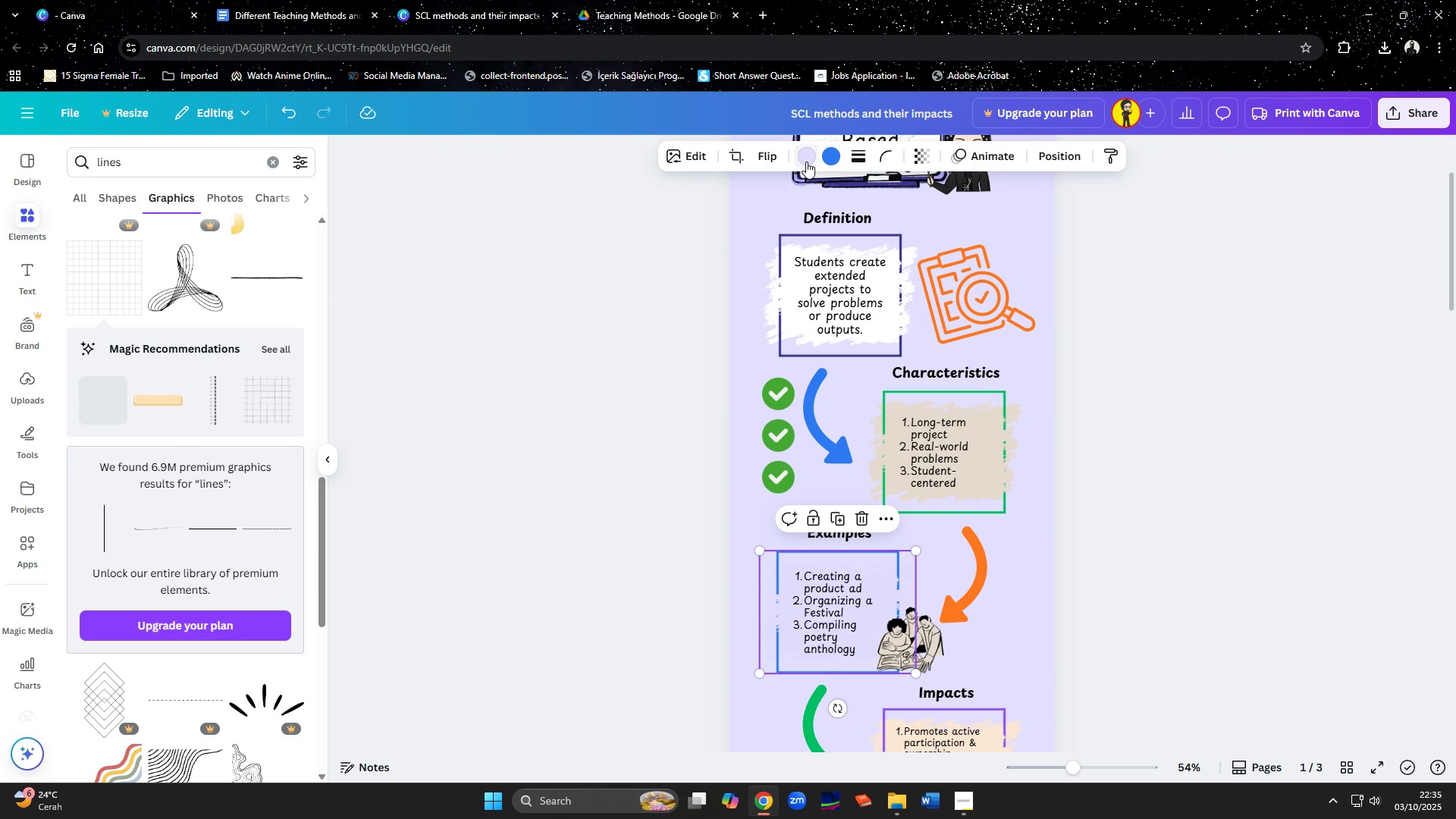 
left_click([806, 162])
 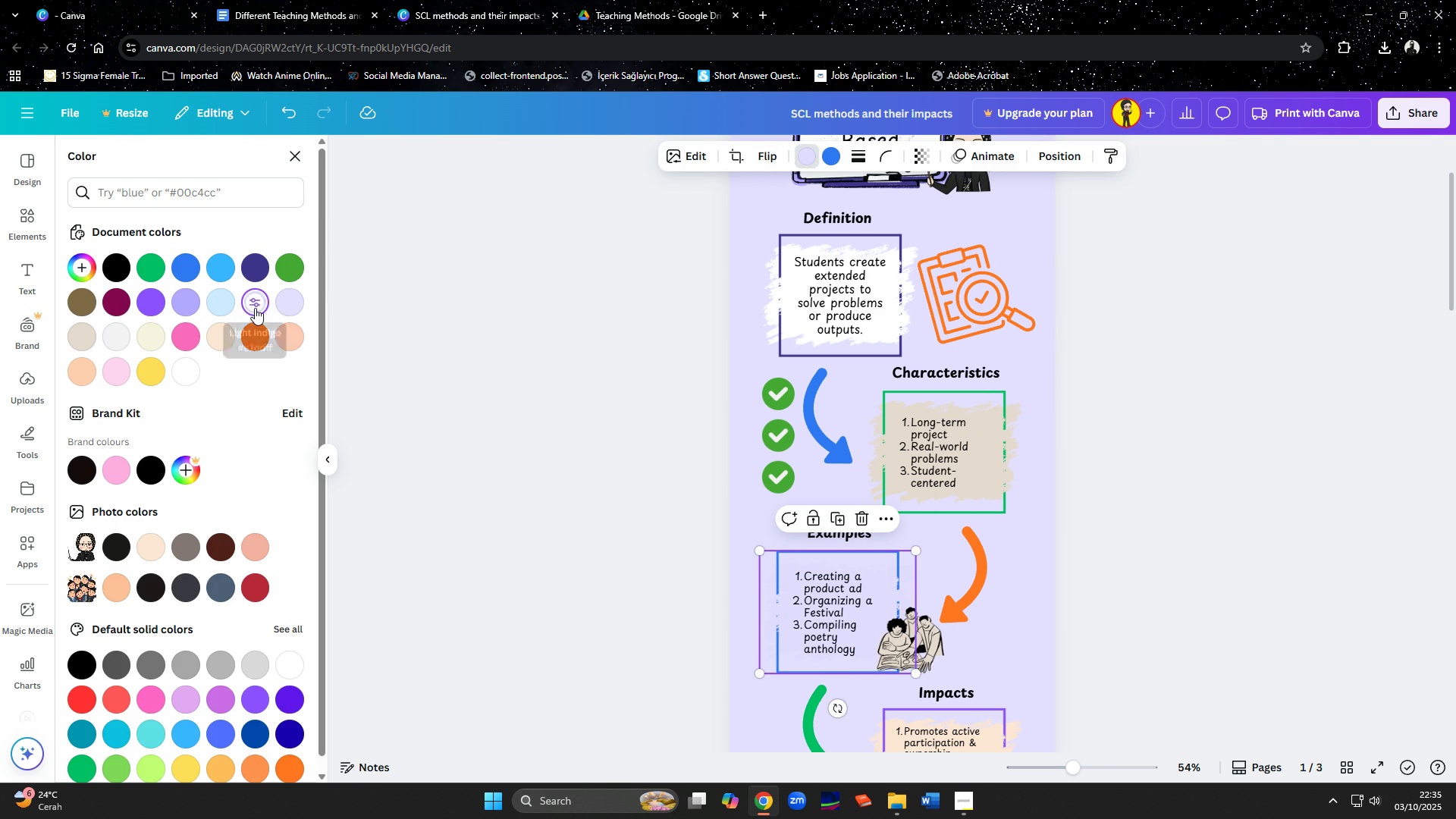 
left_click([284, 306])
 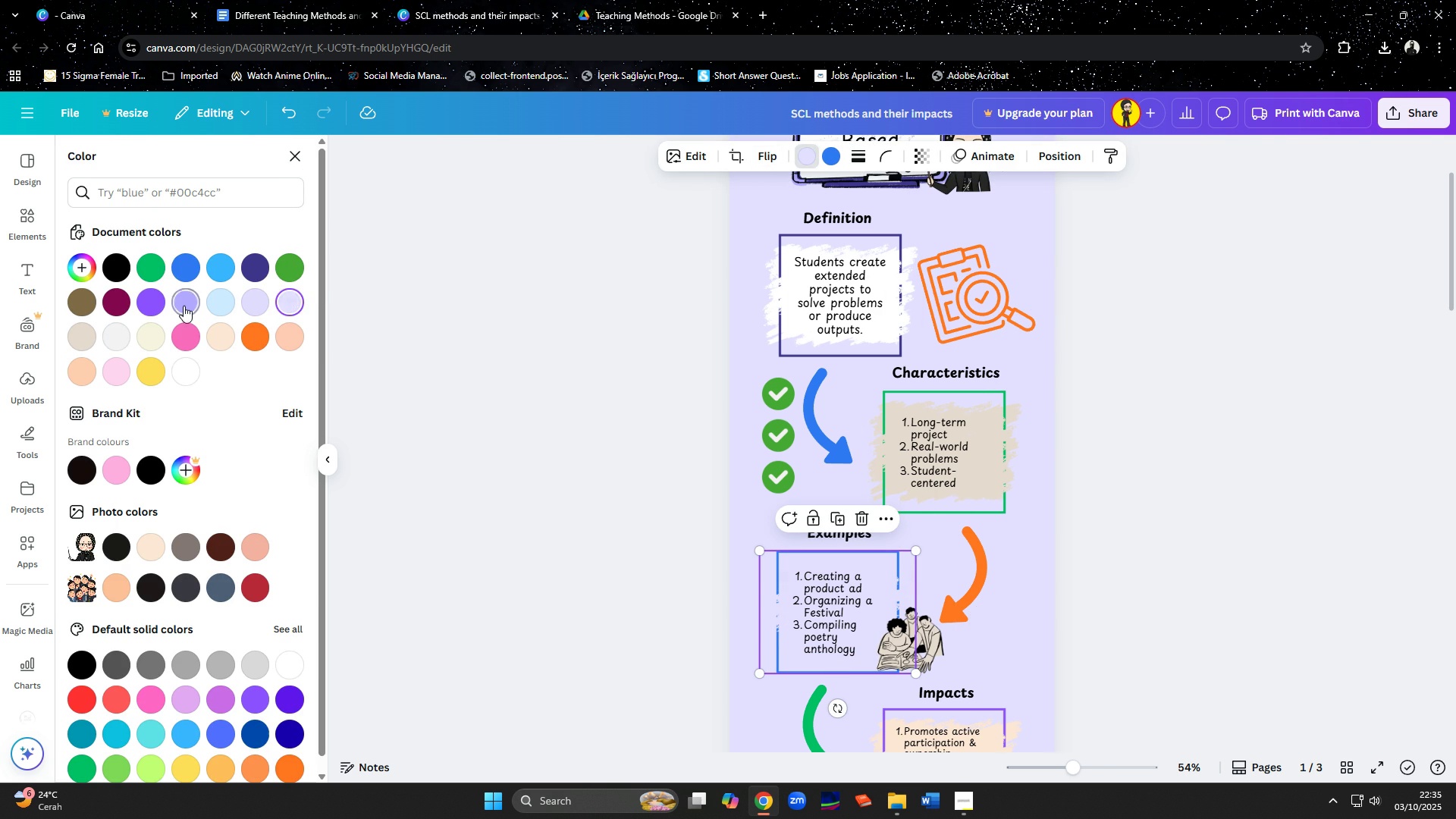 
left_click([183, 306])
 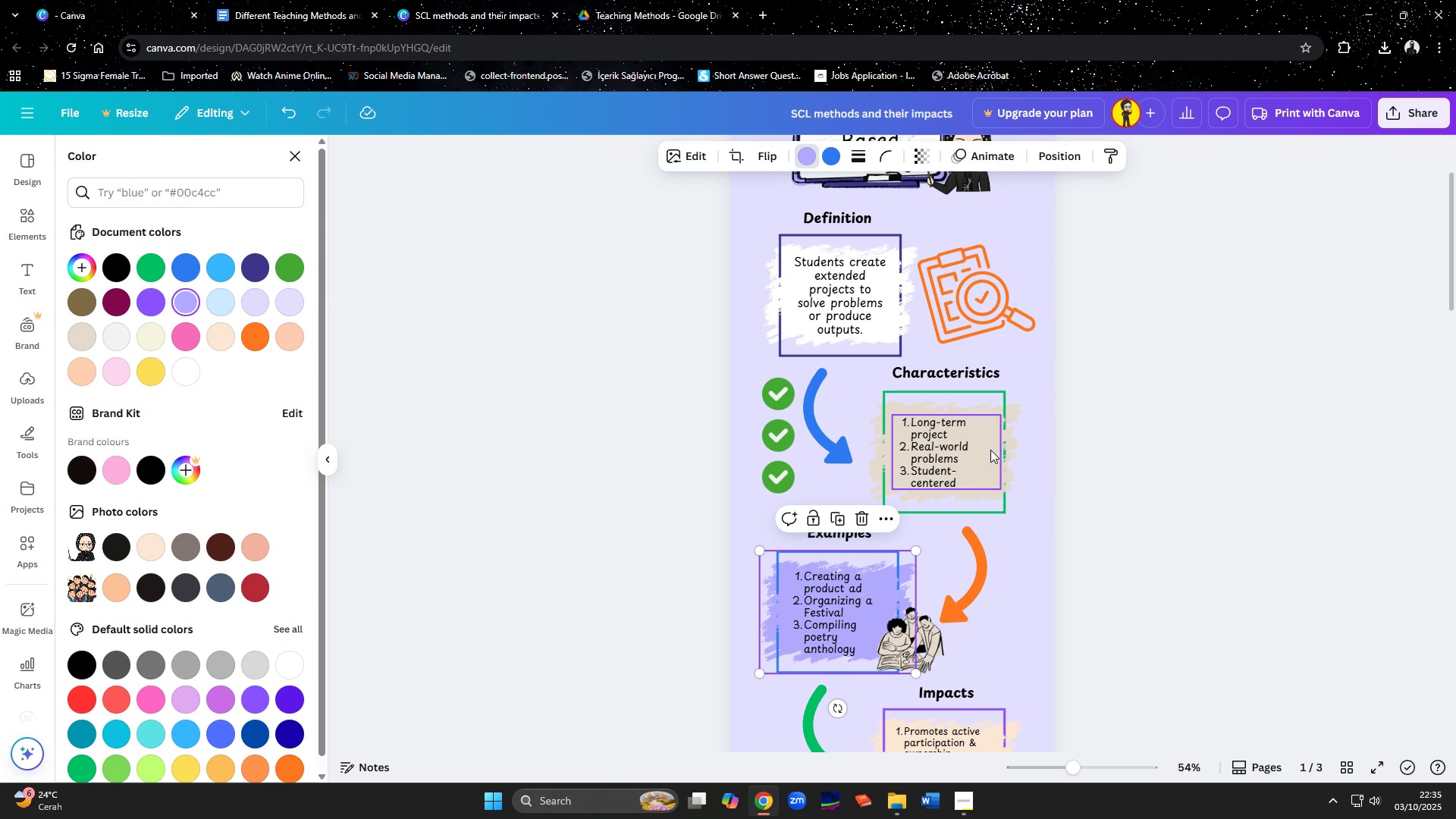 
left_click([1001, 485])
 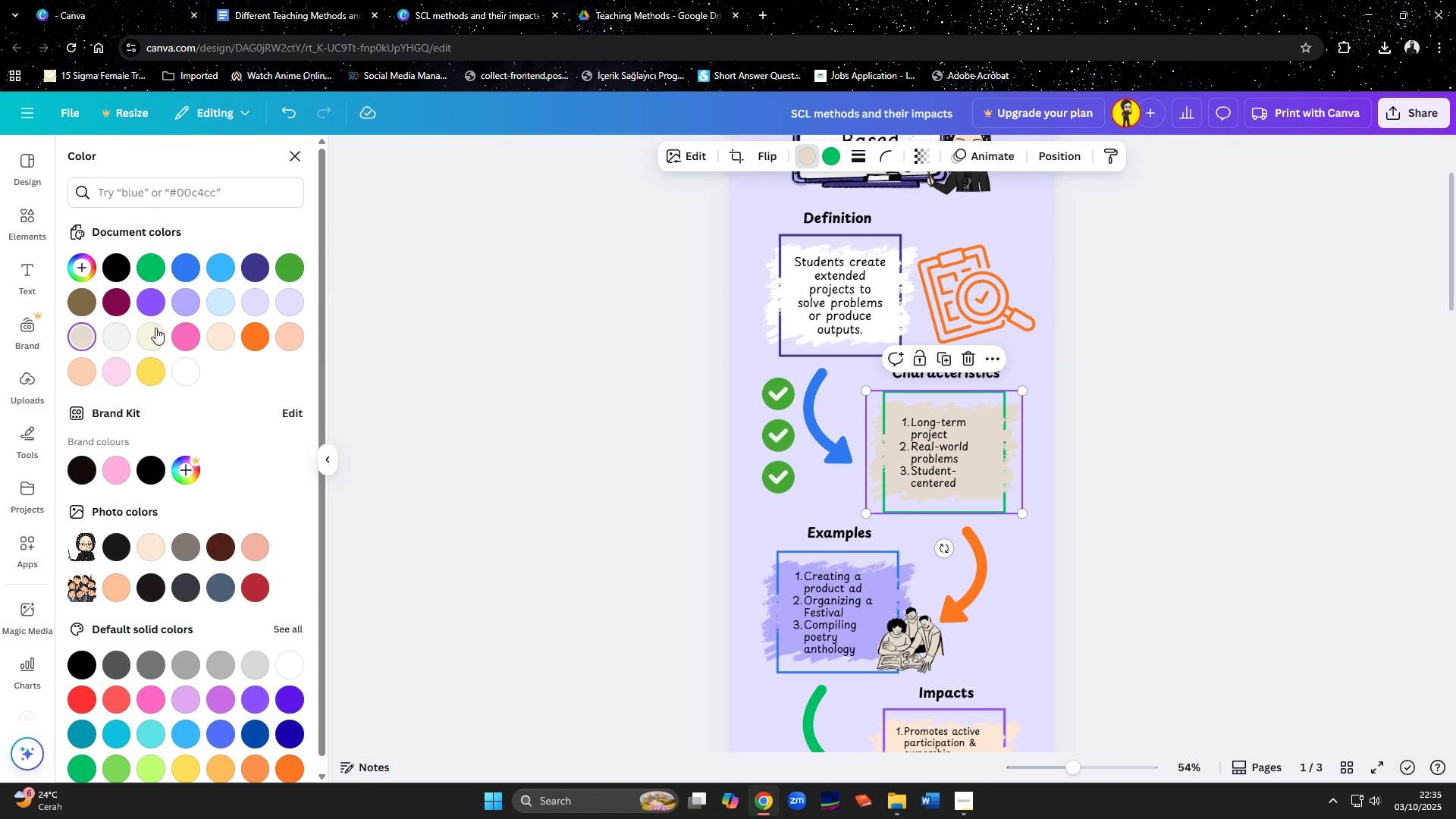 
left_click([121, 375])
 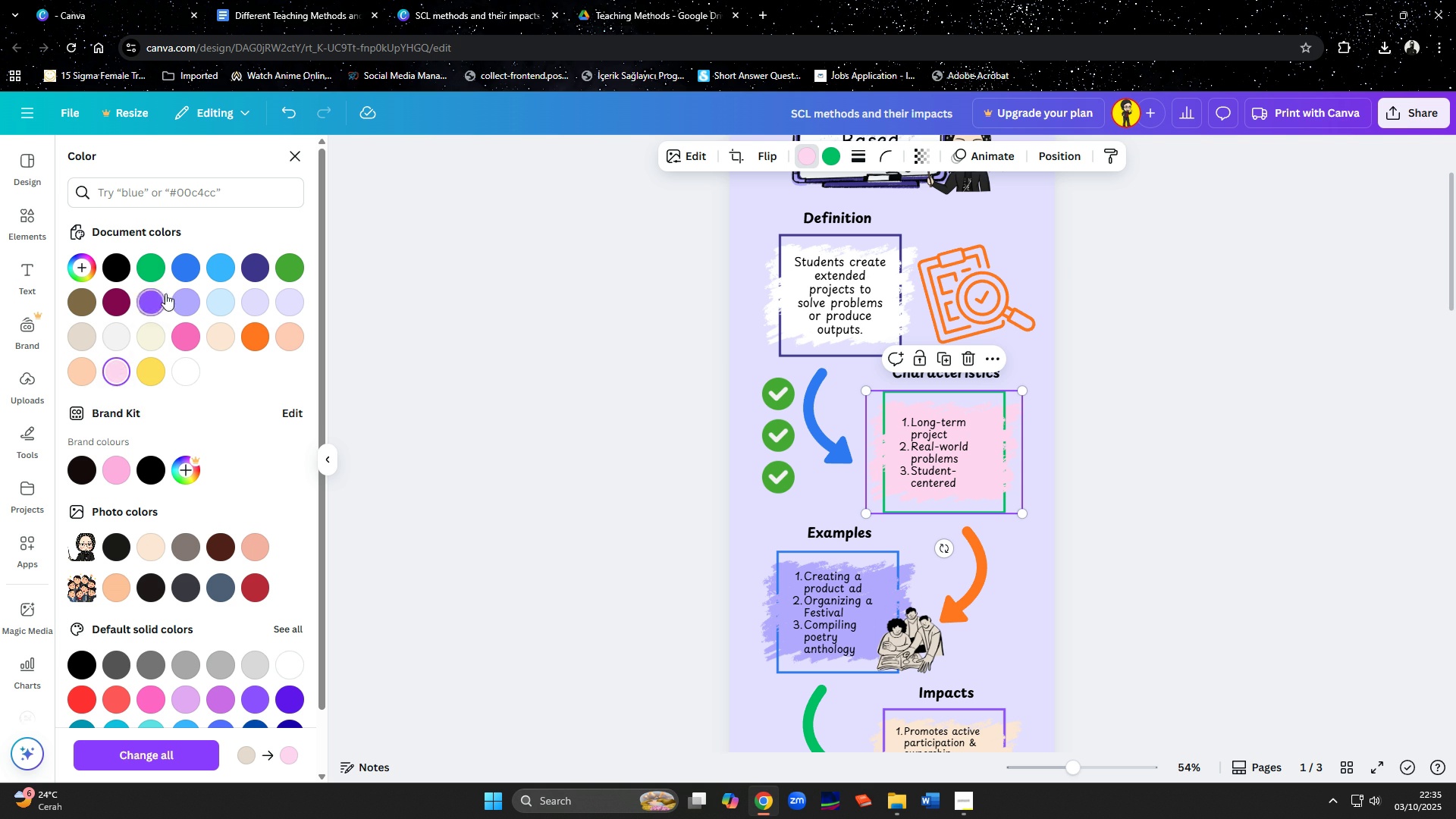 
left_click([157, 256])
 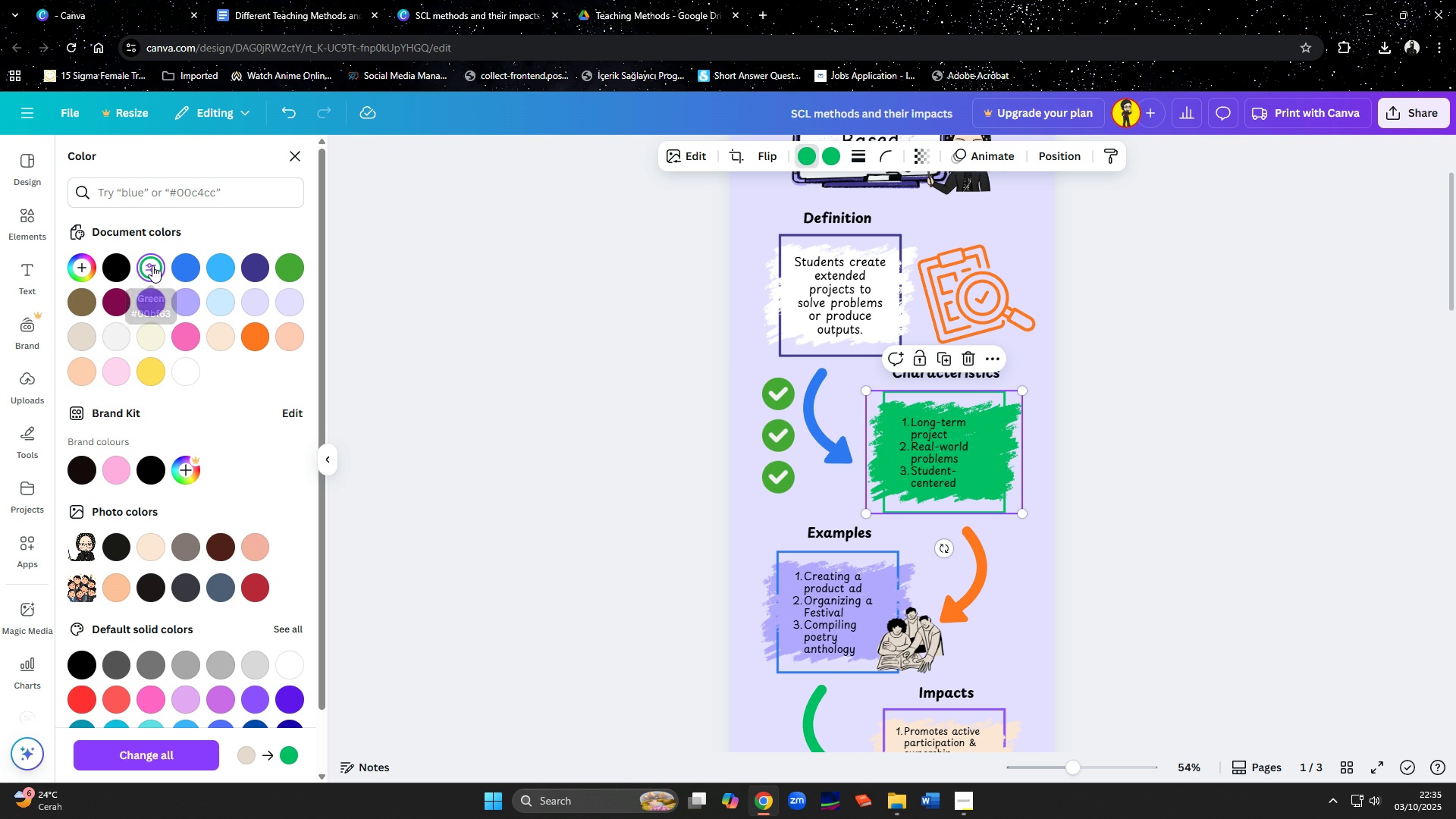 
double_click([152, 265])
 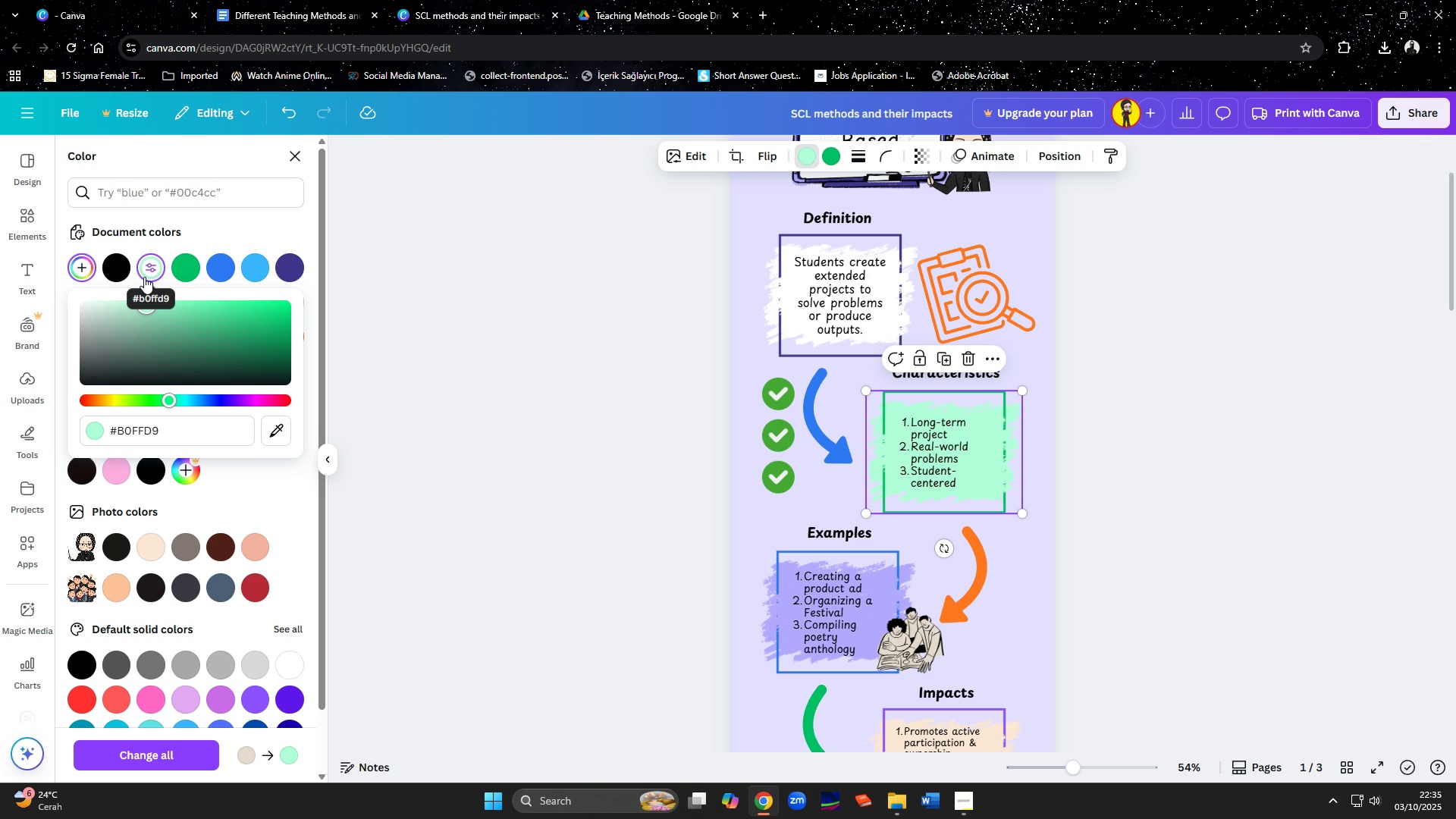 
wait(18.05)
 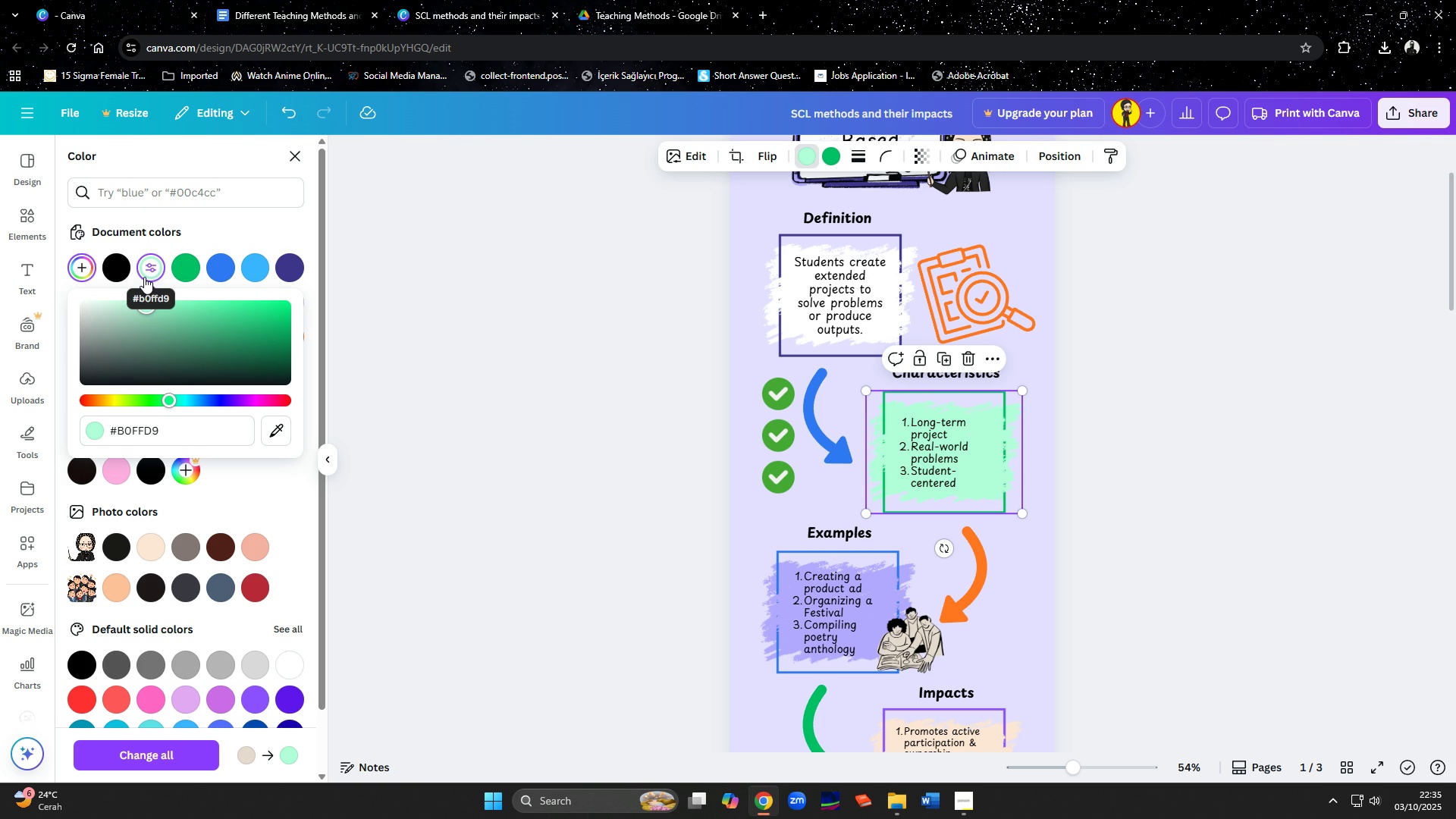 
left_click([262, 499])
 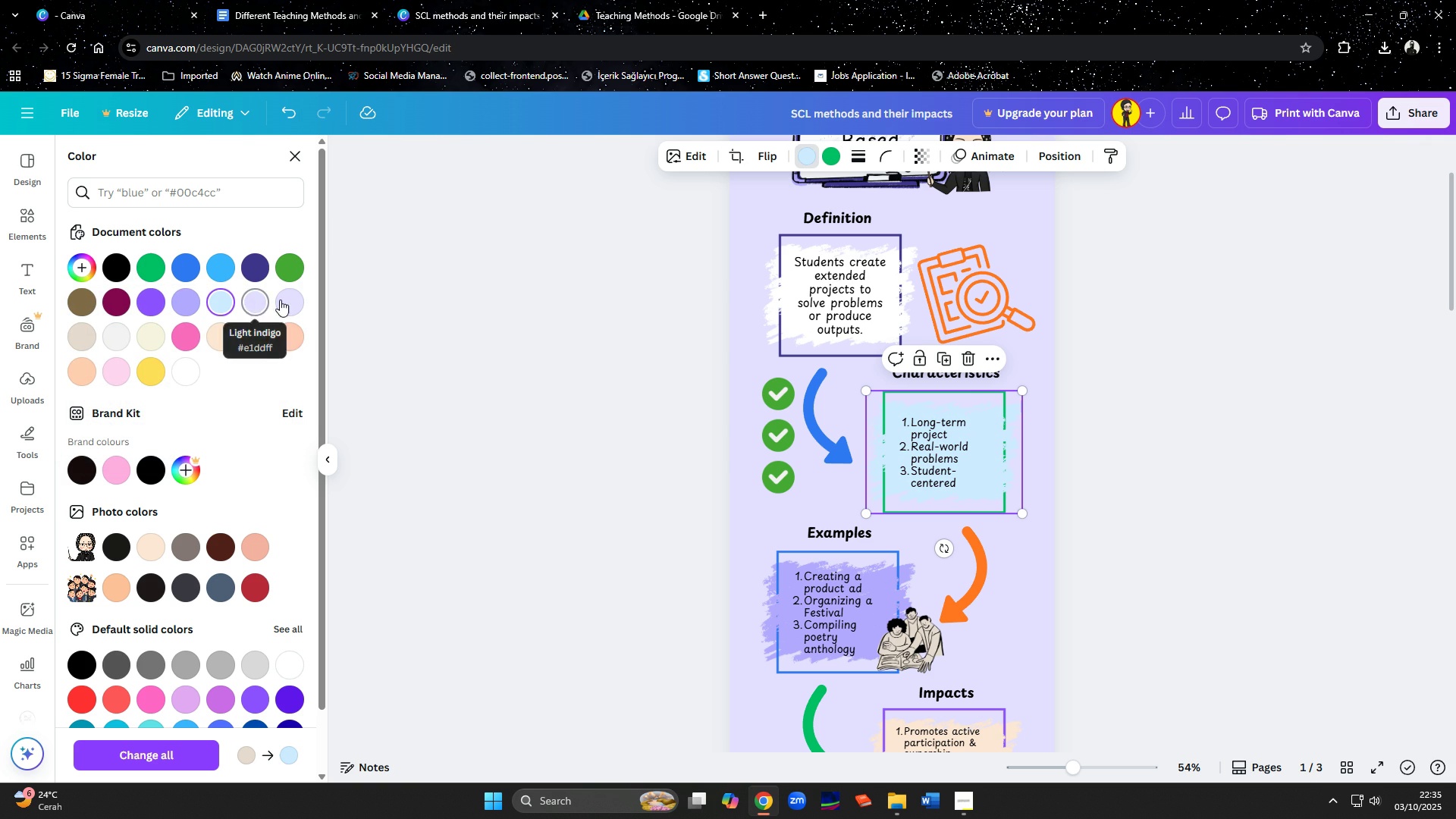 
left_click([306, 300])
 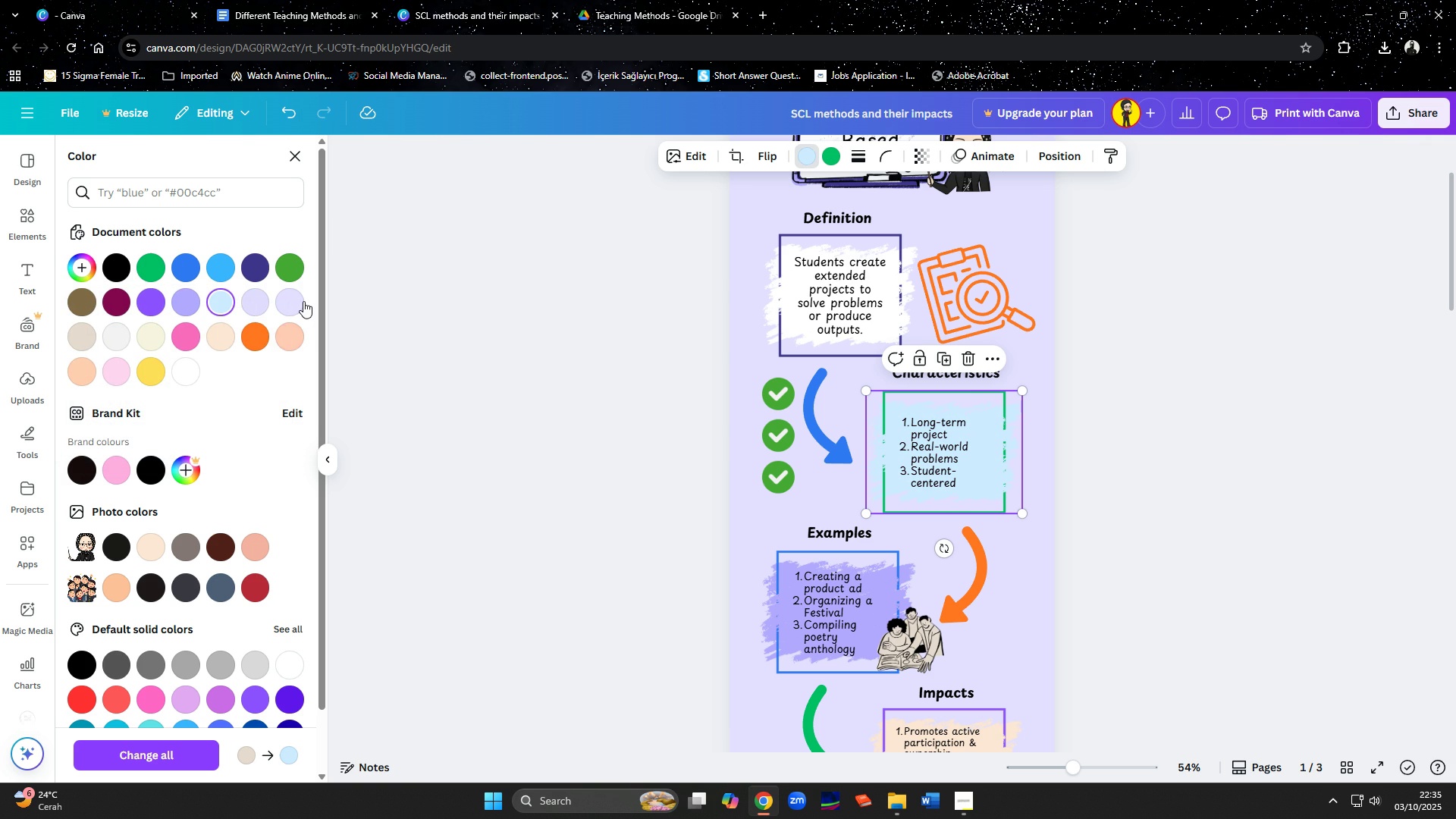 
left_click([303, 301])
 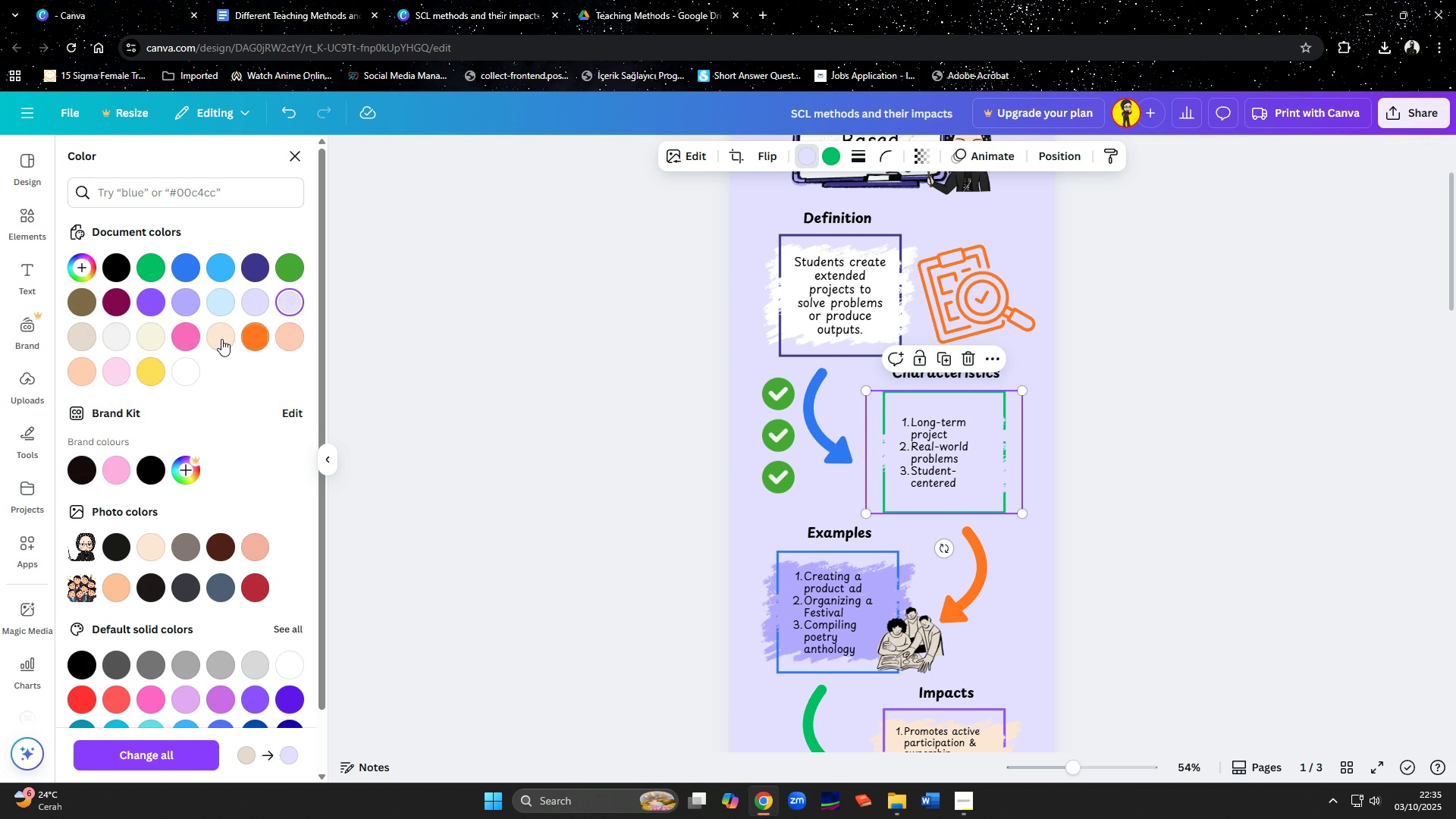 
left_click([220, 338])
 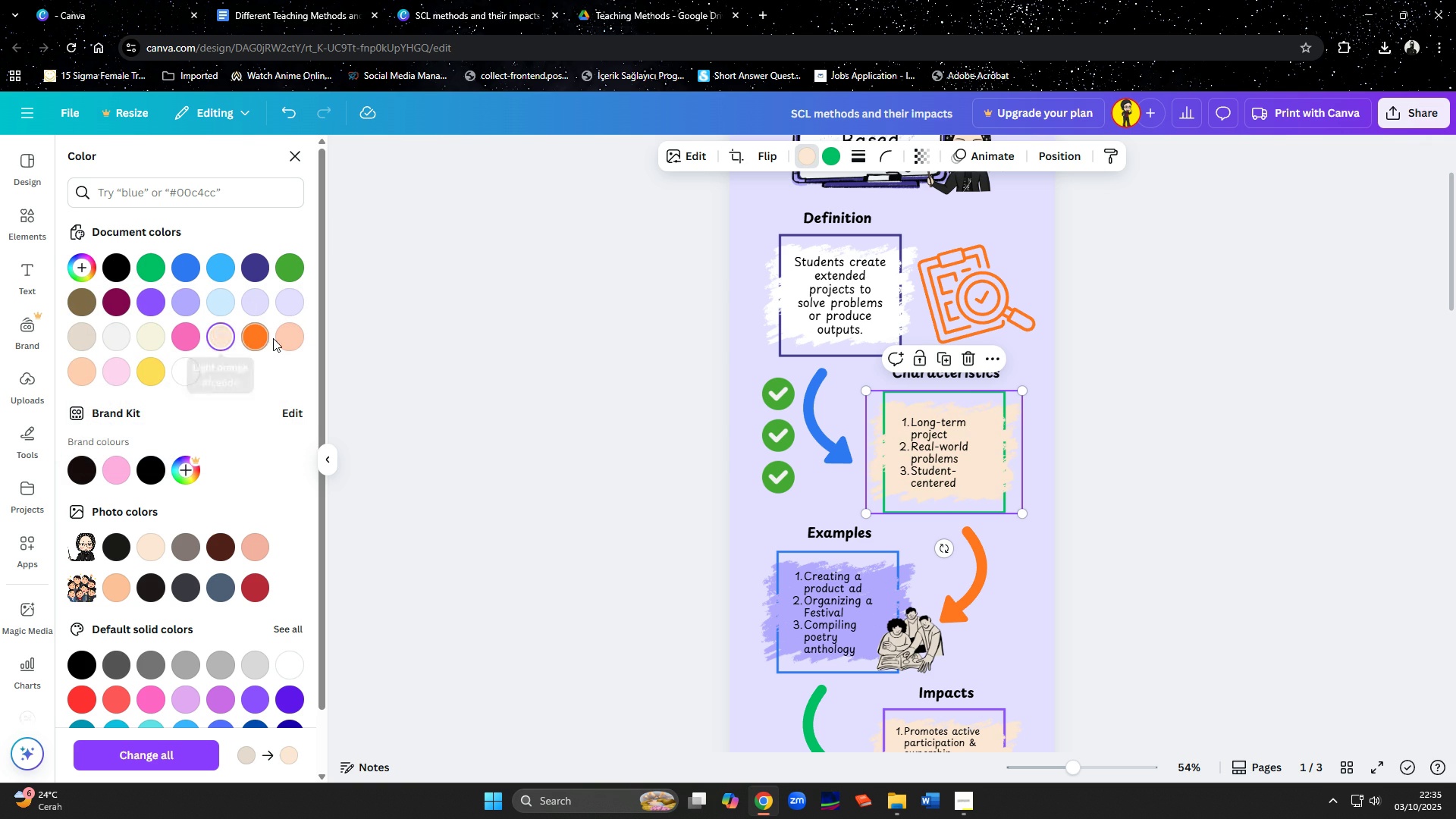 
left_click([288, 340])
 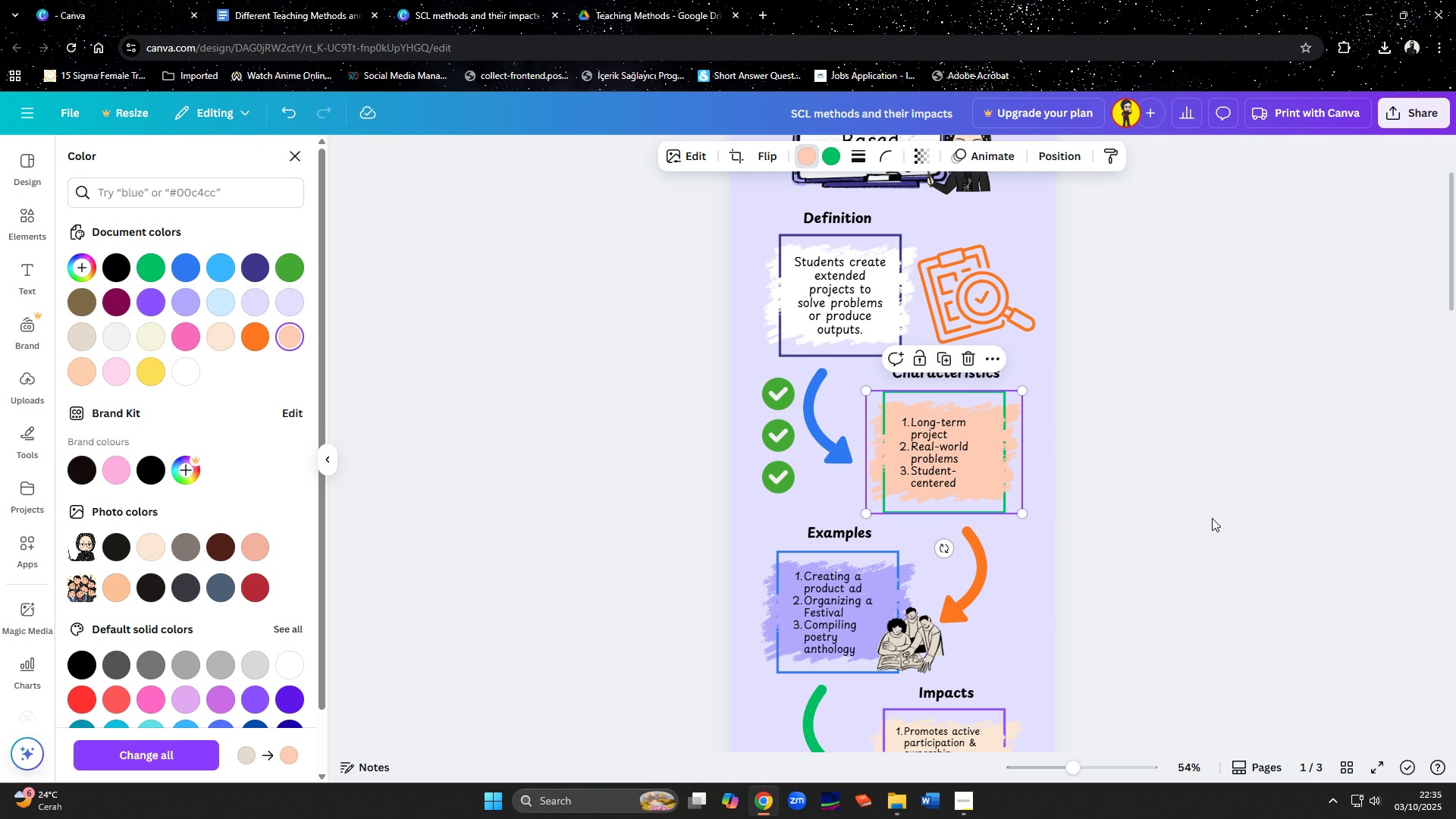 
scroll: coordinate [1203, 447], scroll_direction: down, amount: 3.0
 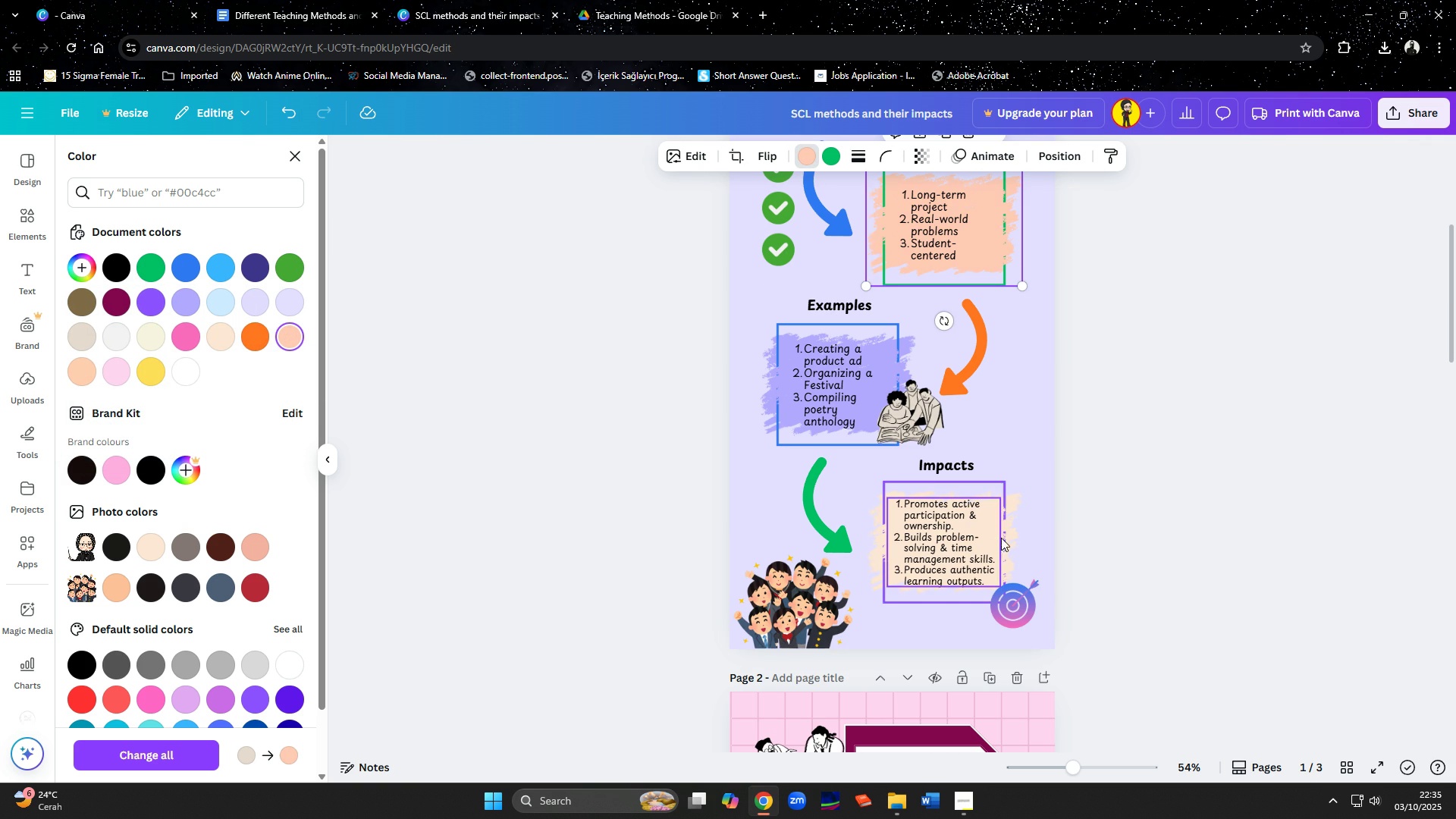 
left_click([1006, 537])
 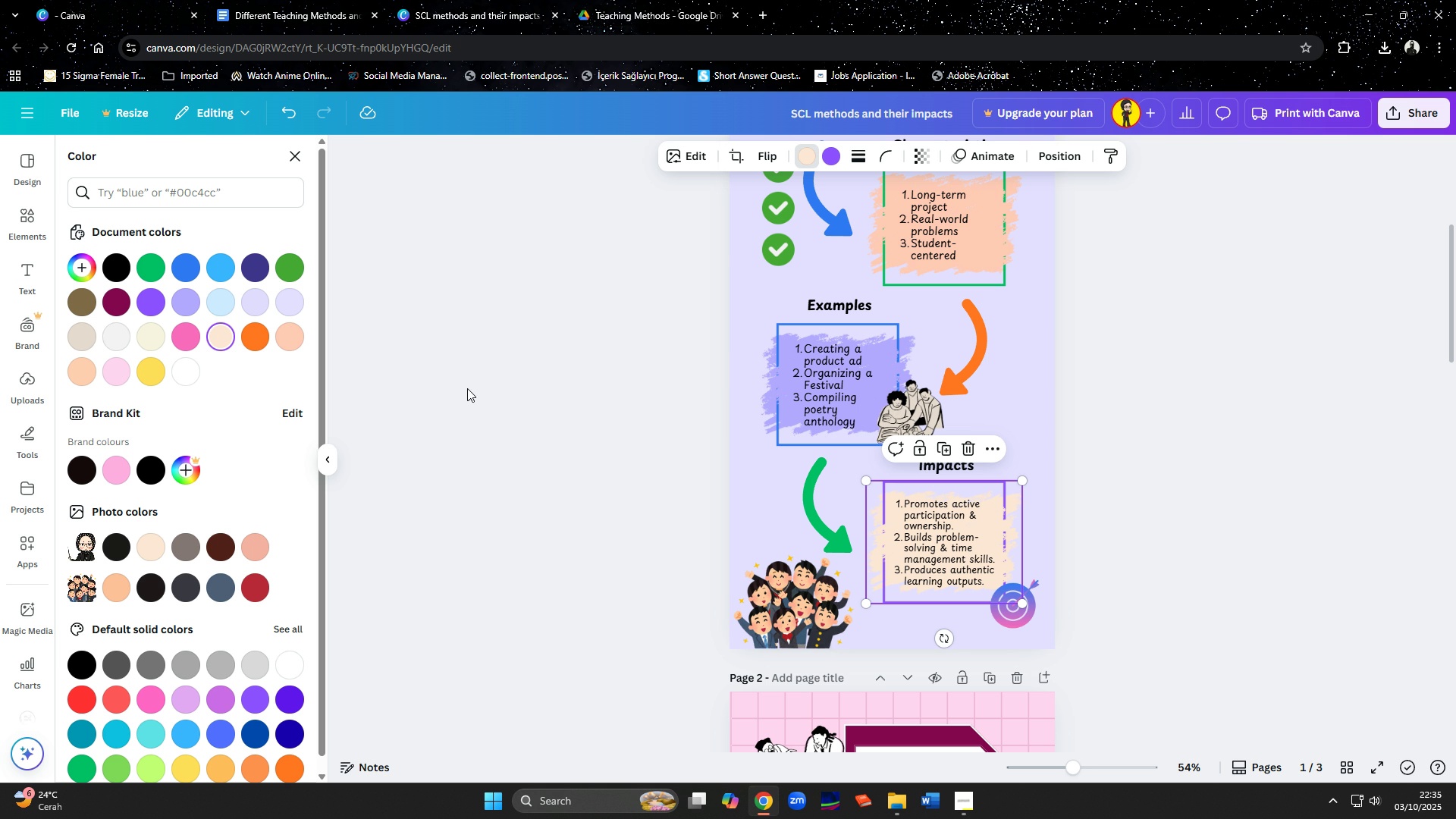 
left_click([152, 377])
 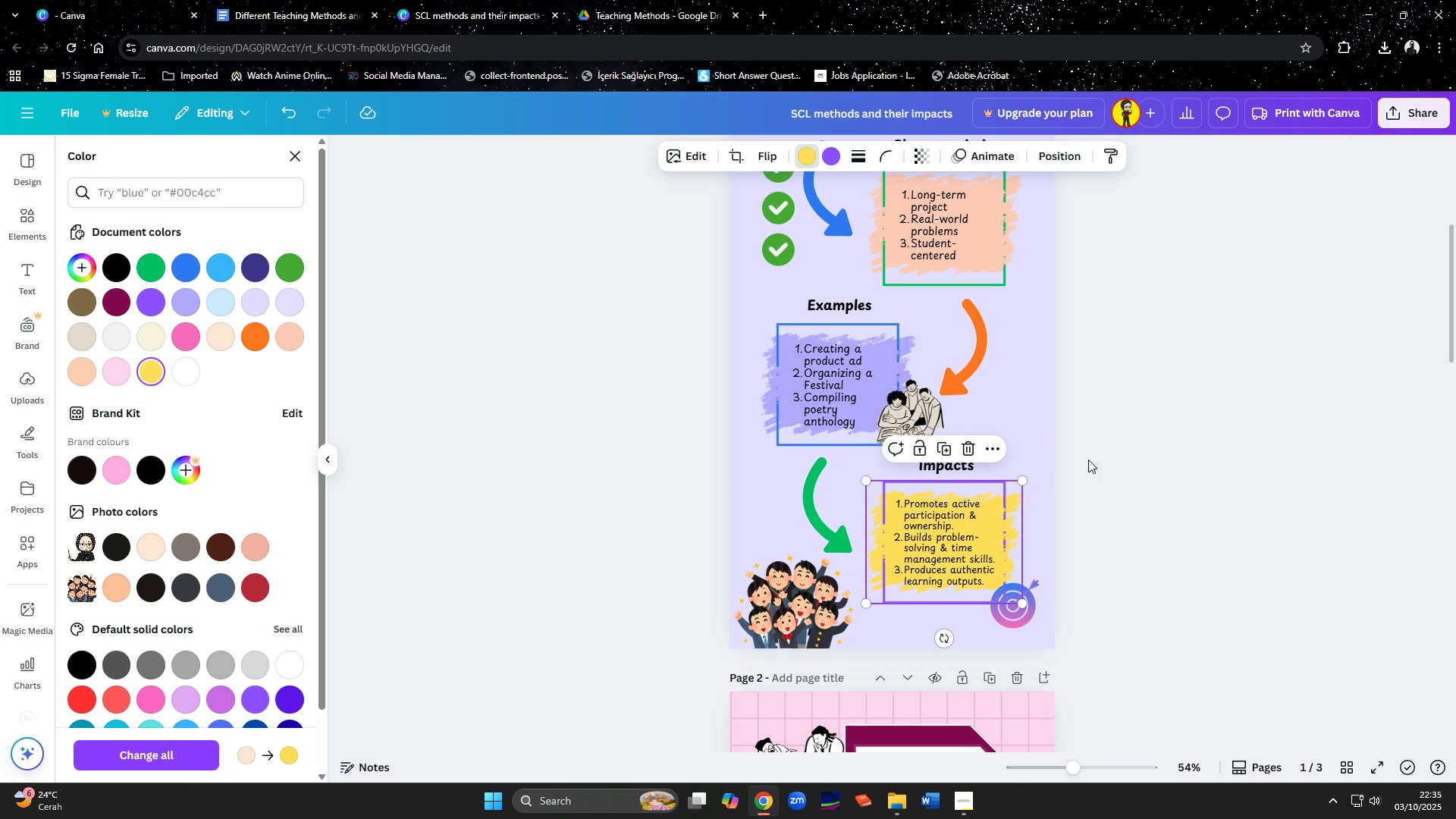 
left_click([1166, 480])
 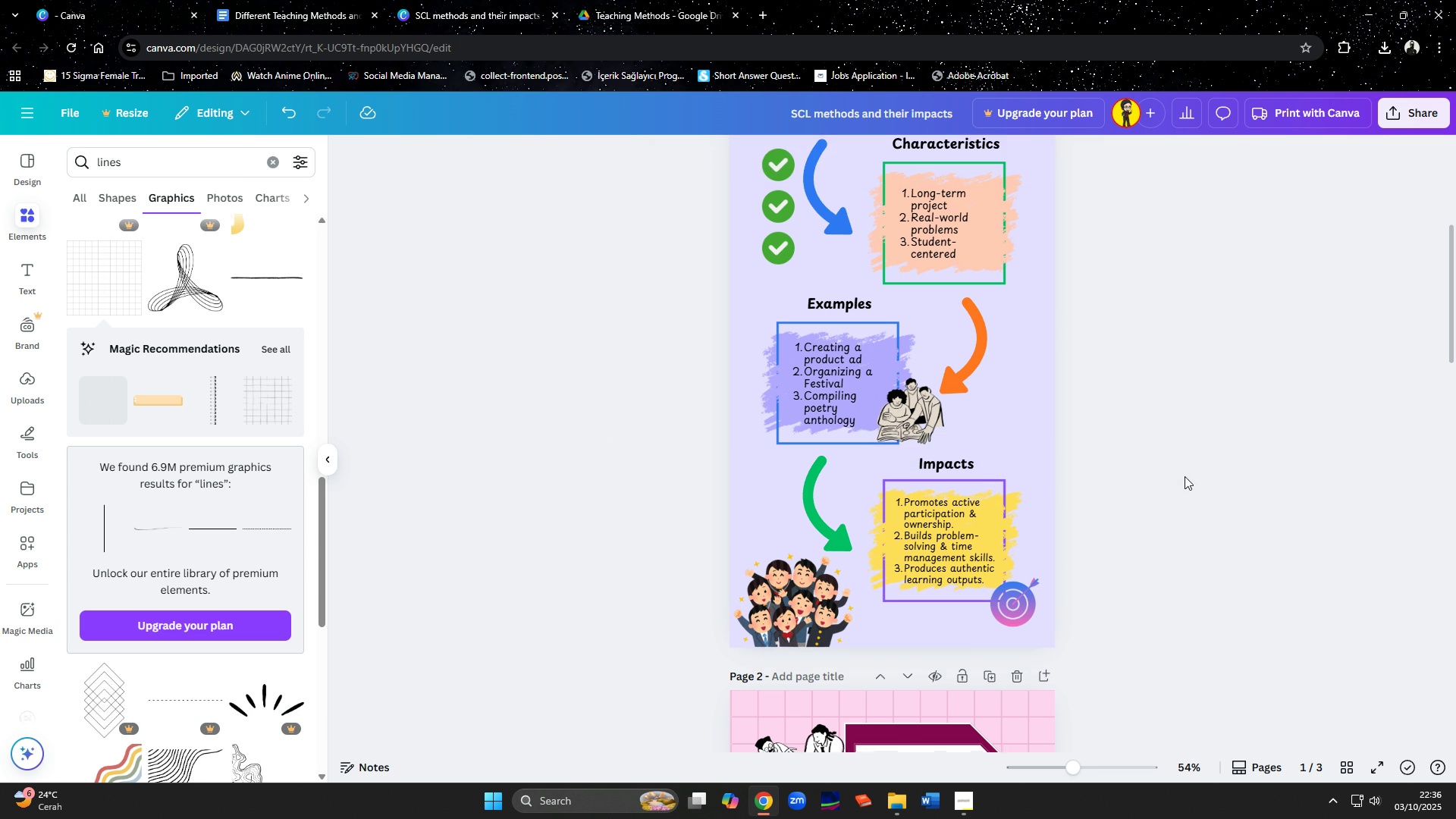 
scroll: coordinate [1185, 476], scroll_direction: down, amount: 1.0
 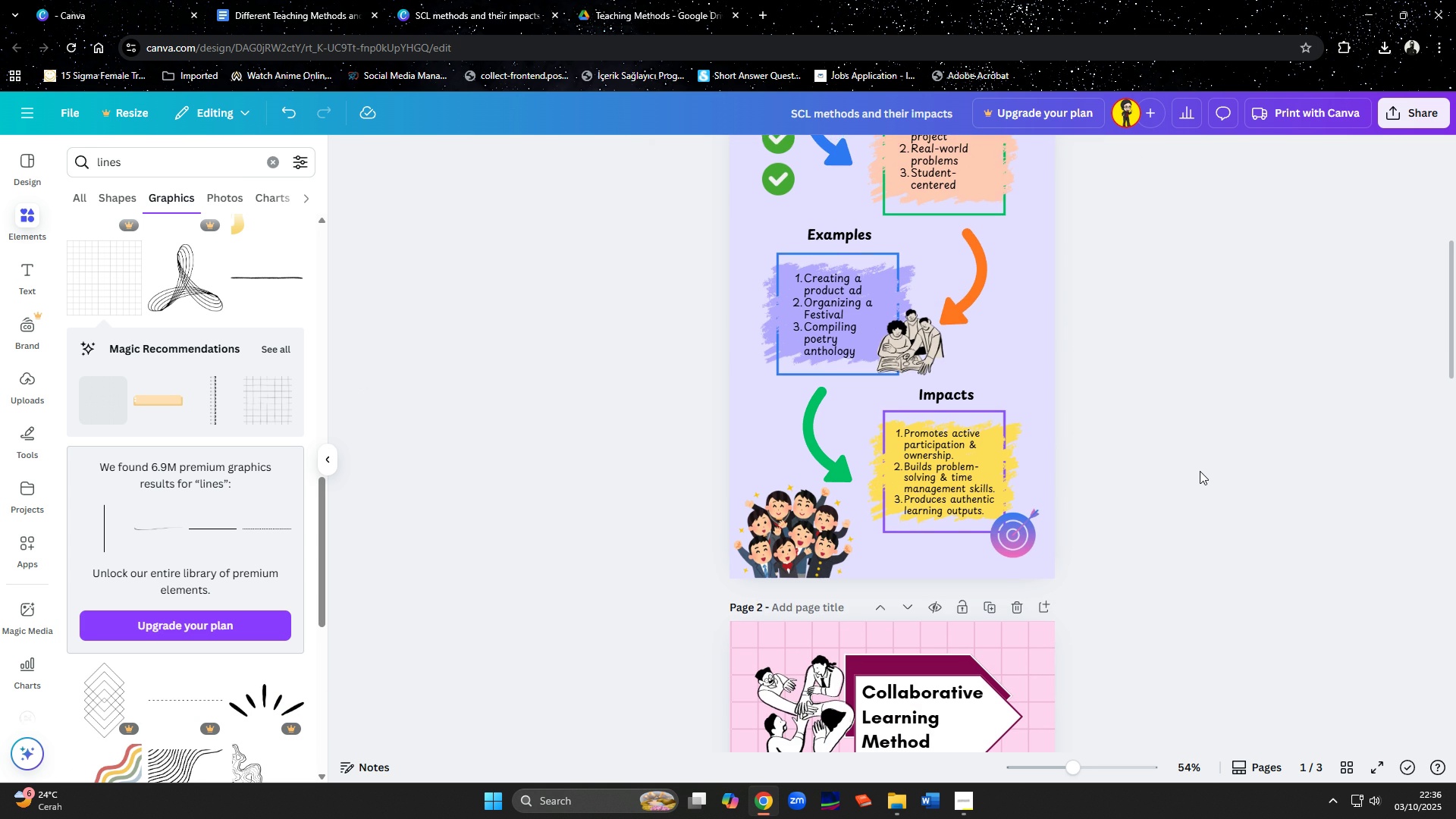 
scroll: coordinate [1200, 471], scroll_direction: up, amount: 4.0
 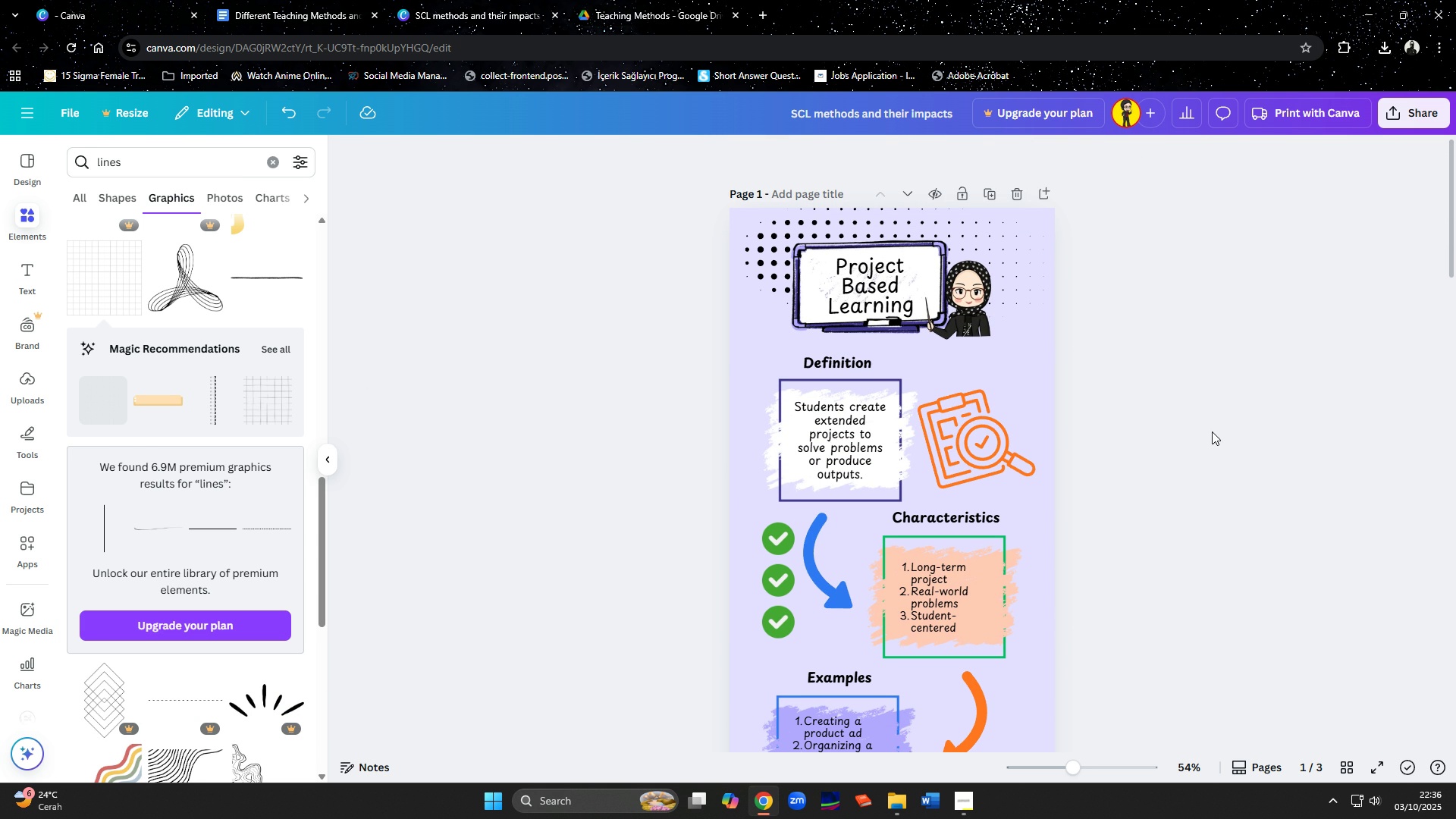 
left_click([1012, 276])
 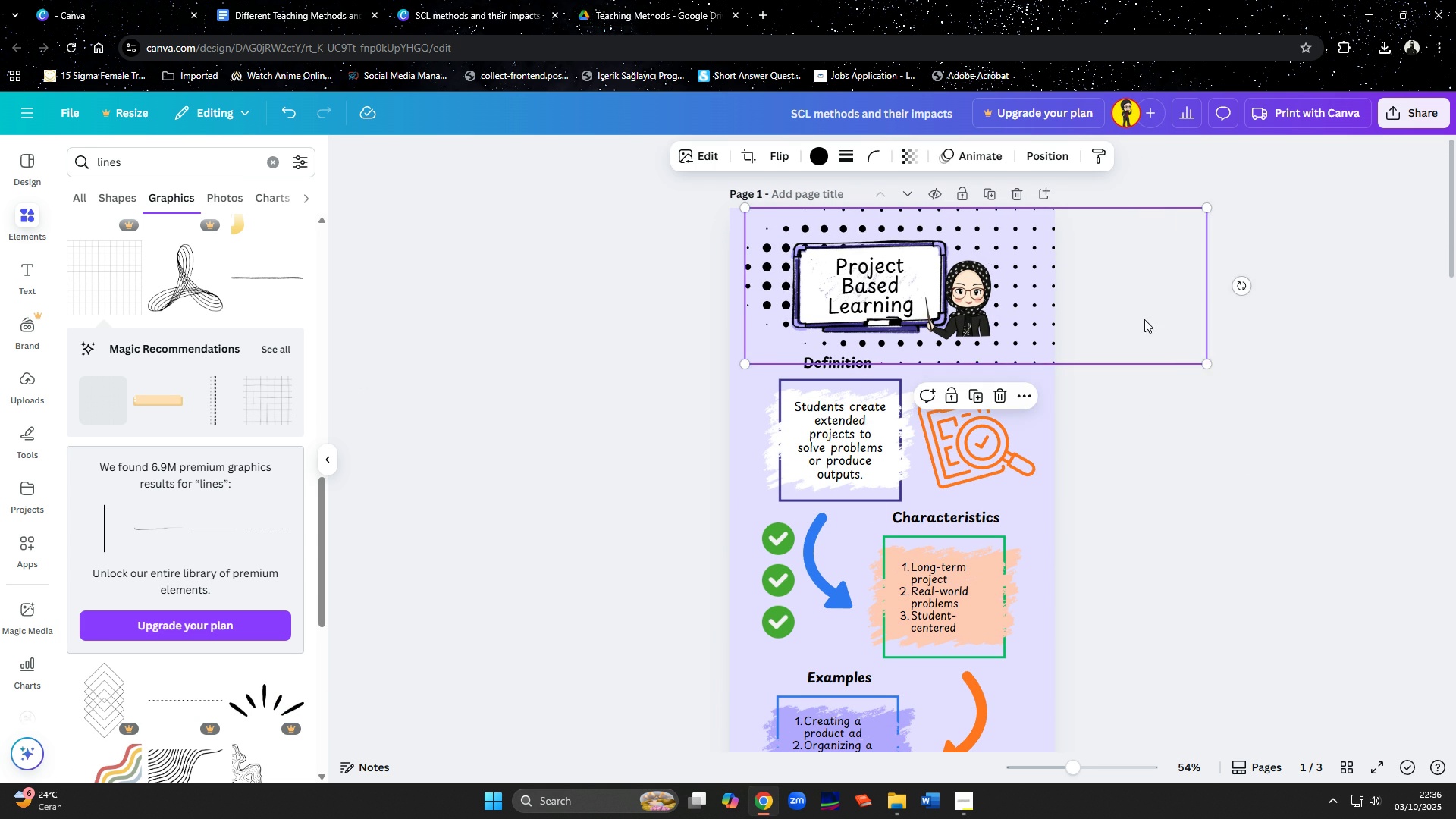 
mouse_move([1133, 320])
 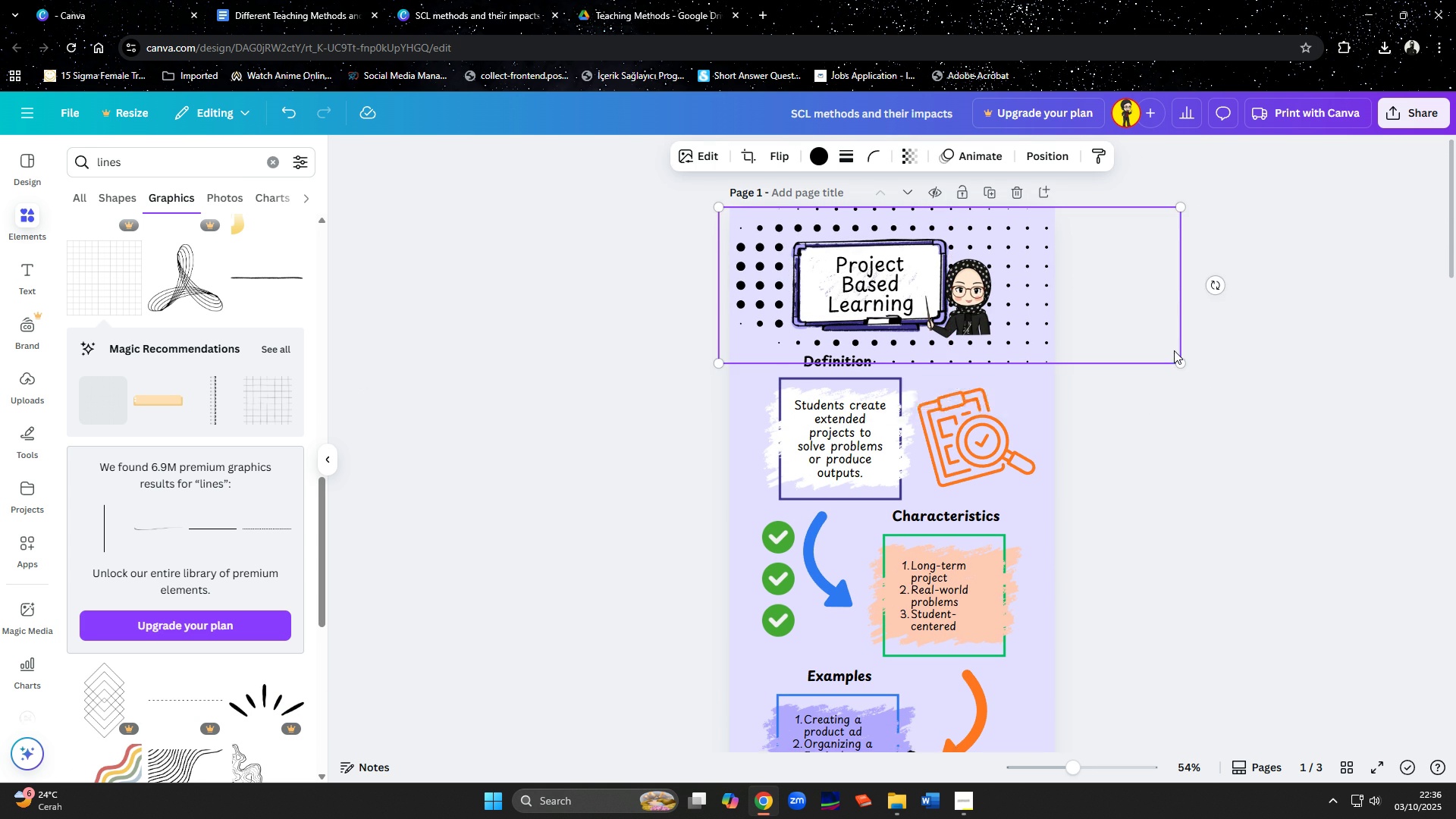 
scroll: coordinate [1174, 350], scroll_direction: none, amount: 0.0
 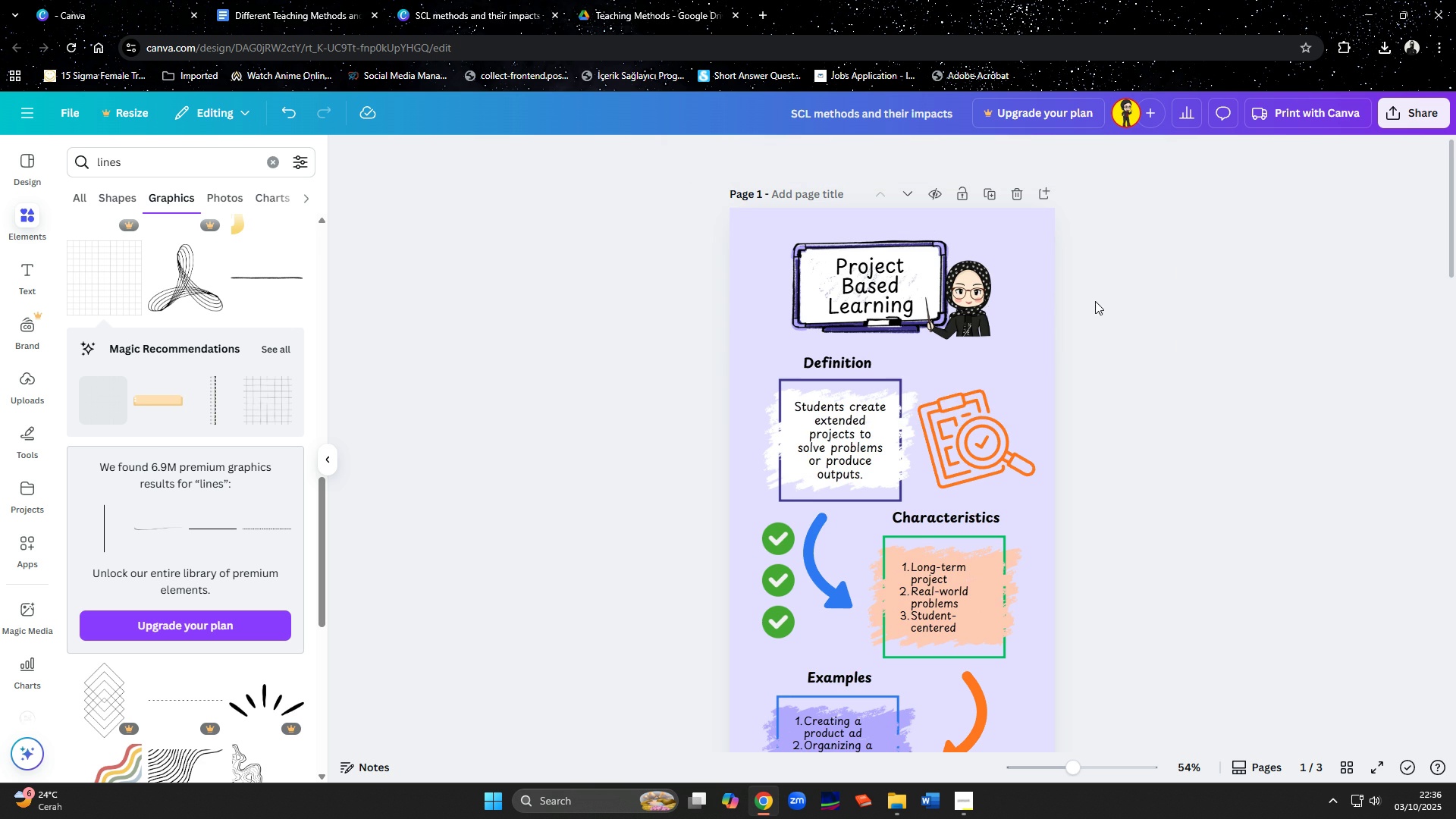 
key(Delete)
 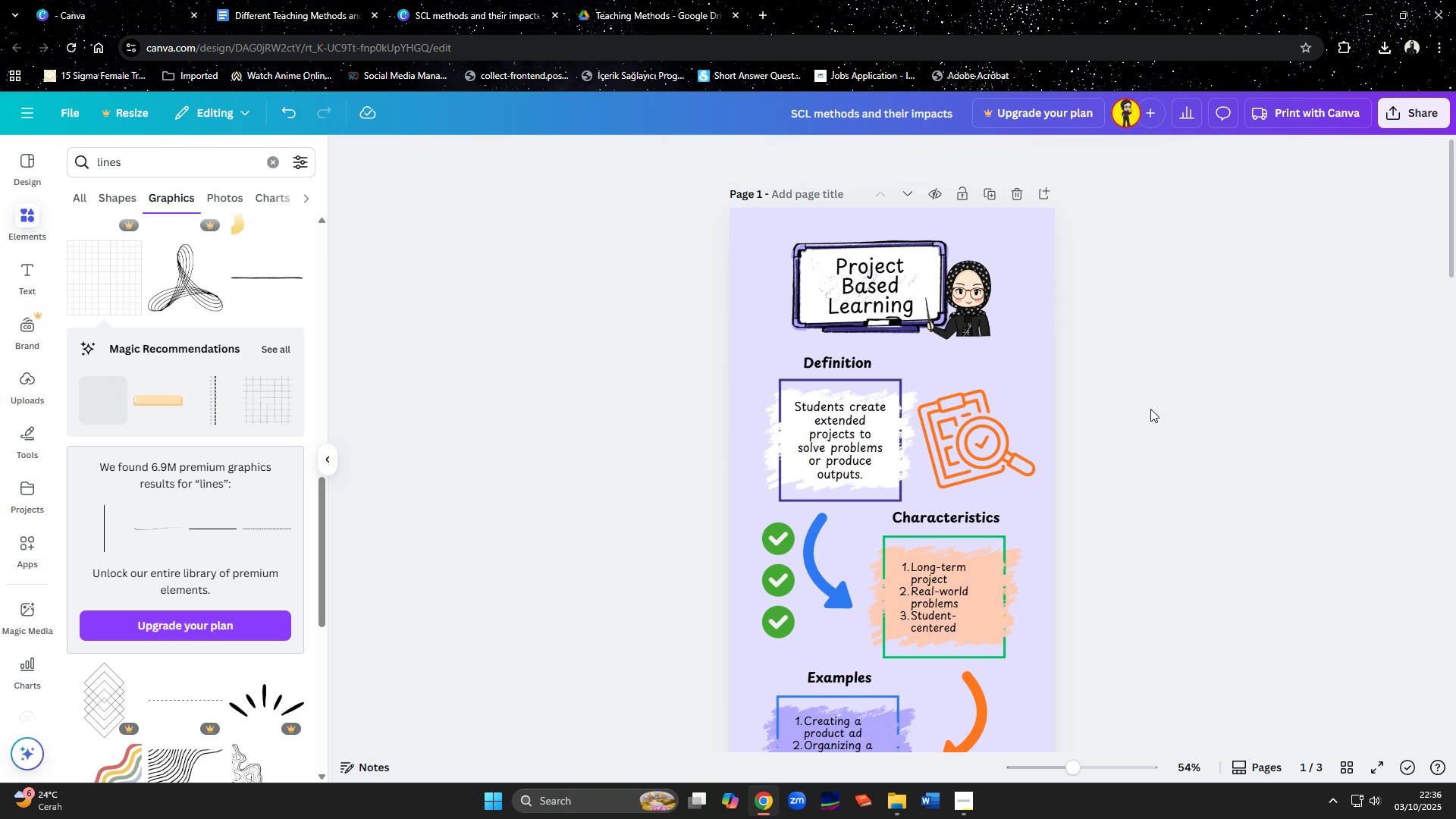 
scroll: coordinate [1150, 409], scroll_direction: down, amount: 5.0
 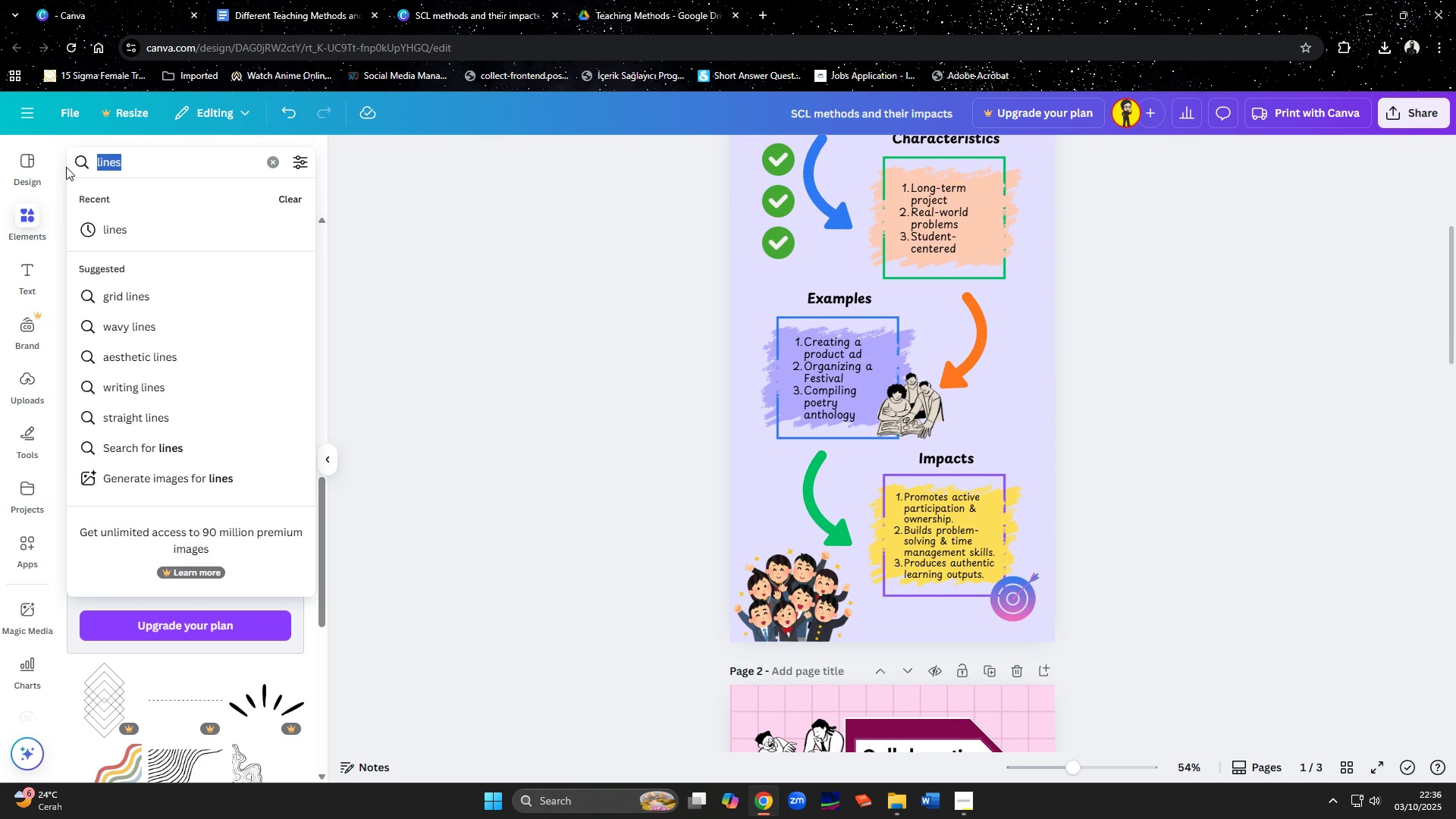 
type(dots)
 